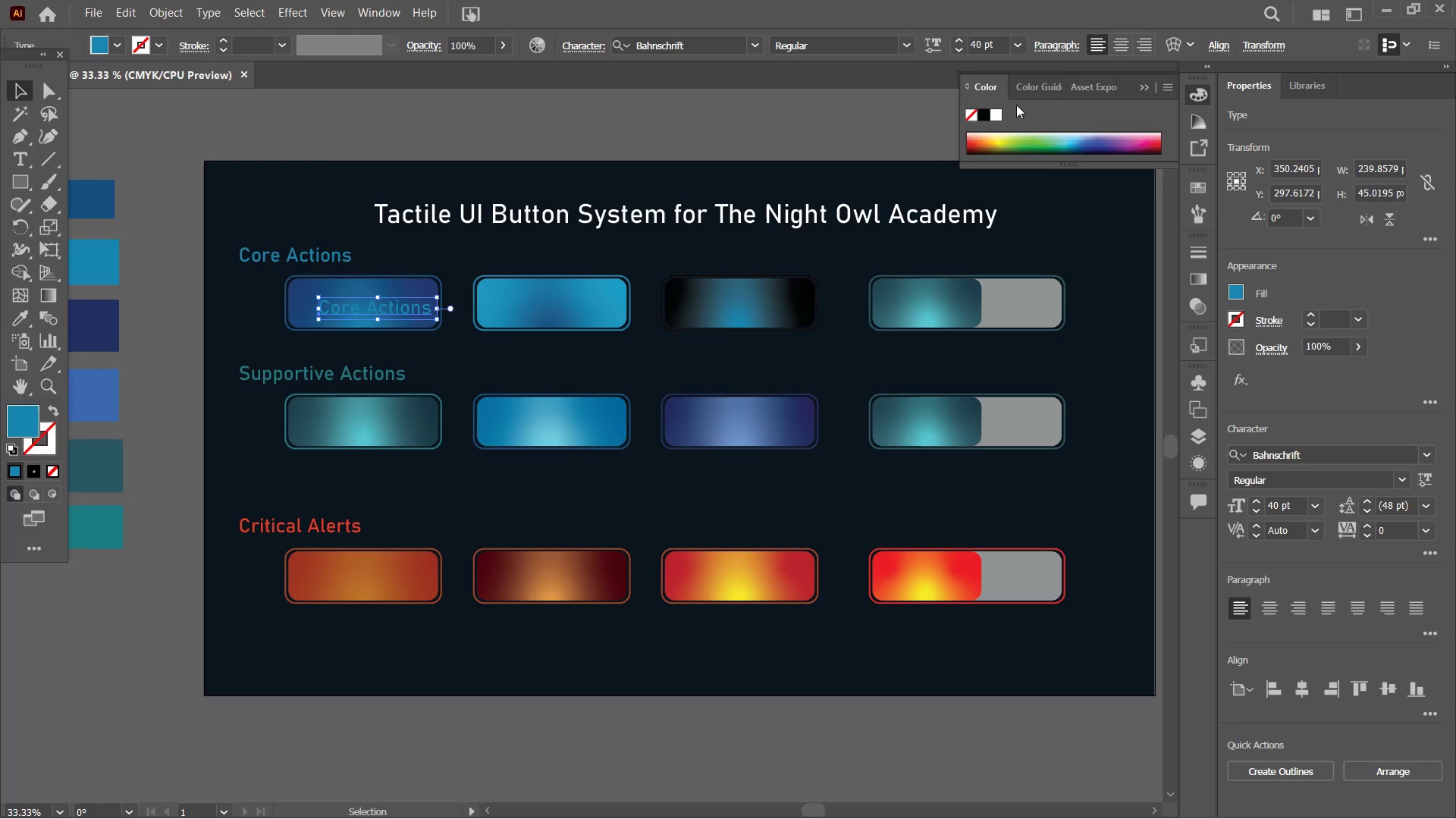 
left_click([997, 114])
 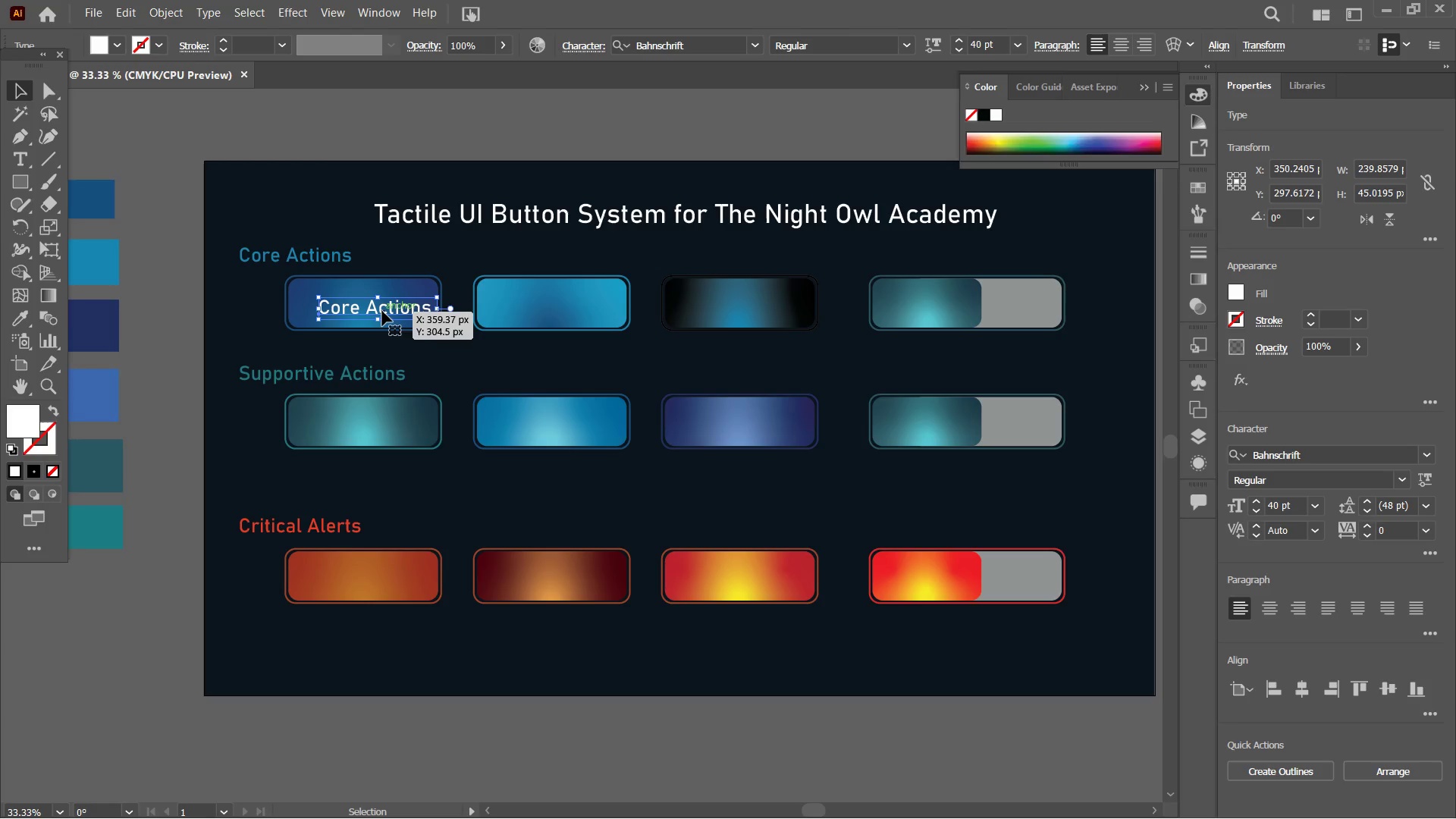 
double_click([382, 311])
 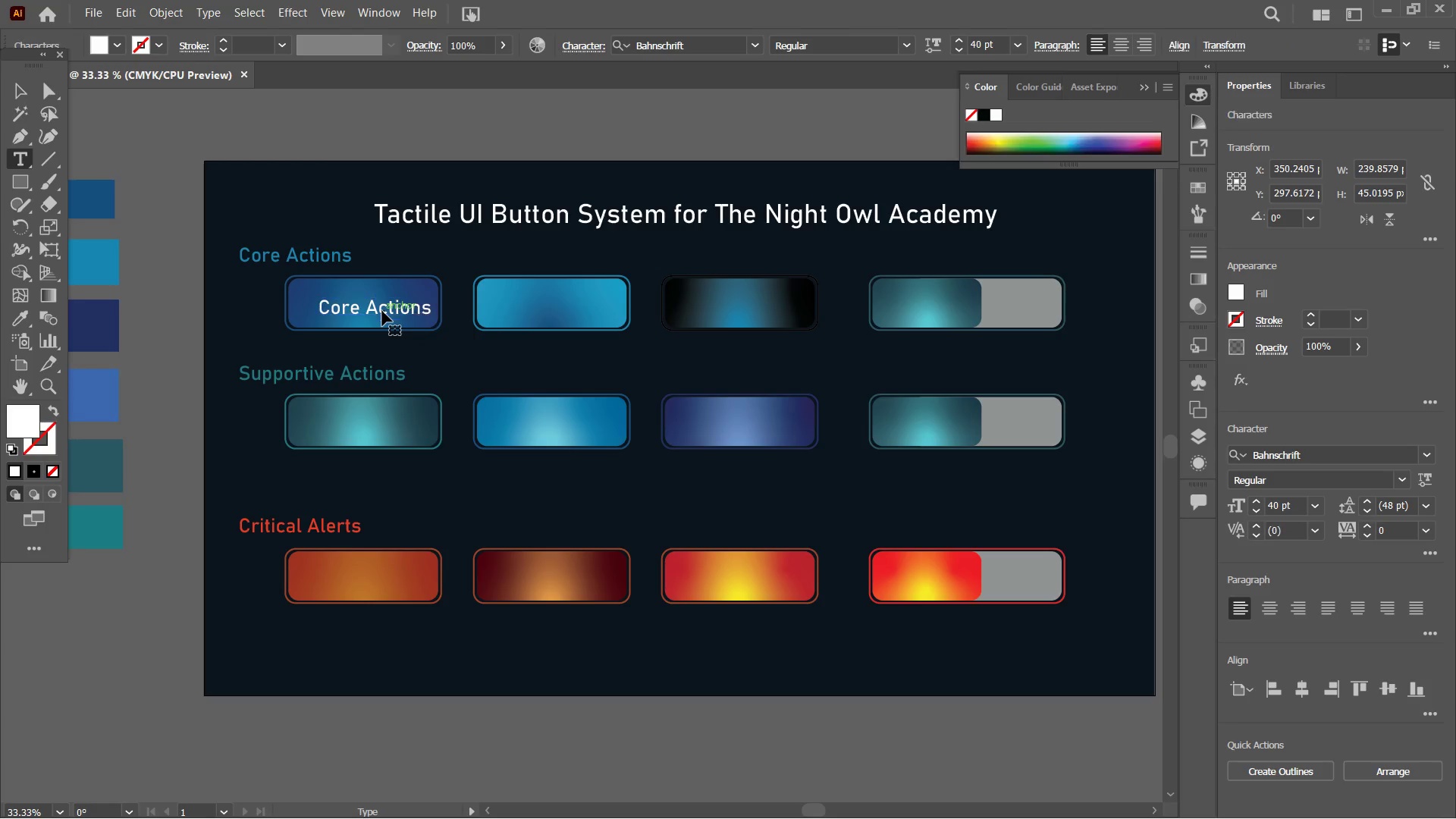 
triple_click([382, 311])
 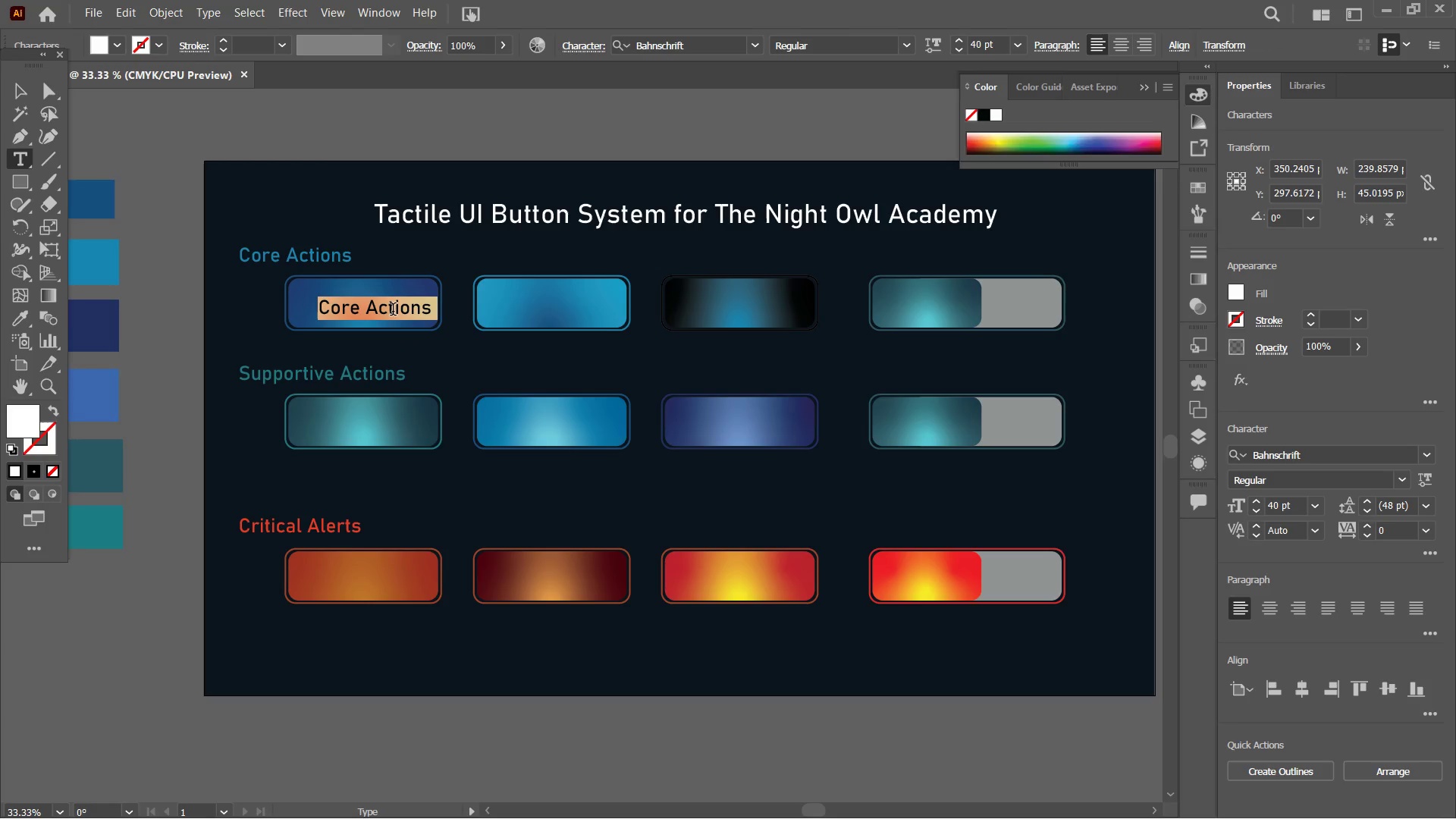 
type(Join Session)
 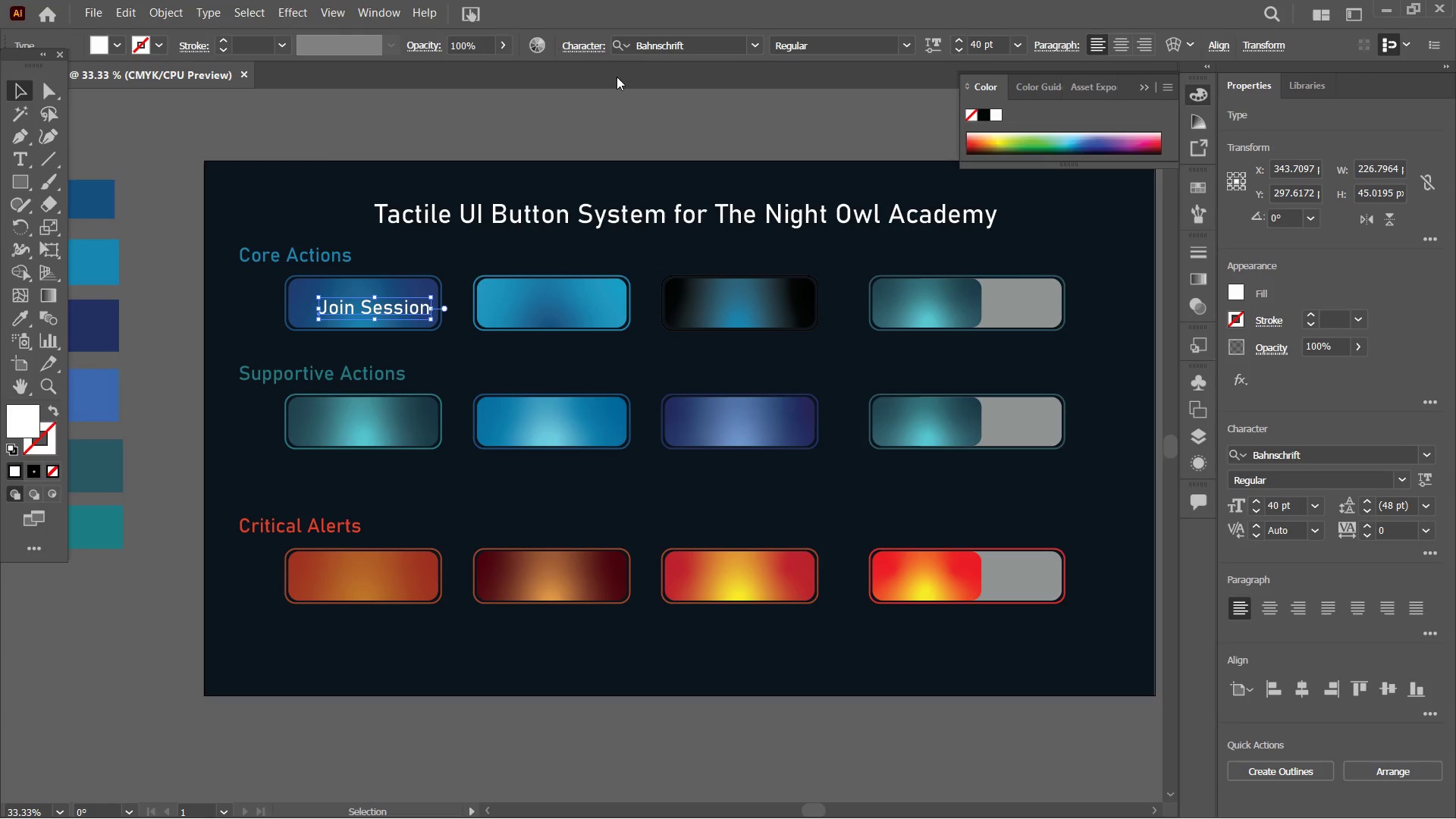 
left_click([758, 55])
 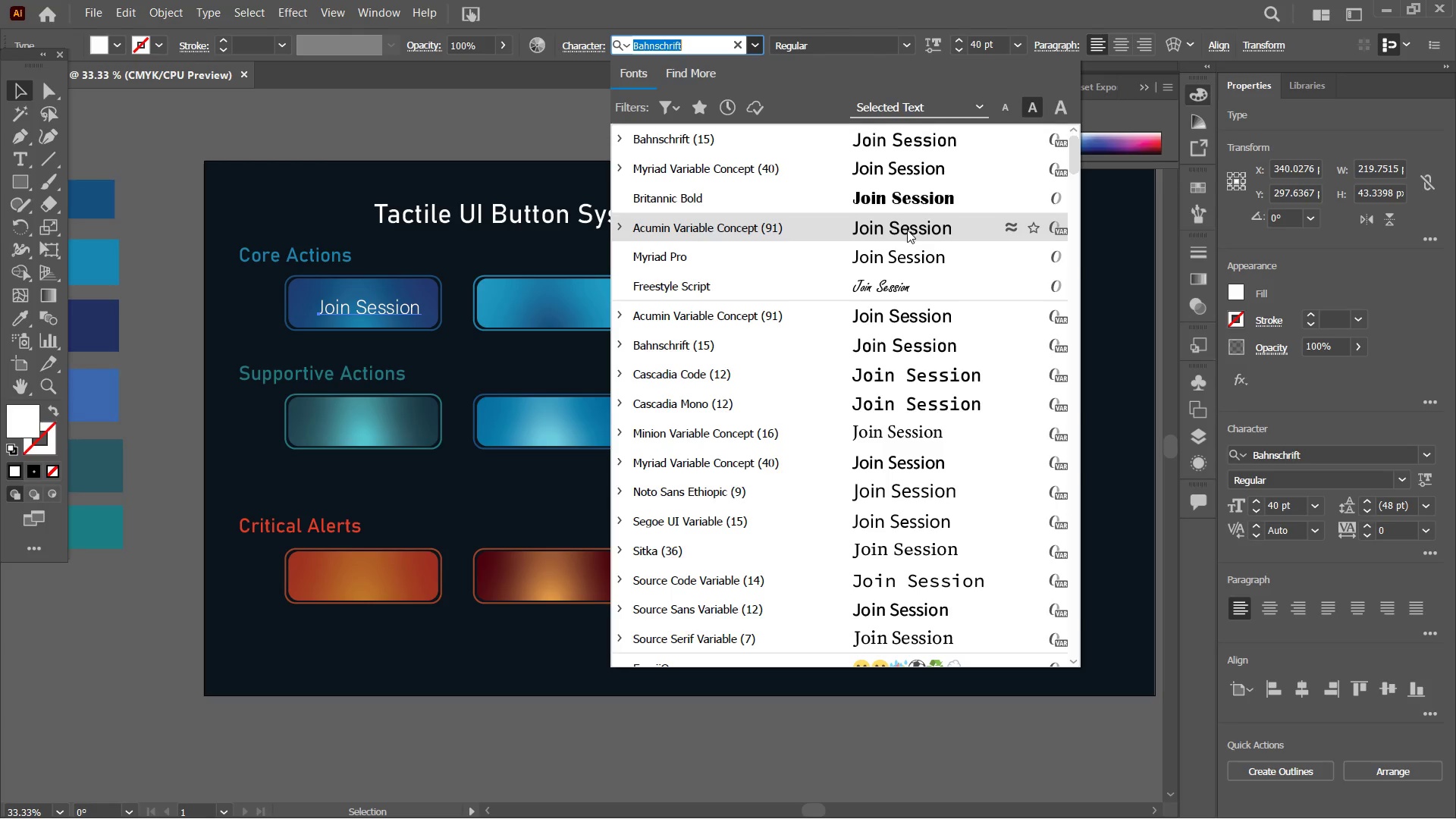 
left_click([921, 260])
 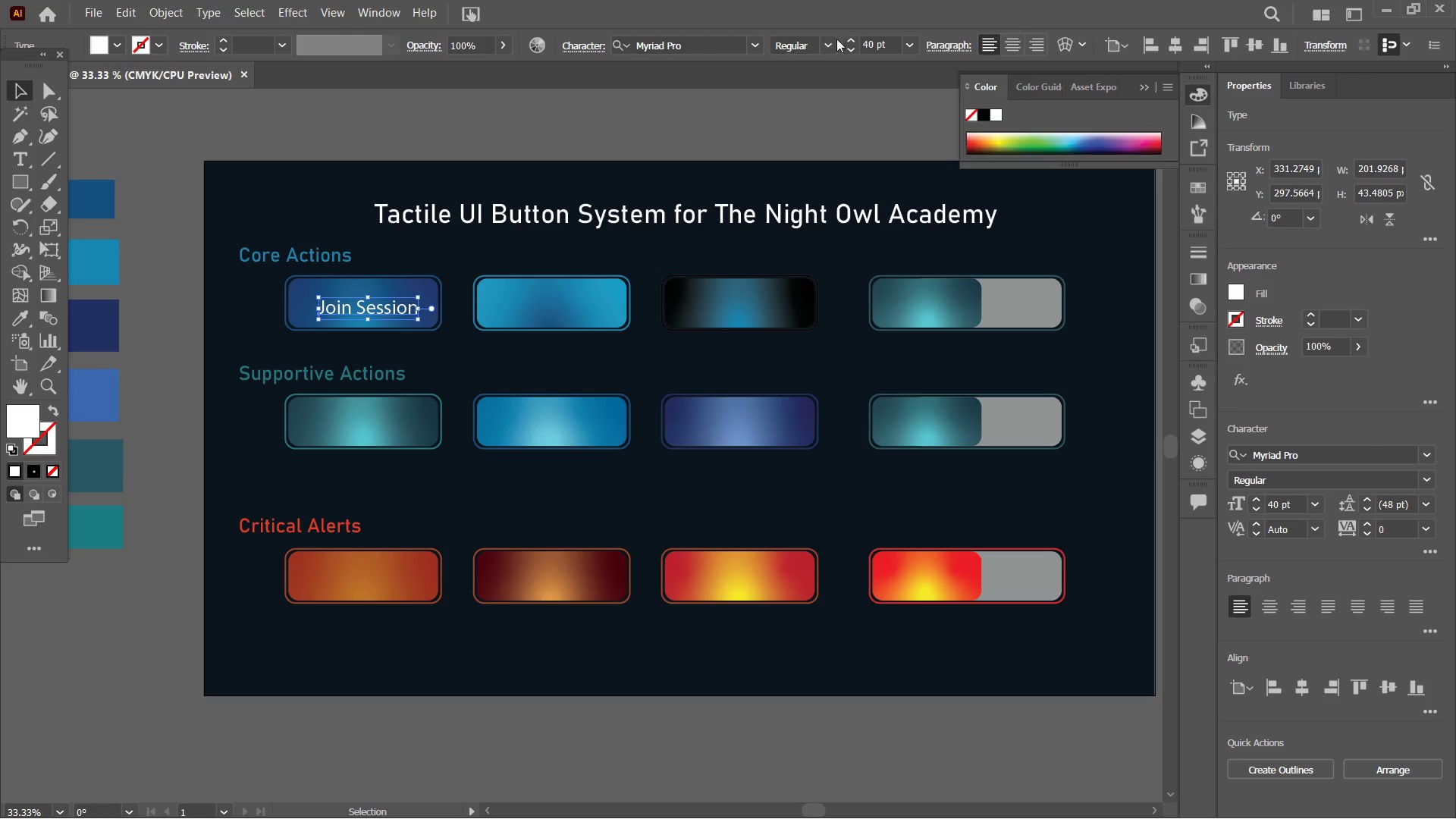 
left_click([829, 44])
 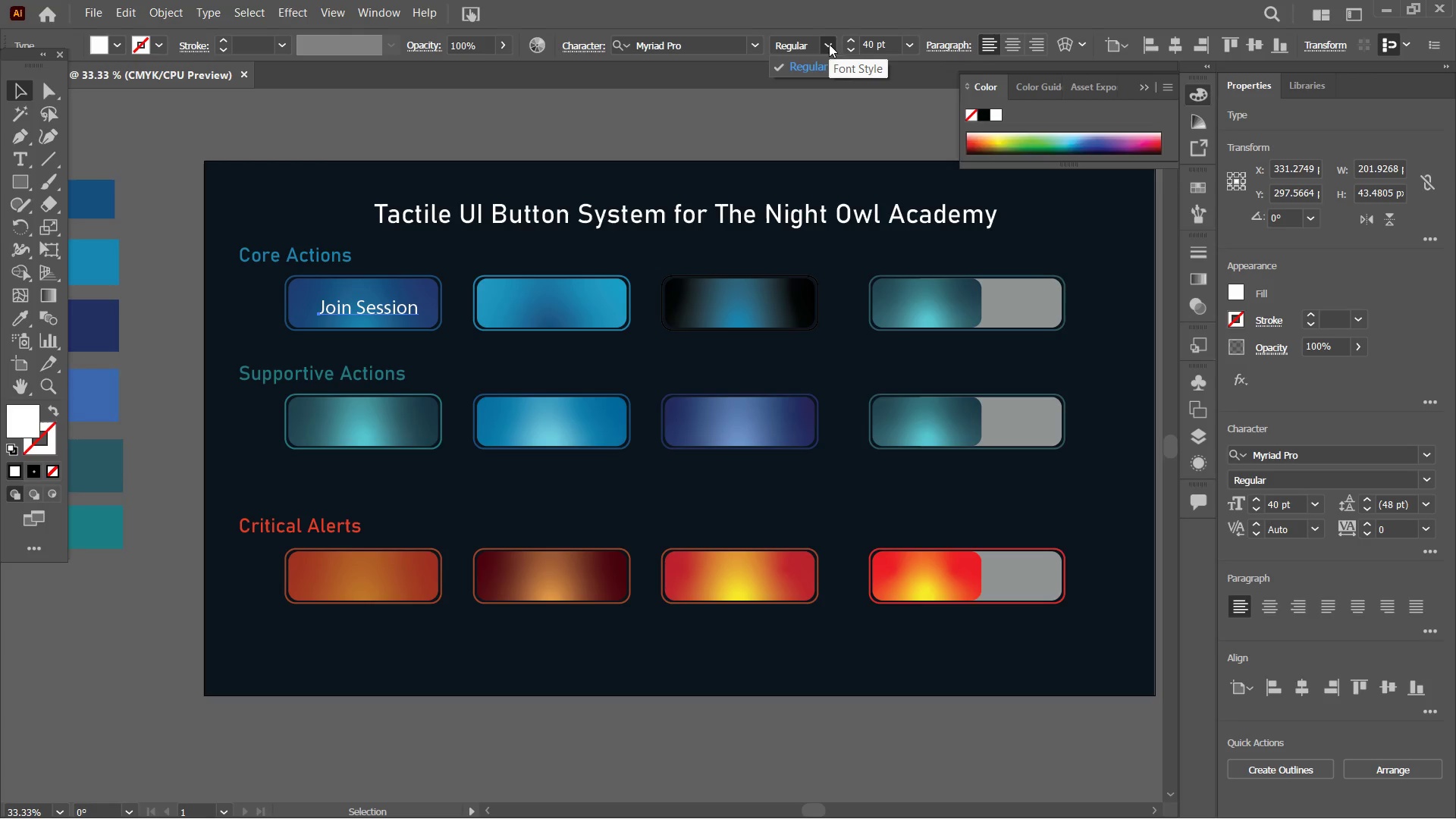 
left_click([829, 44])
 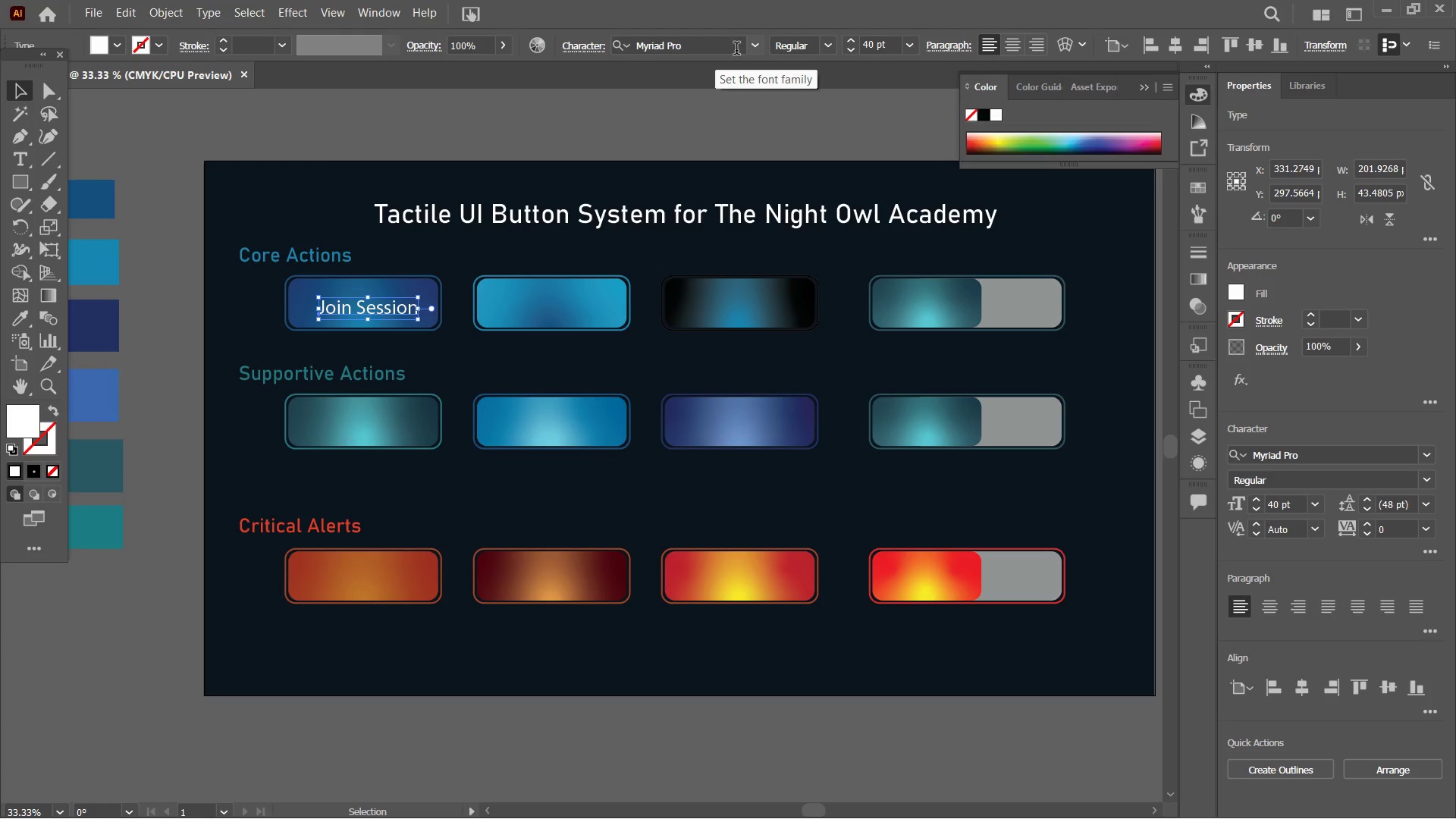 
left_click([758, 45])
 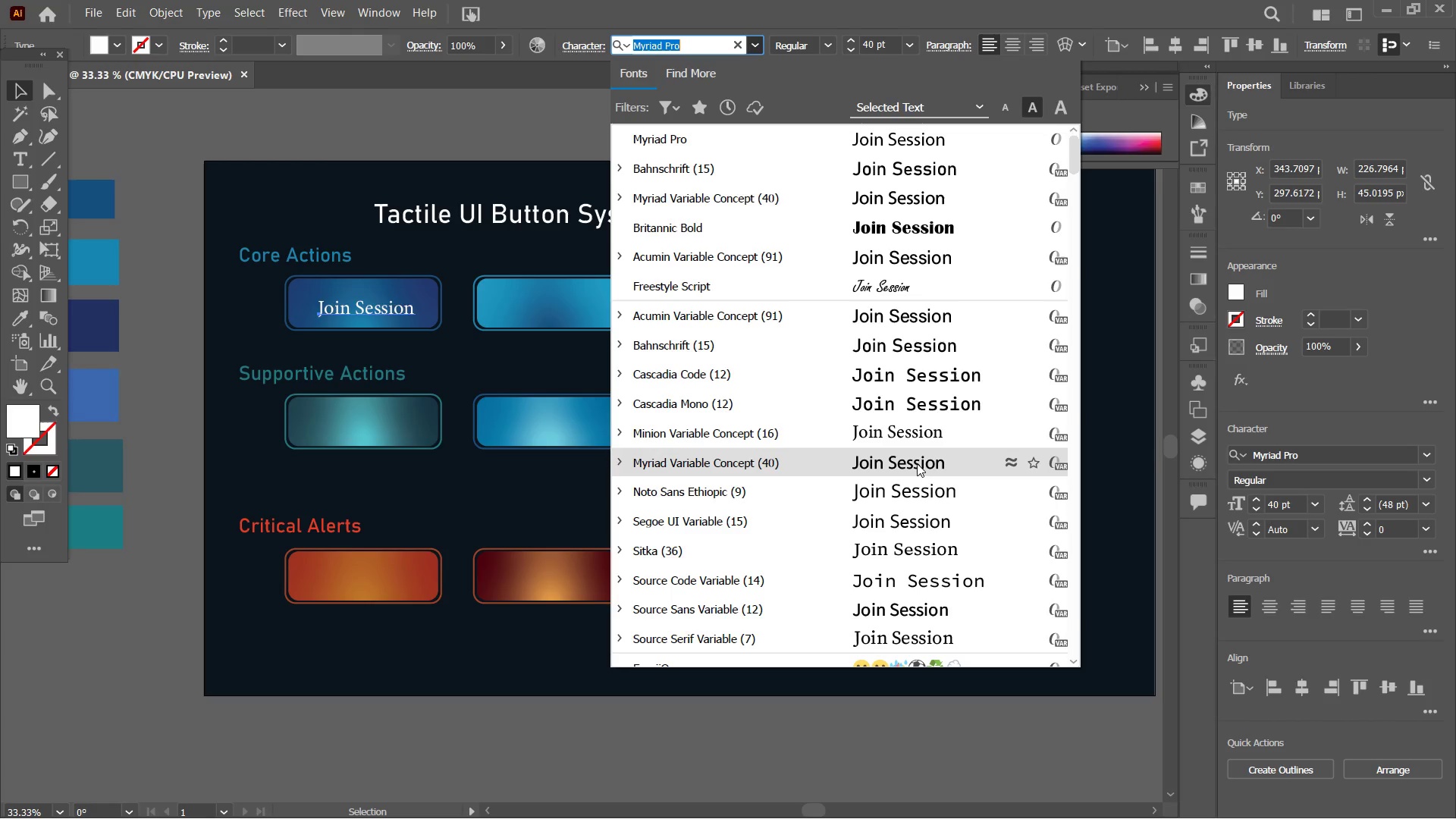 
left_click([915, 469])
 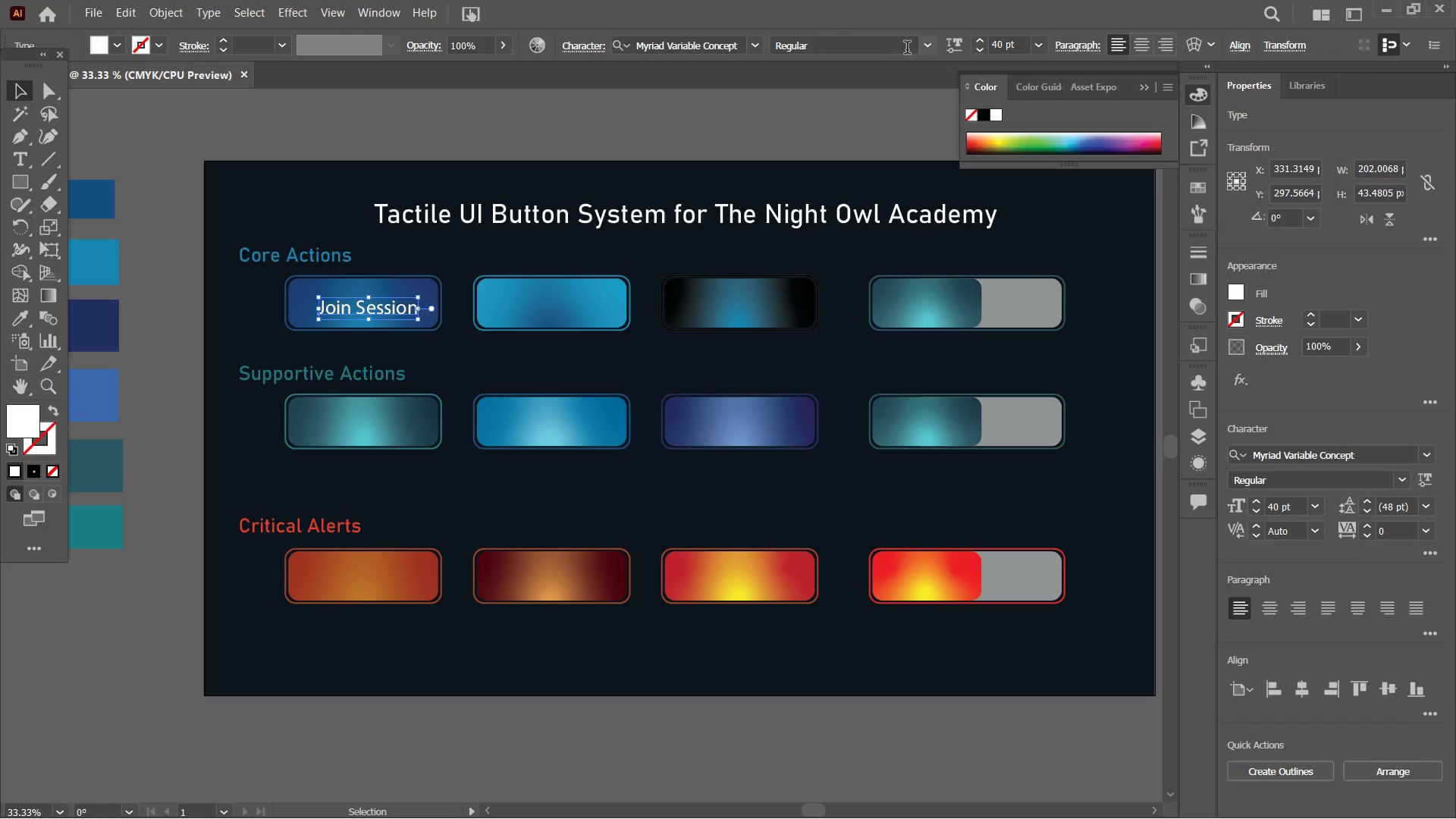 
left_click([927, 50])
 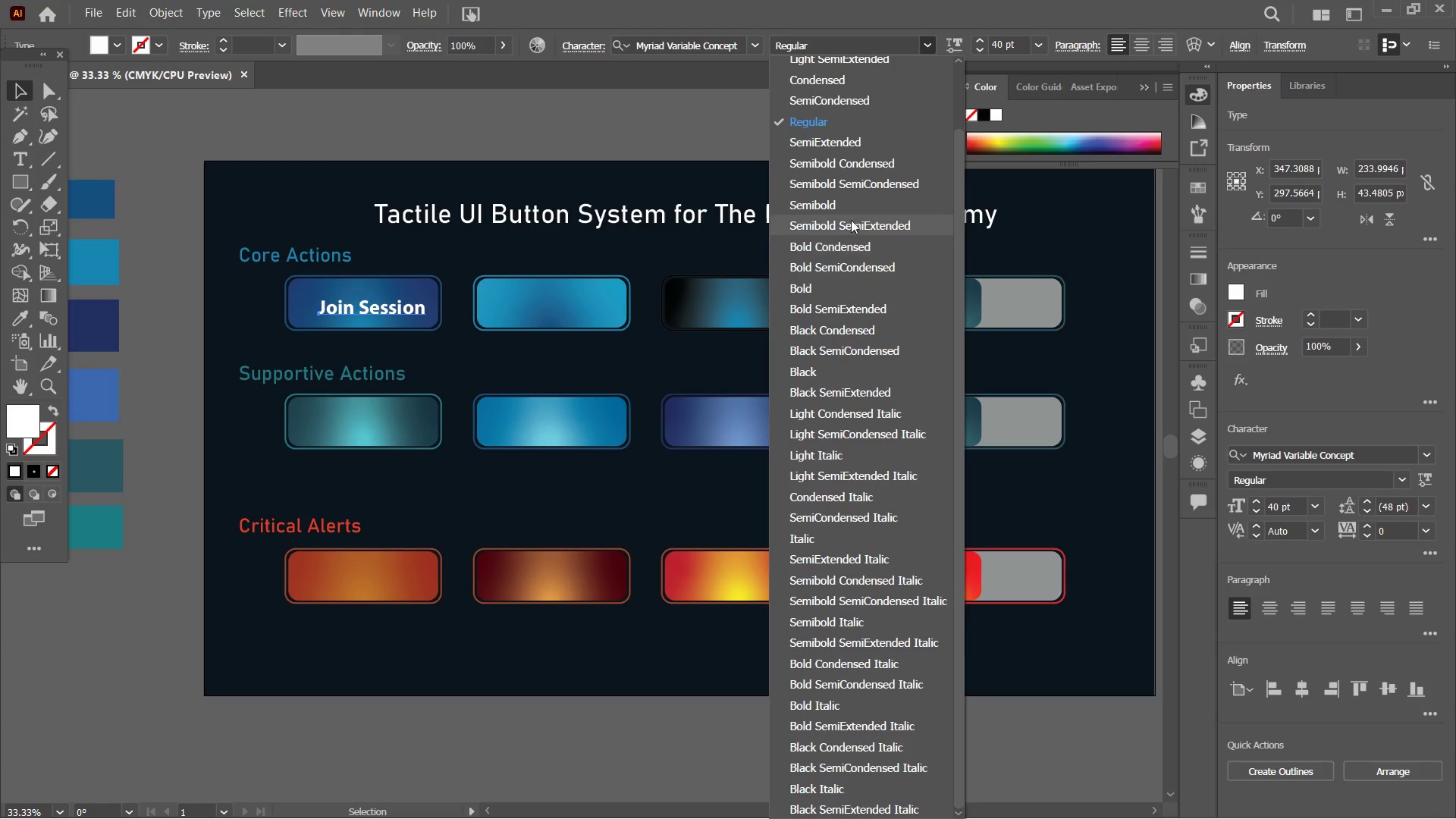 
left_click([850, 199])
 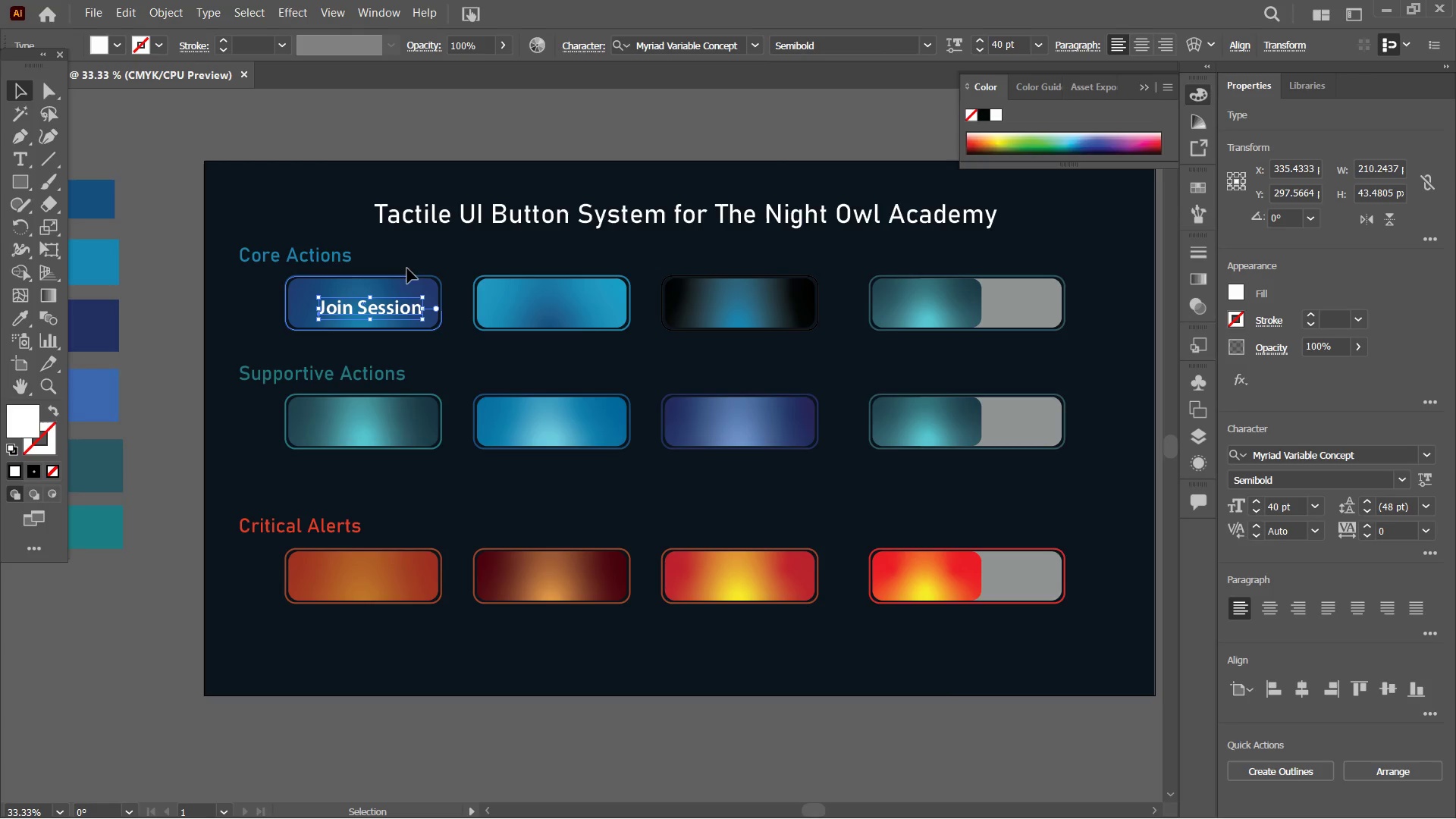 
hold_key(key=ShiftLeft, duration=1.84)
left_click_drag(start_coordinate=[369, 297], to_coordinate=[367, 288])
 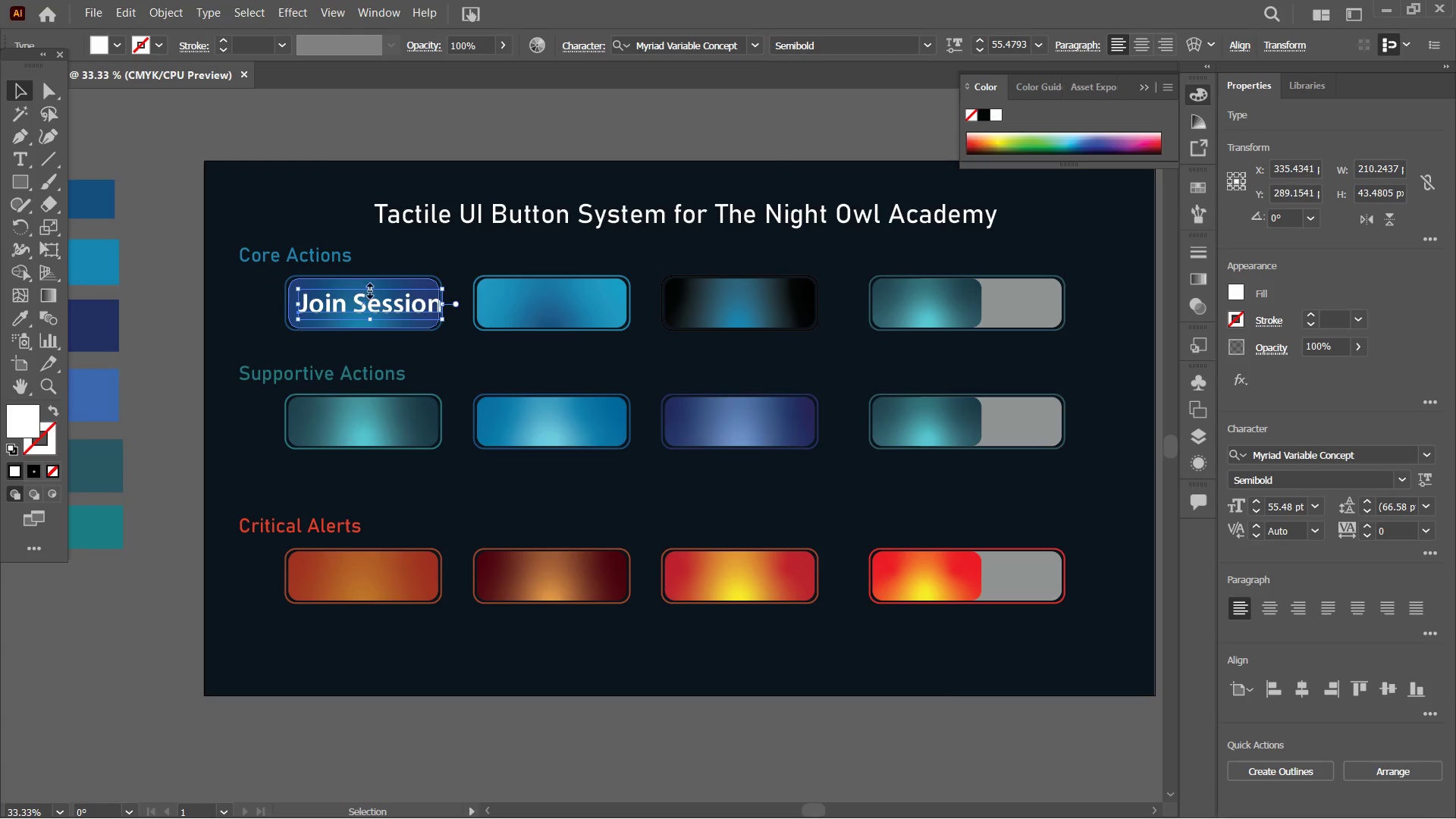 
key(Control+Equal)
 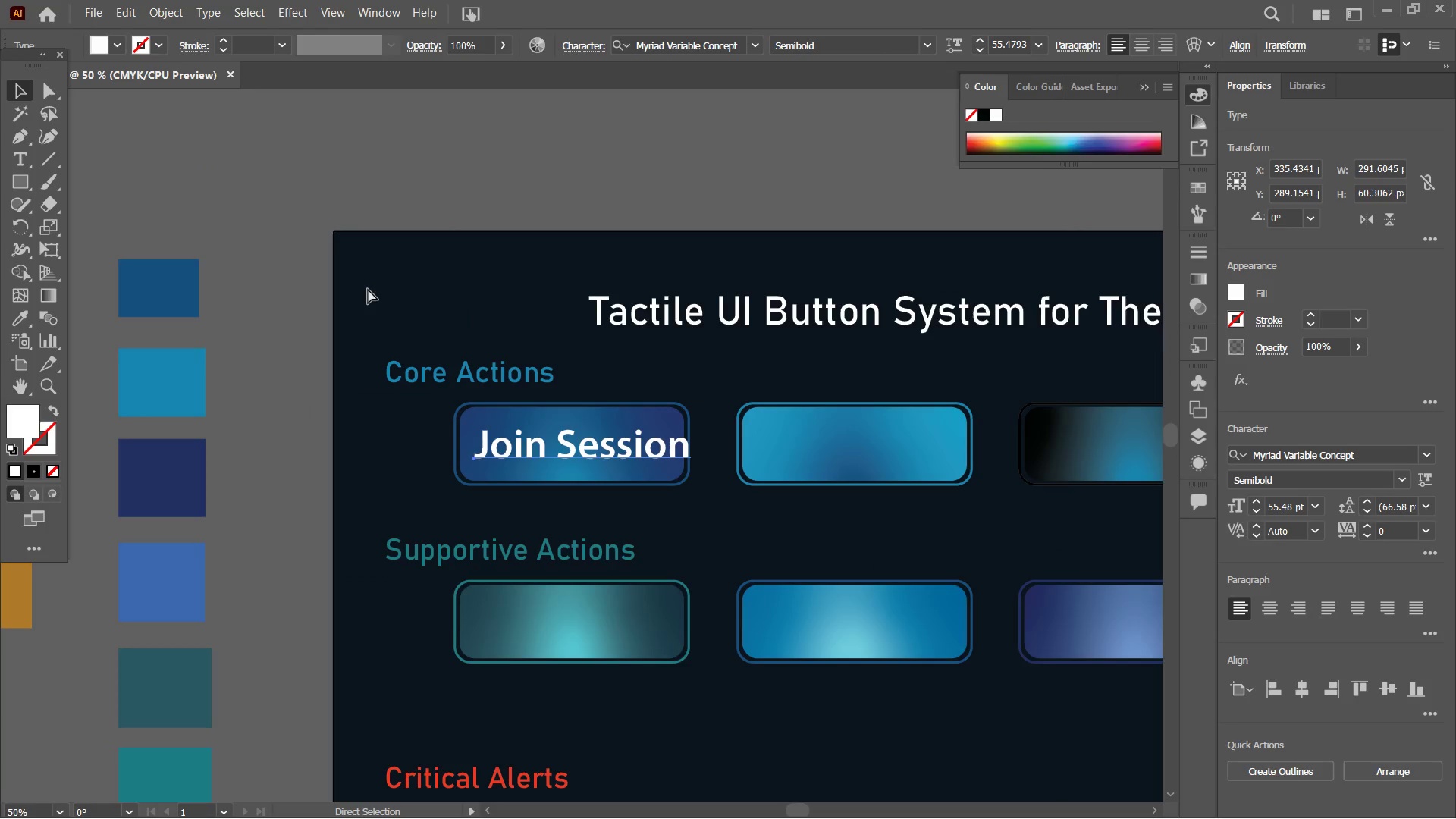 
key(Control+Equal)
 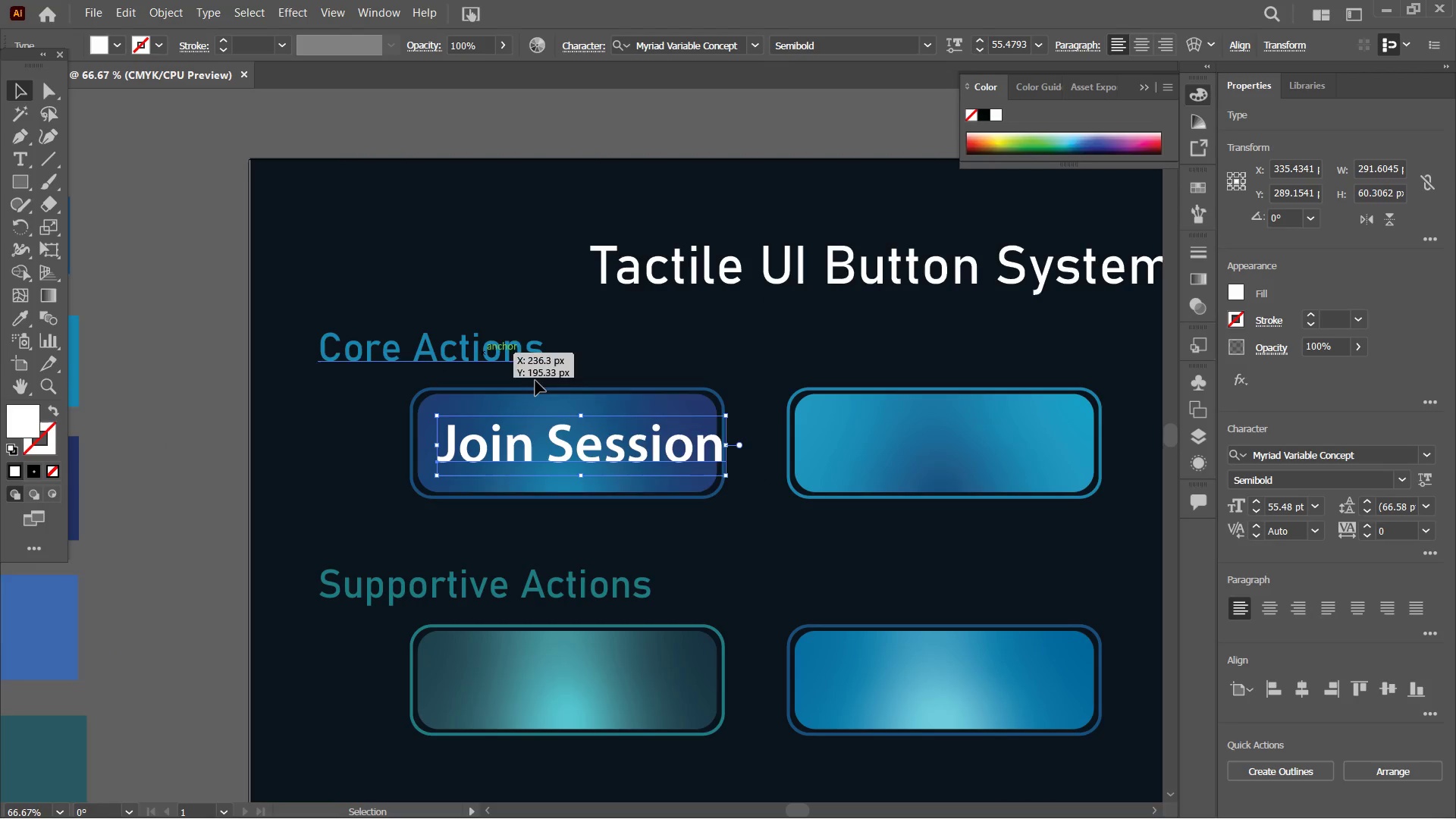 
hold_key(key=Space, duration=0.91)
 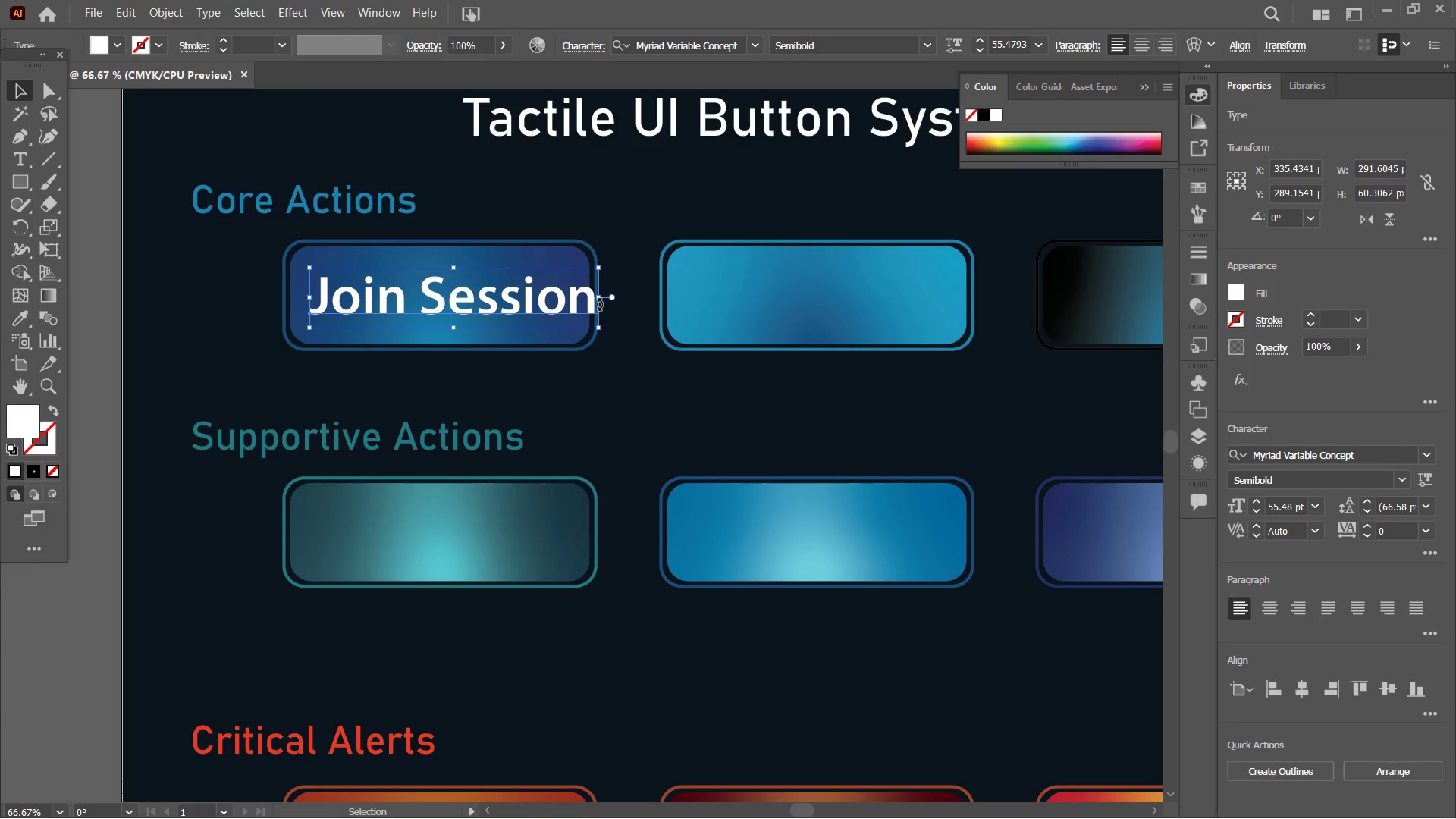 
left_click_drag(start_coordinate=[651, 434], to_coordinate=[522, 284])
 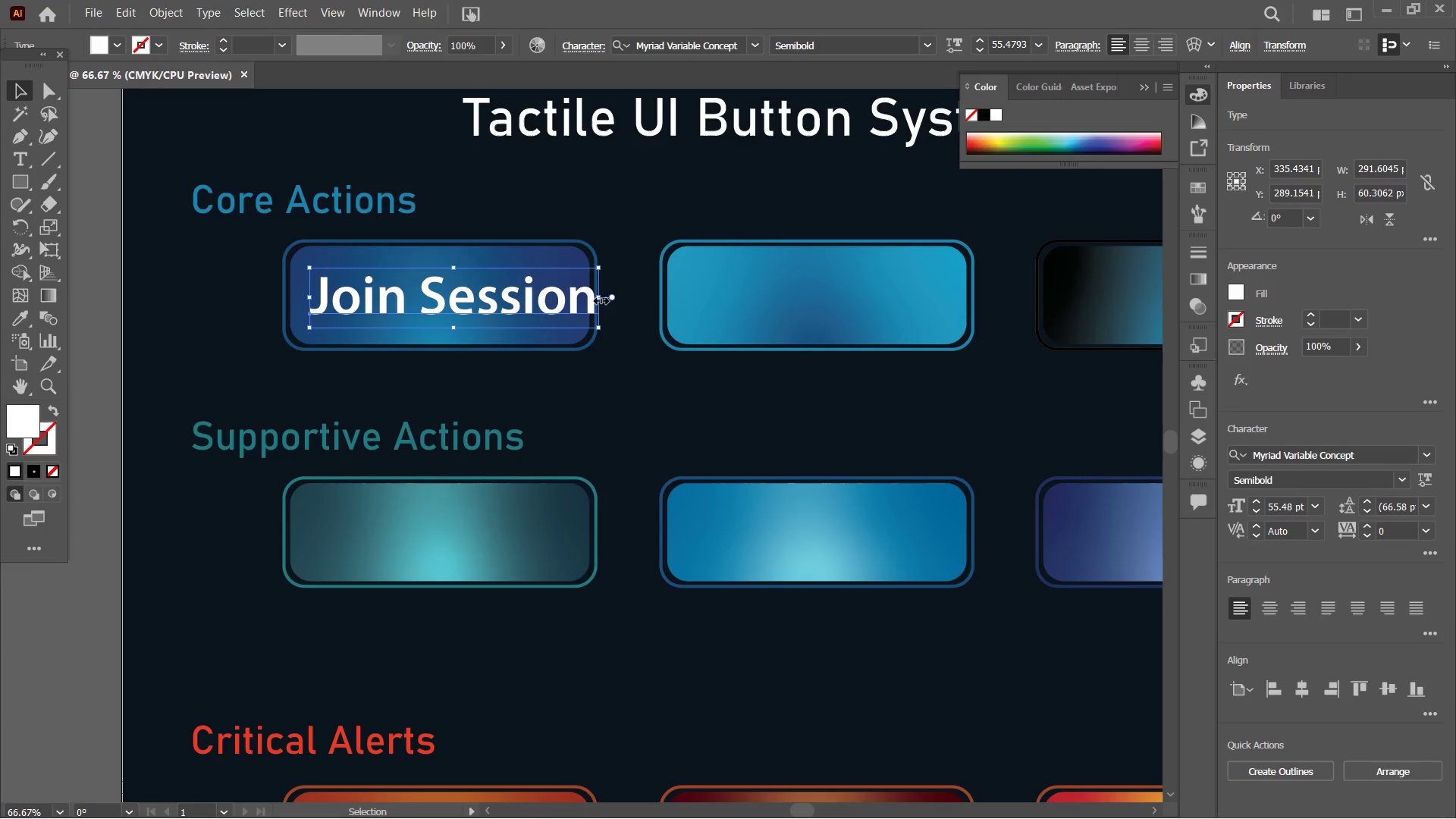 
left_click_drag(start_coordinate=[598, 299], to_coordinate=[568, 297])
 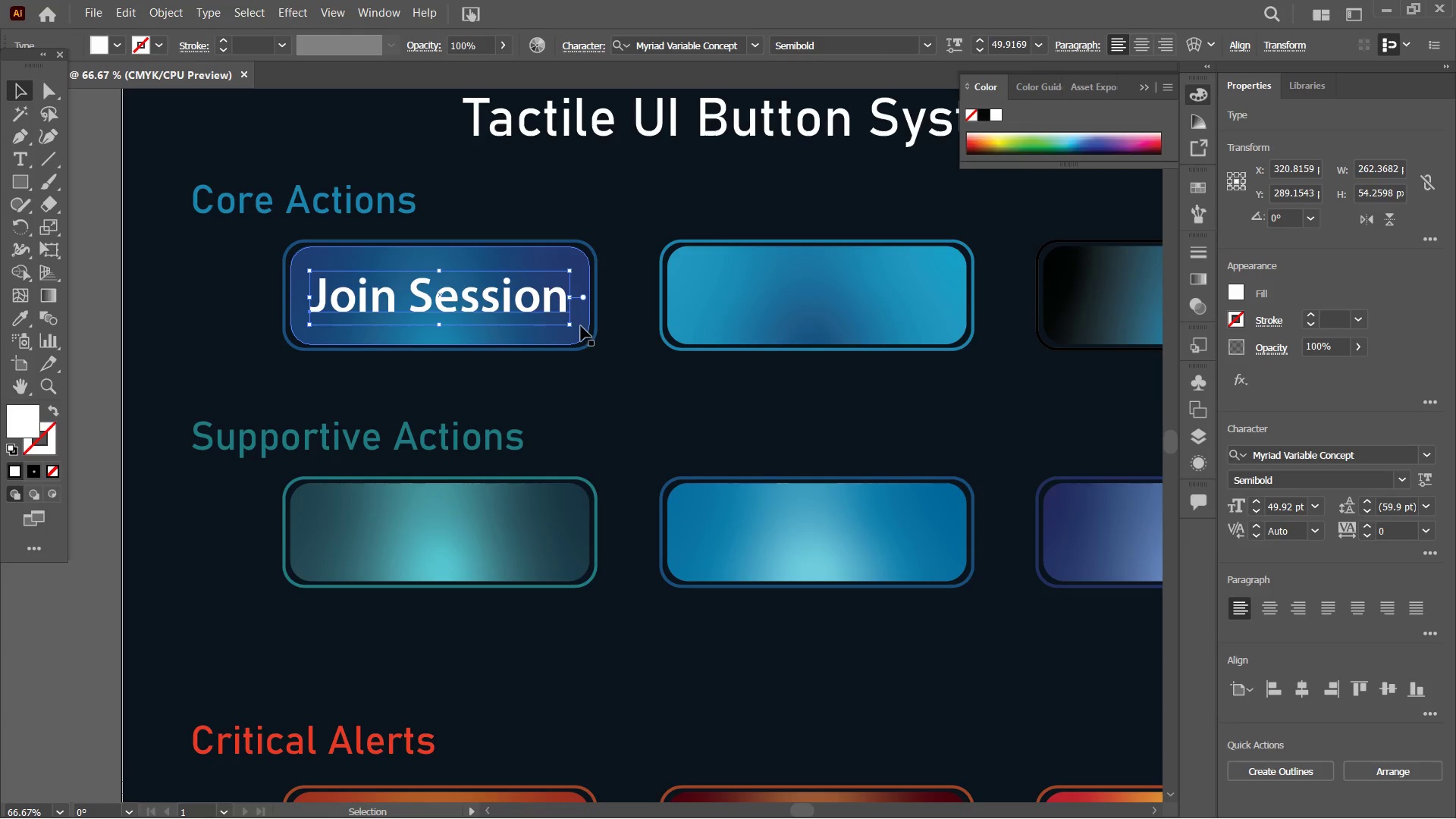 
hold_key(key=ShiftLeft, duration=2.36)
 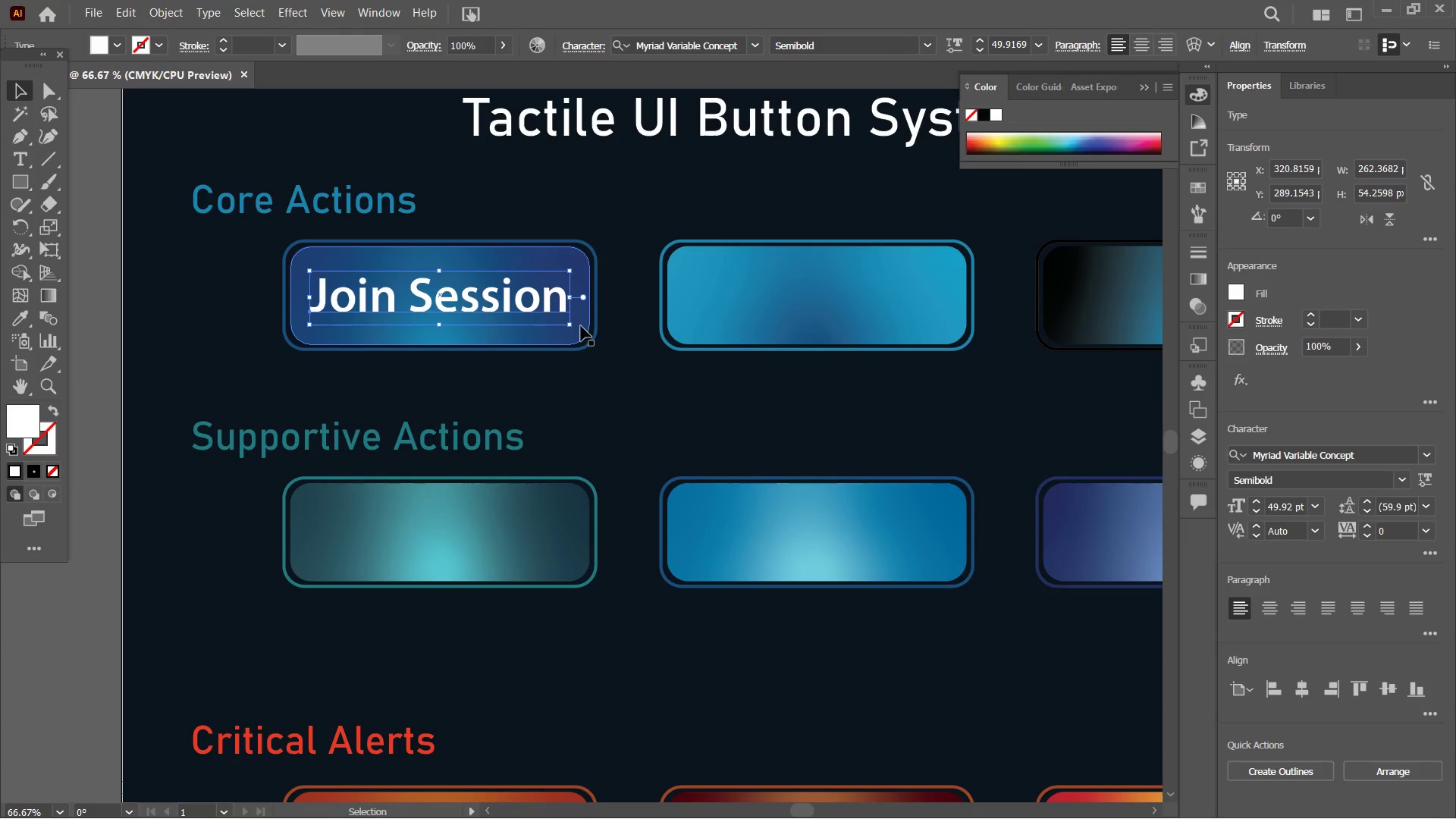 
hold_key(key=ShiftLeft, duration=0.58)
left_click([581, 326])
 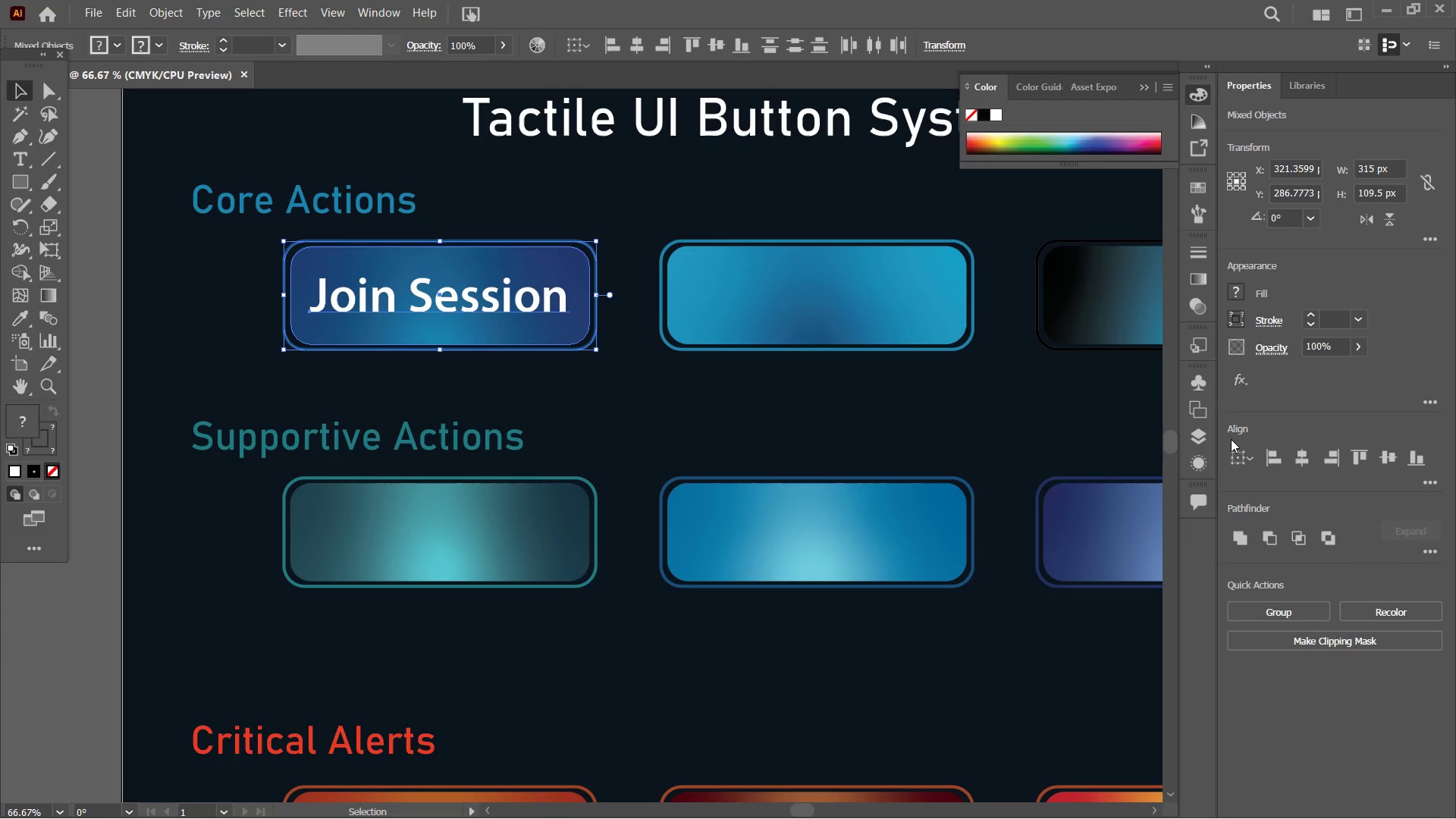 
left_click([1294, 454])
 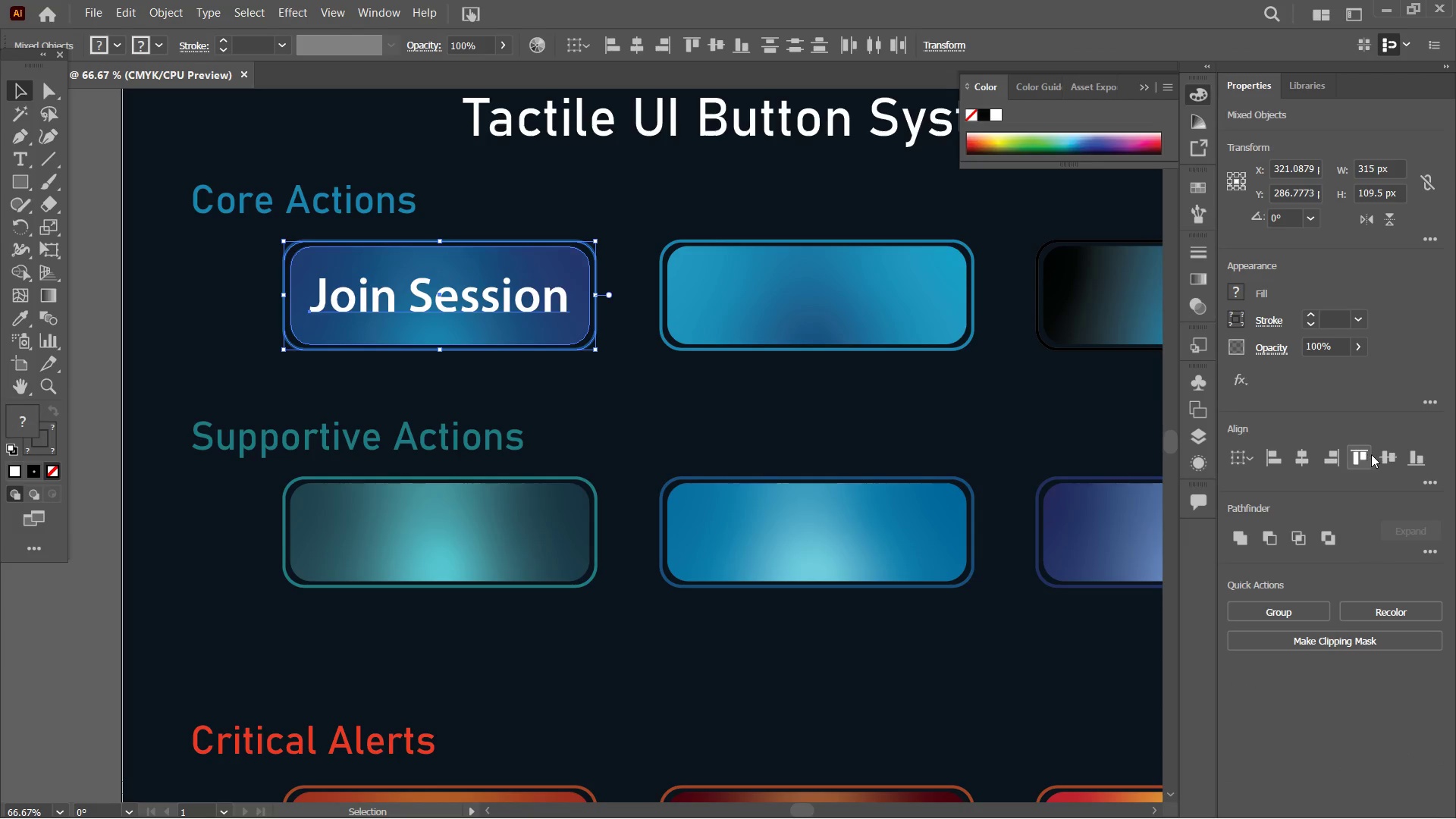 
left_click([1384, 454])
 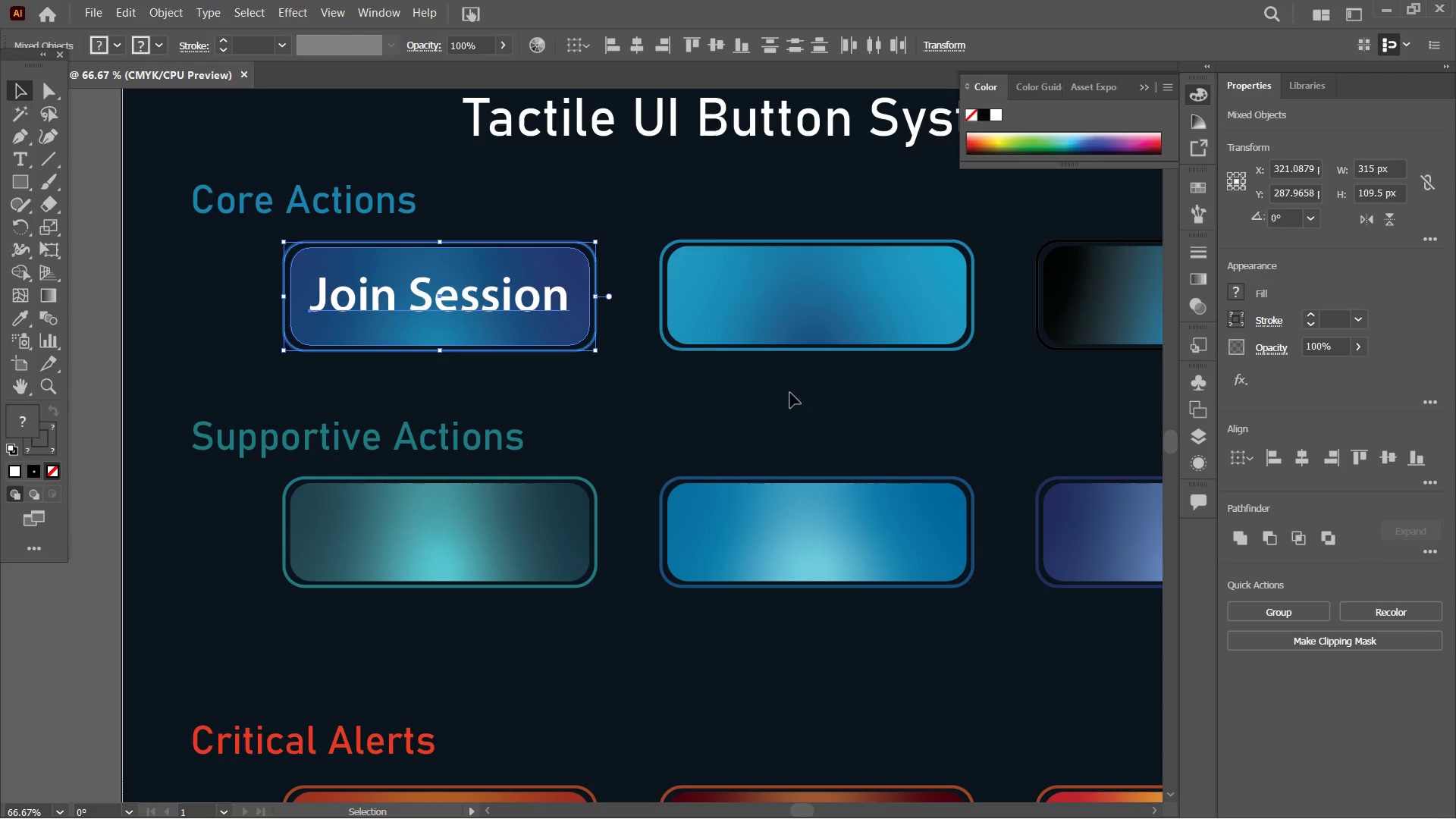 
left_click([653, 391])
 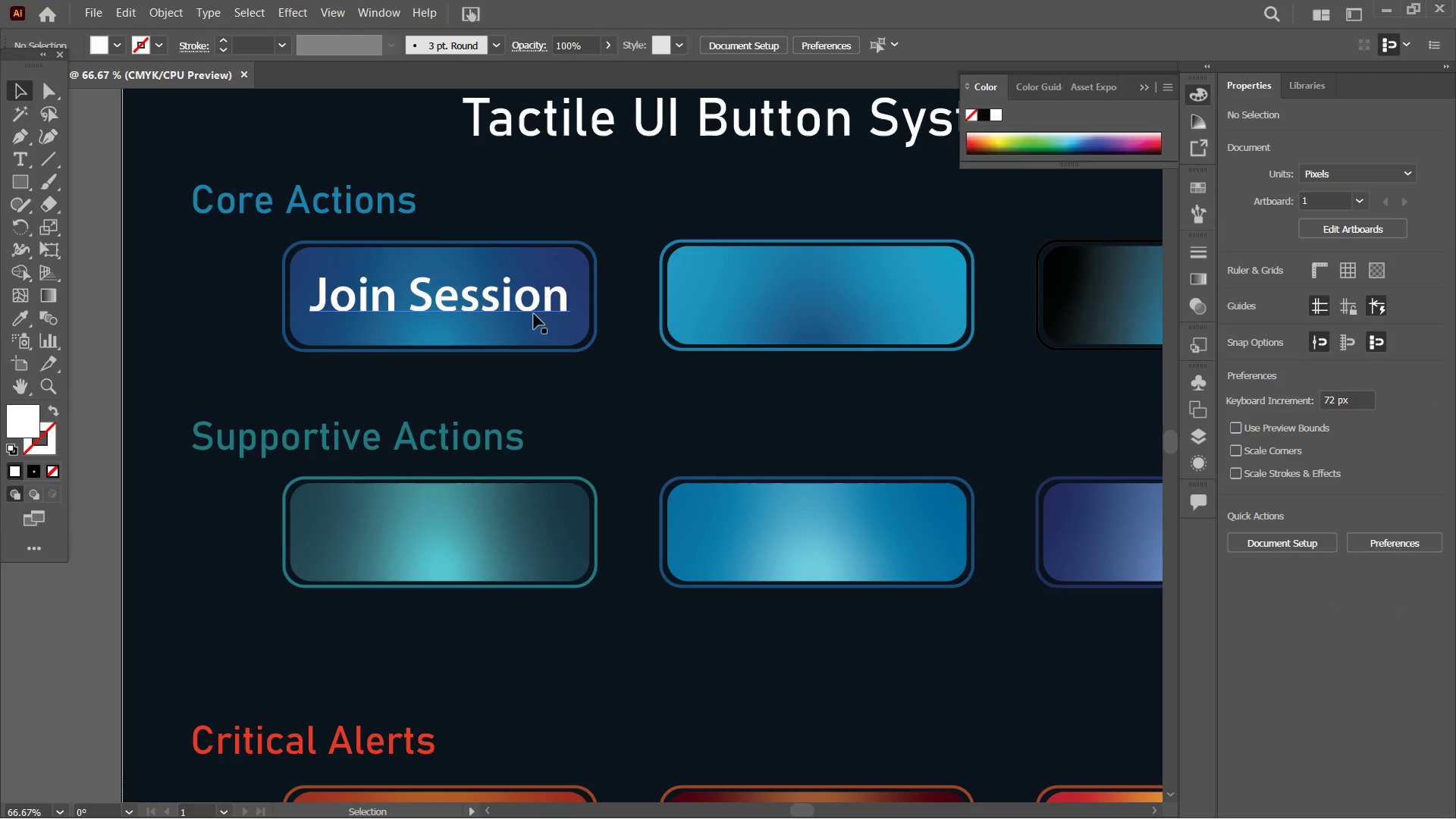 
double_click([529, 306])
 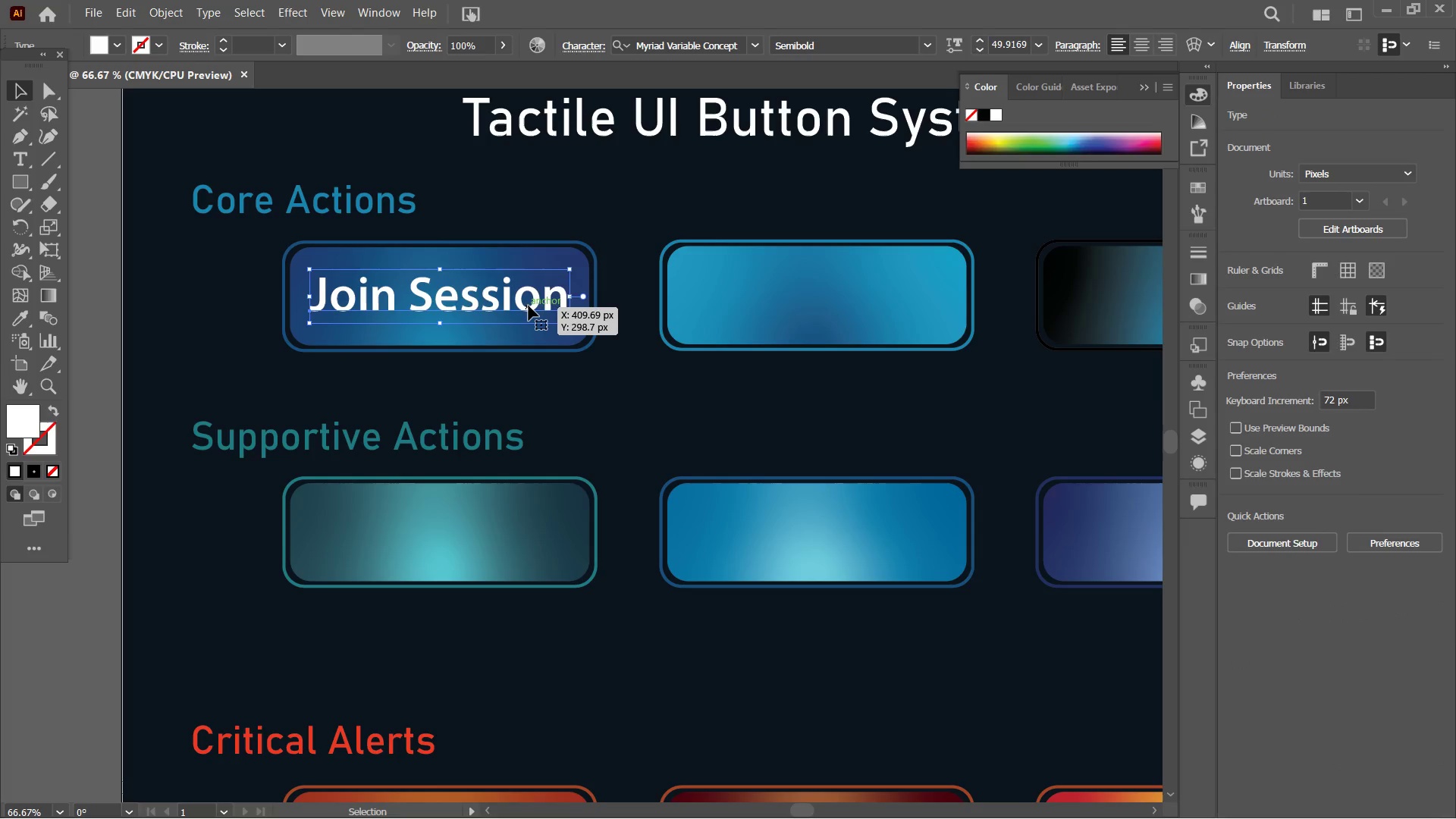 
key(Control+C)
 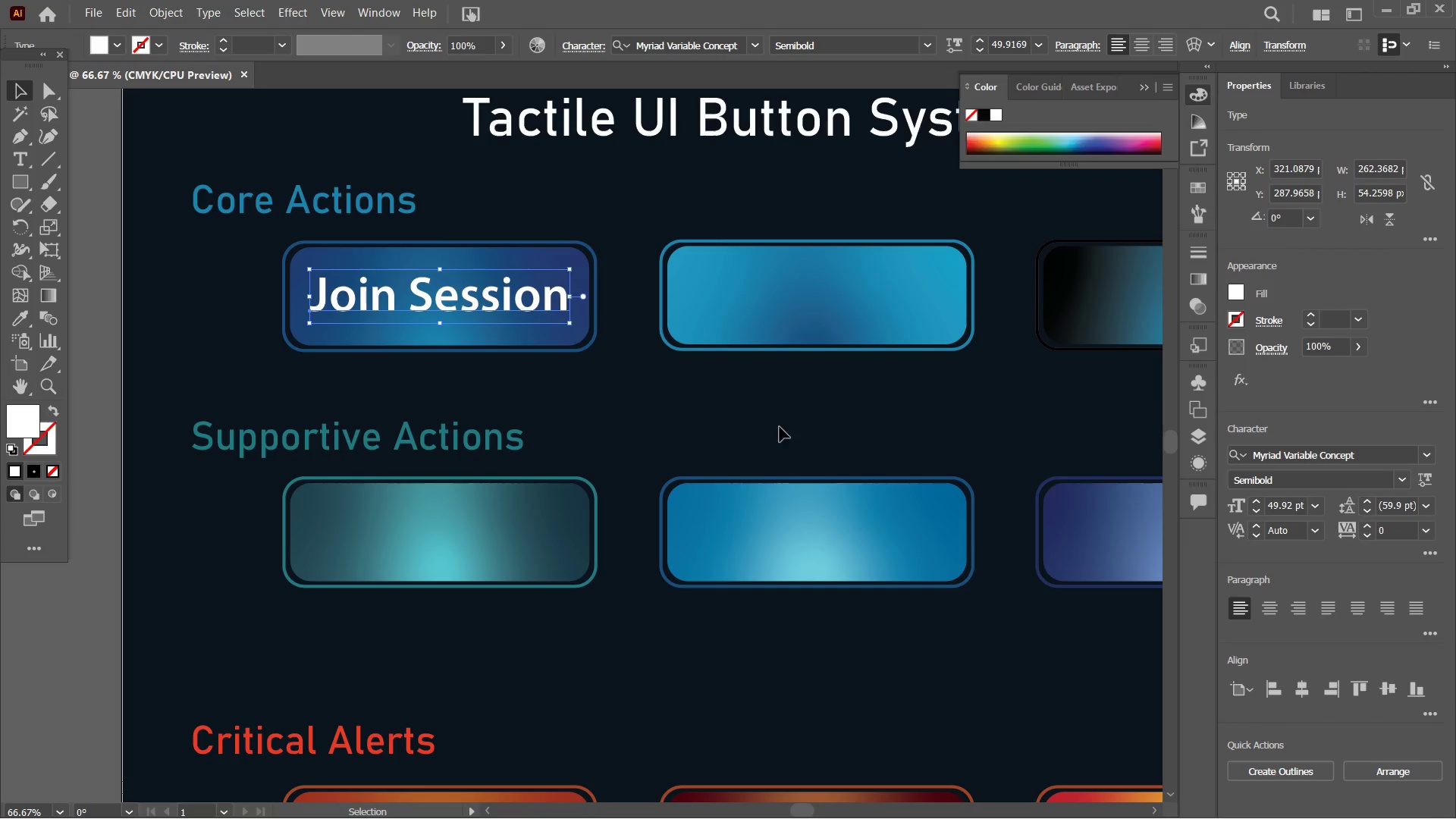 
hold_key(key=Space, duration=1.08)
 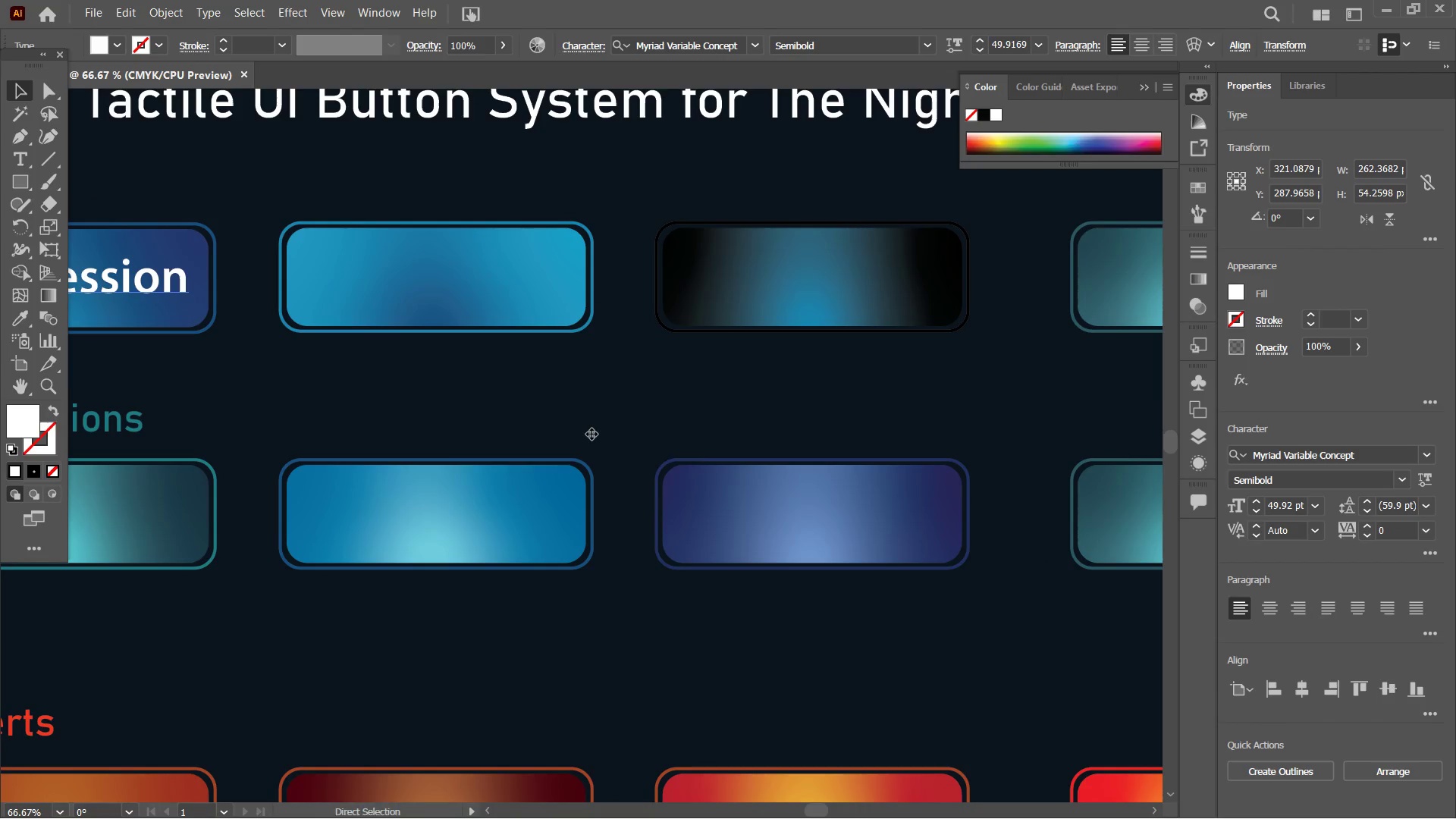 
left_click_drag(start_coordinate=[875, 446], to_coordinate=[593, 434])
 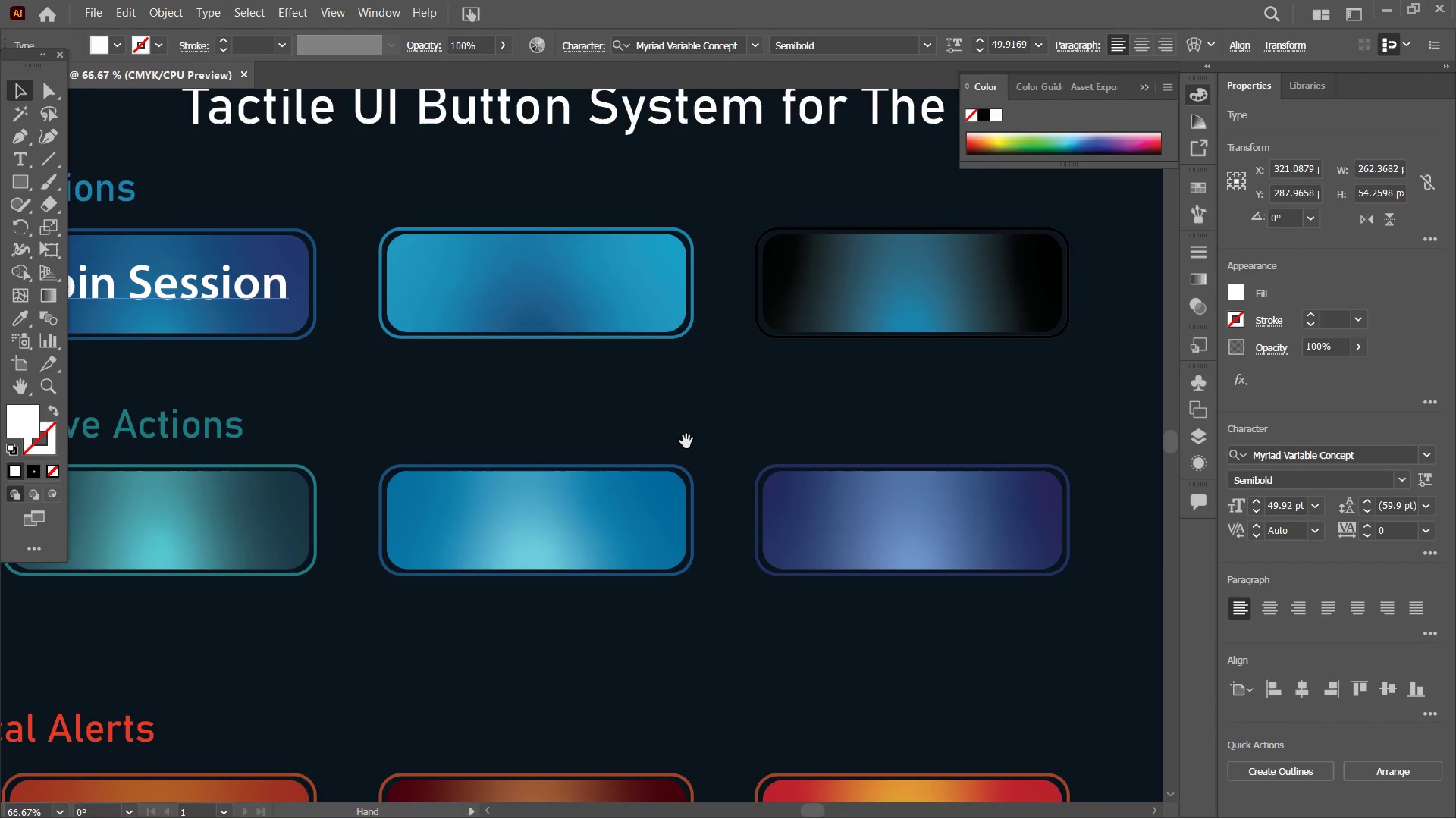 
left_click_drag(start_coordinate=[692, 441], to_coordinate=[592, 435])
 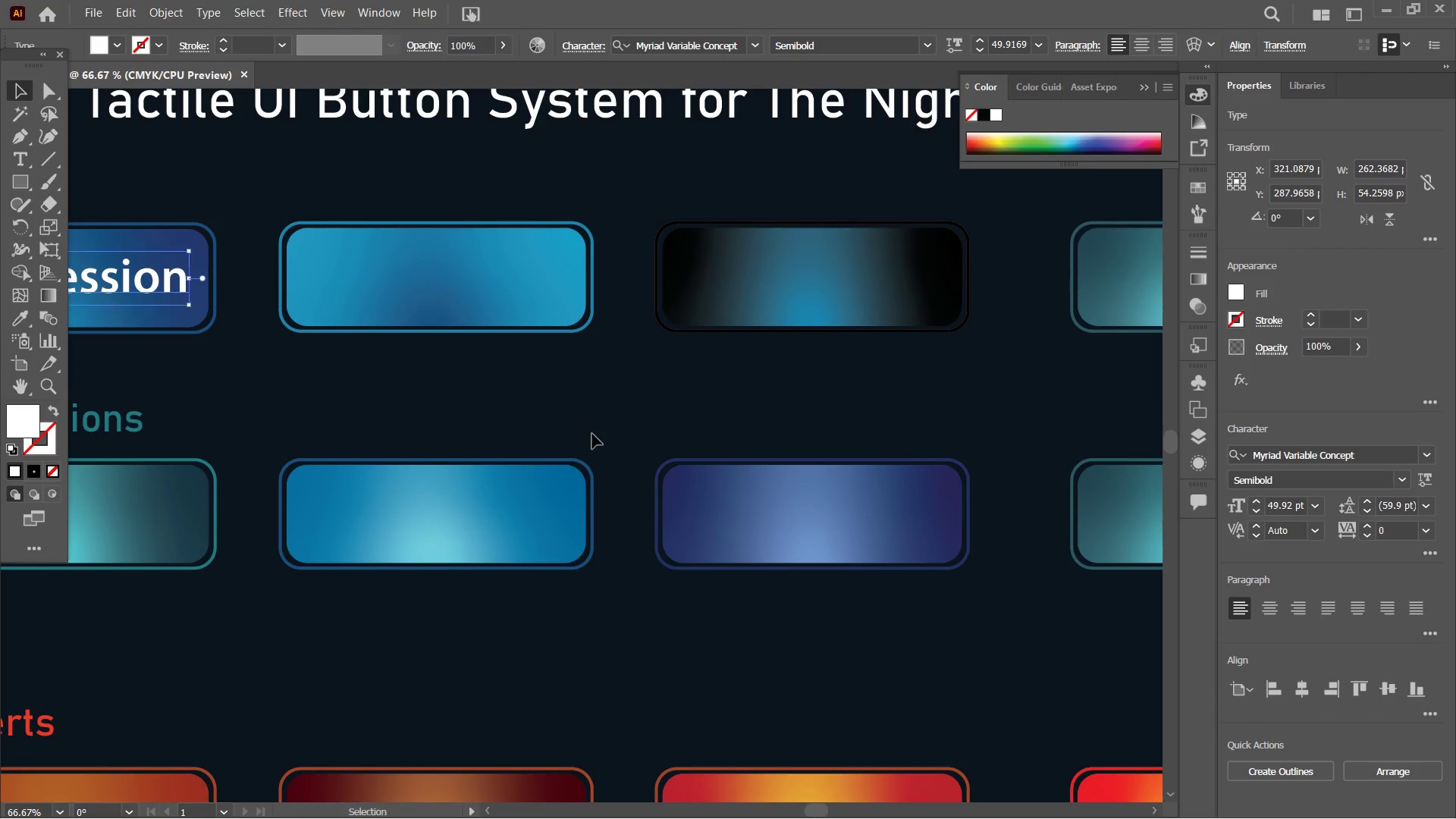 
key(Control+V)
 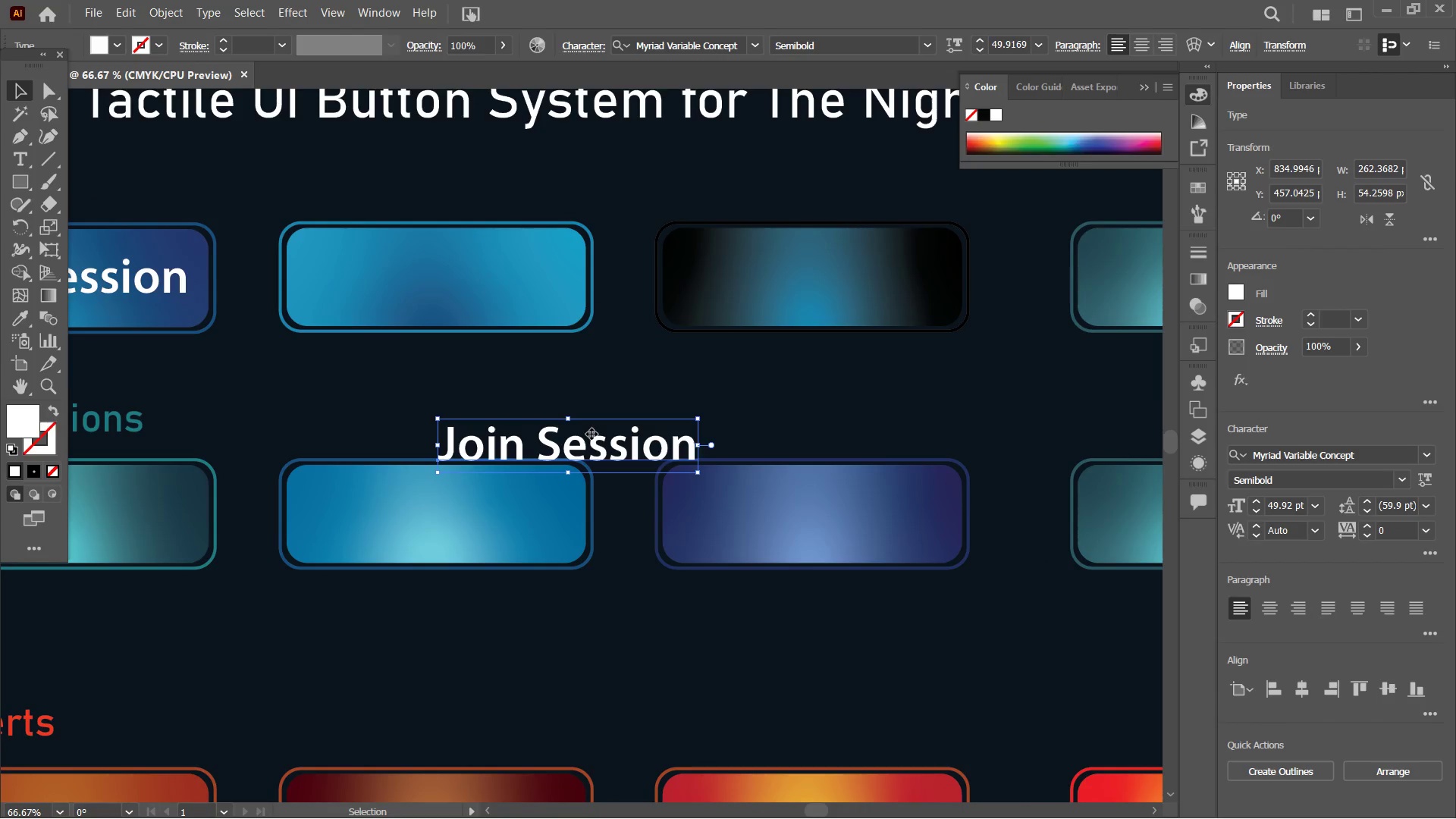 
wait(11.66)
 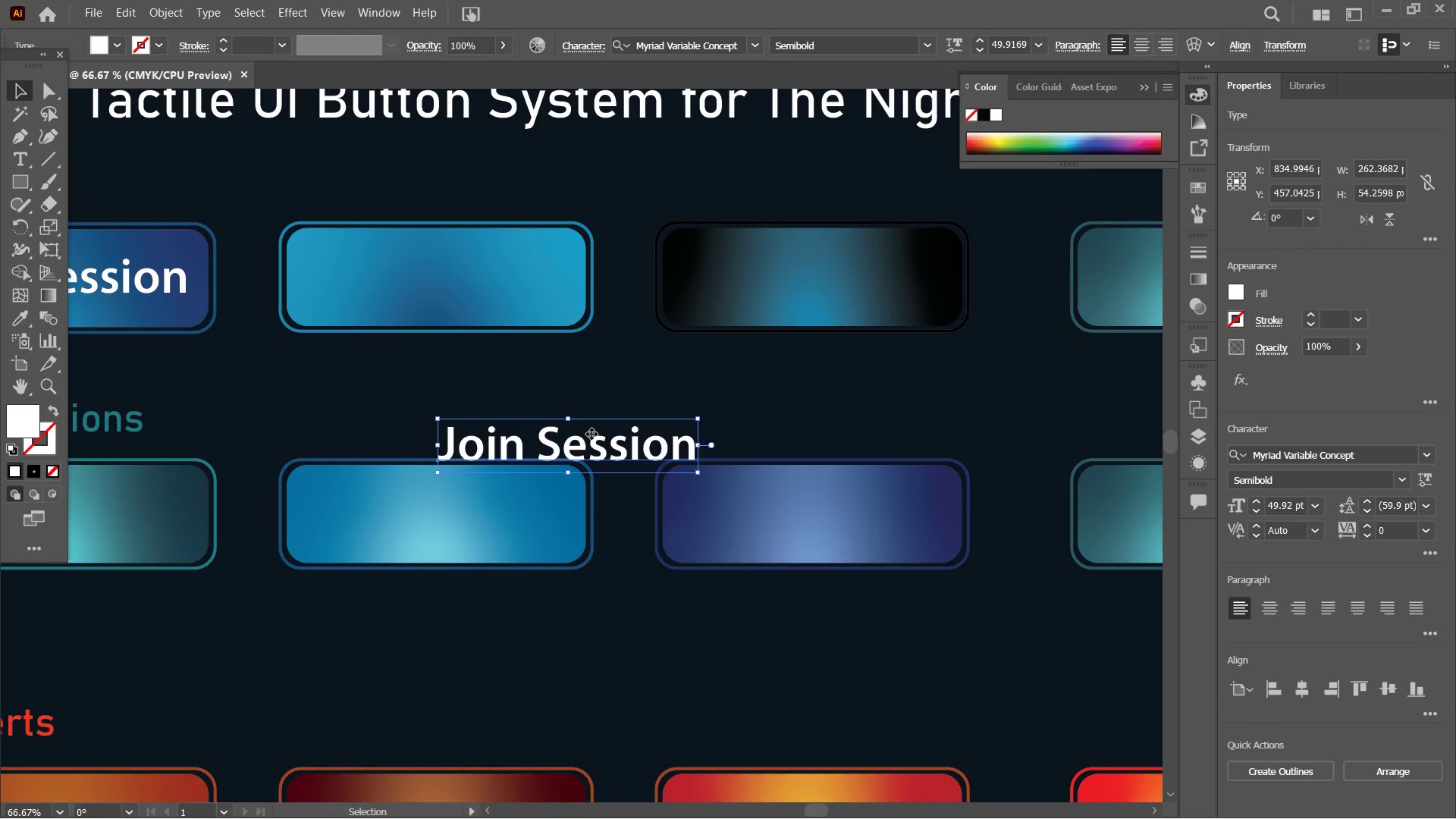 
left_click_drag(start_coordinate=[557, 452], to_coordinate=[425, 287])
 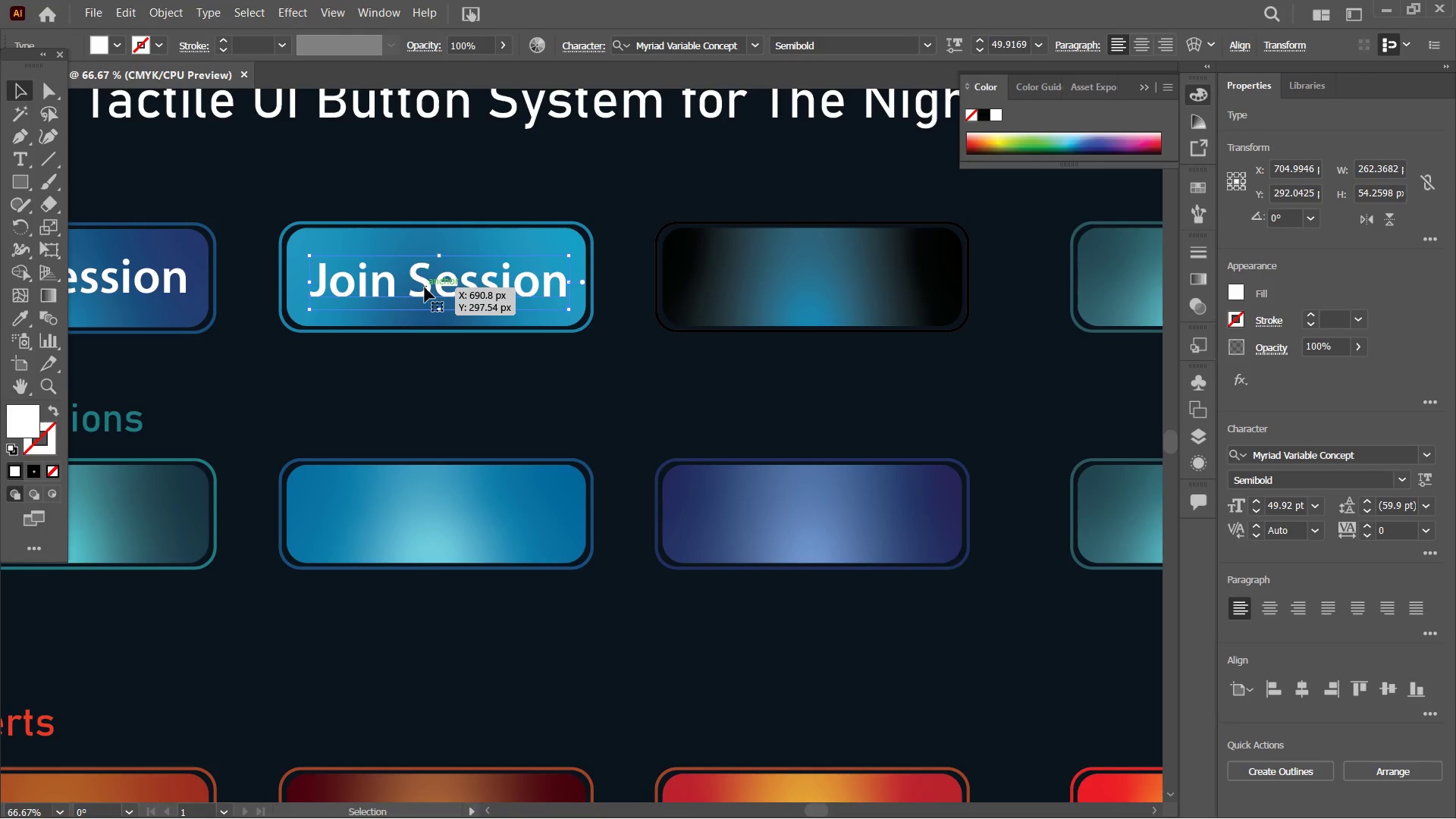 
wait(9.91)
 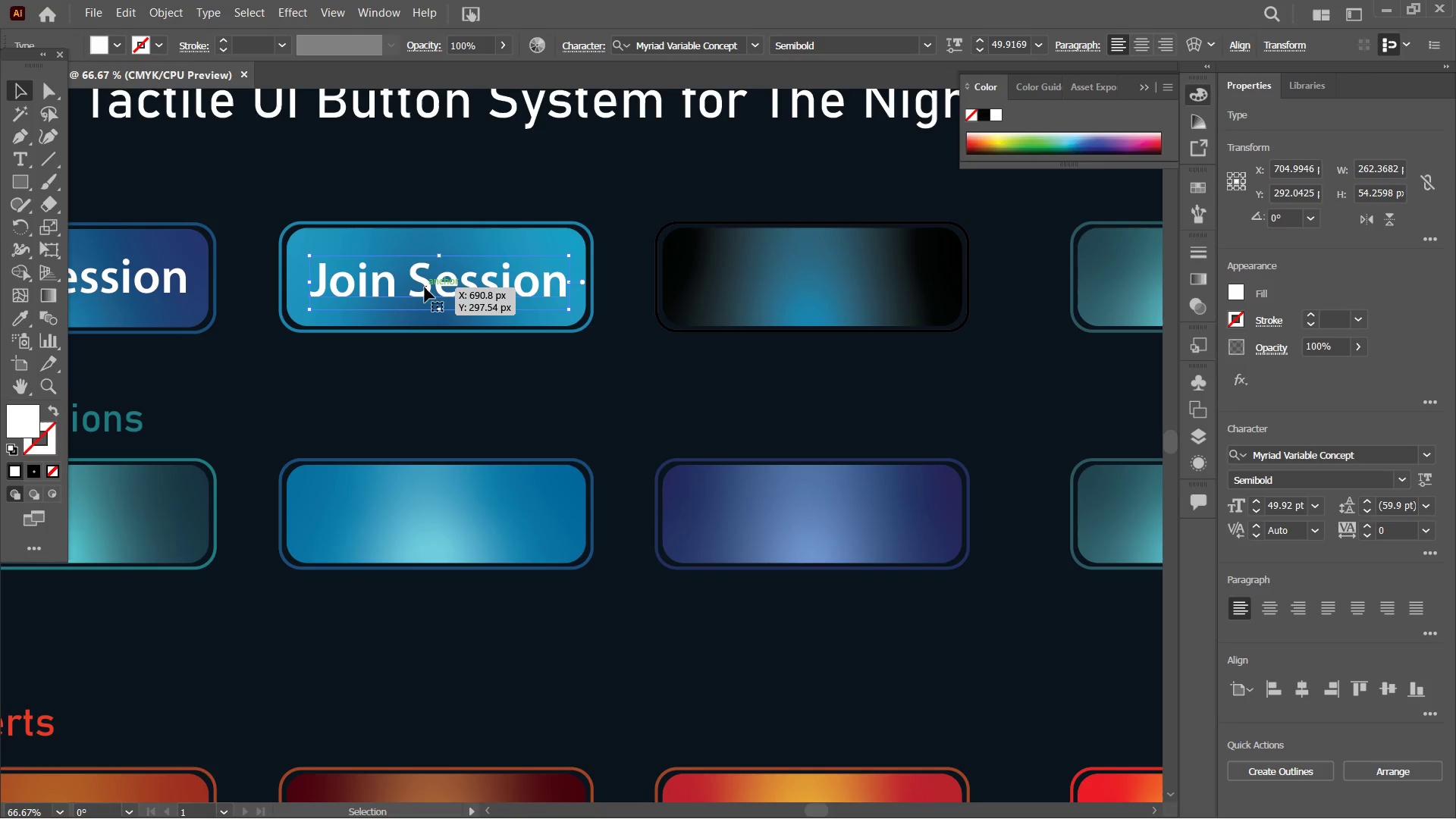 
hold_key(key=ShiftLeft, duration=0.66)
left_click([457, 239])
 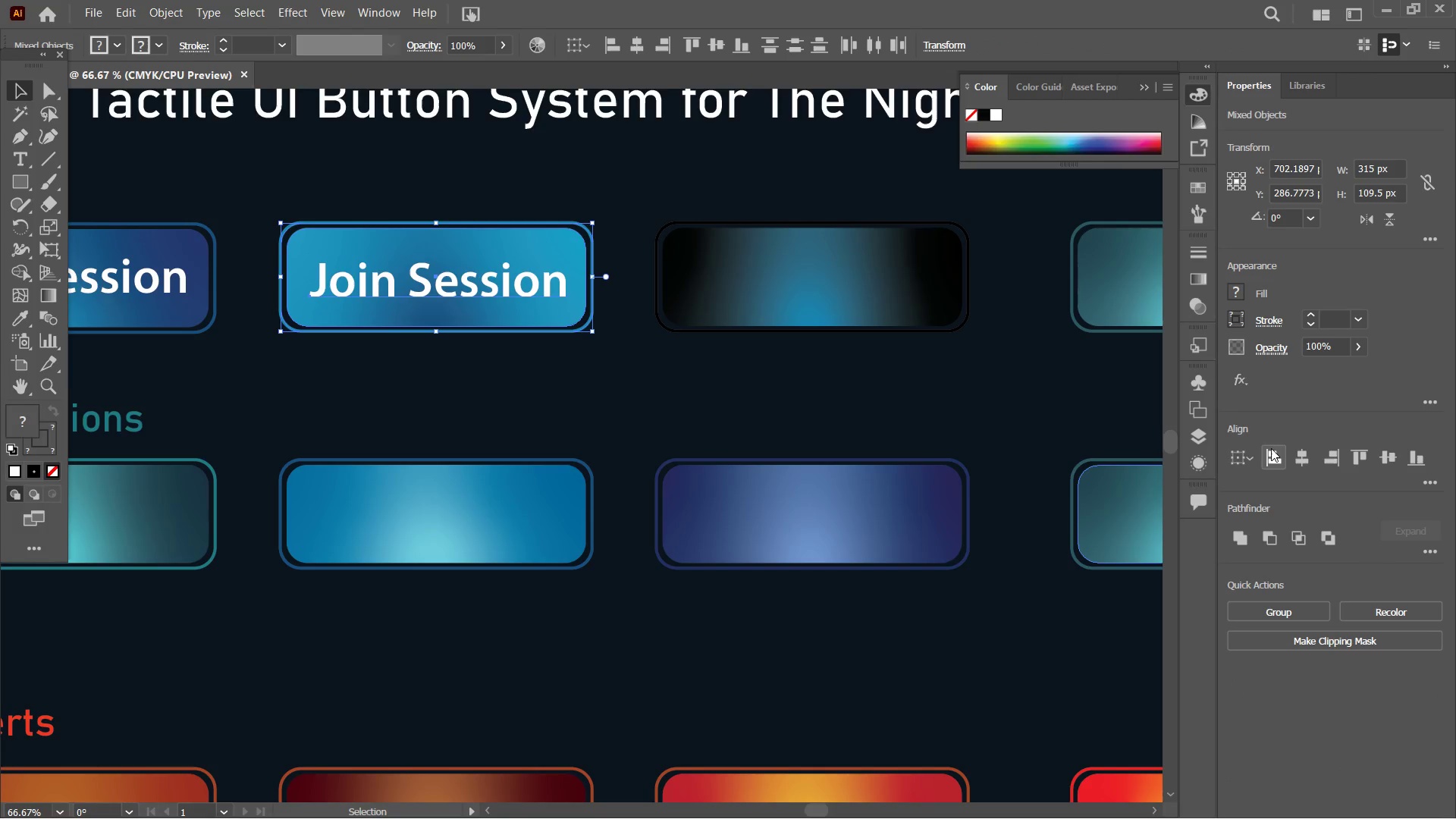 
left_click([1294, 453])
 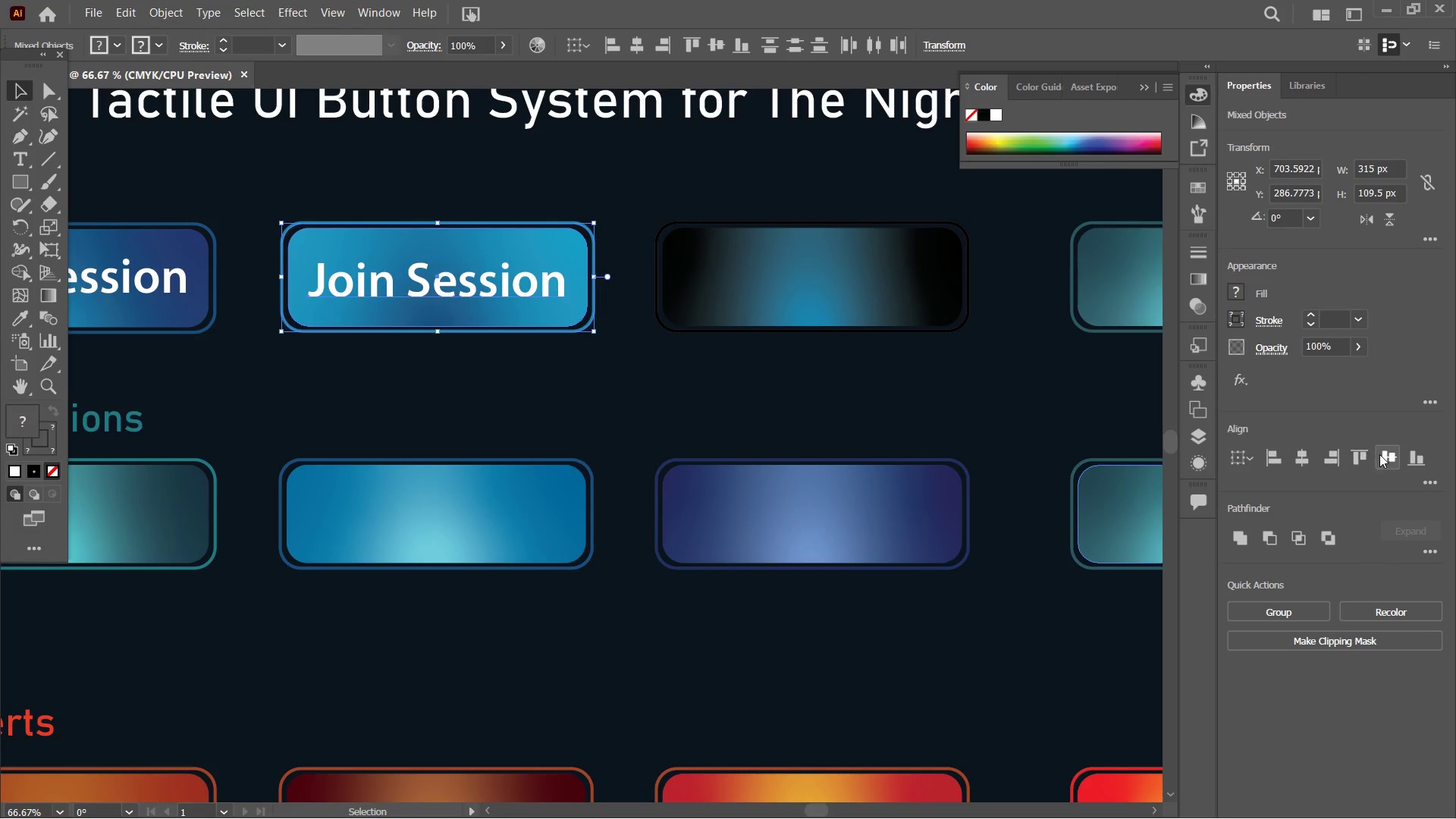 
left_click([1384, 454])
 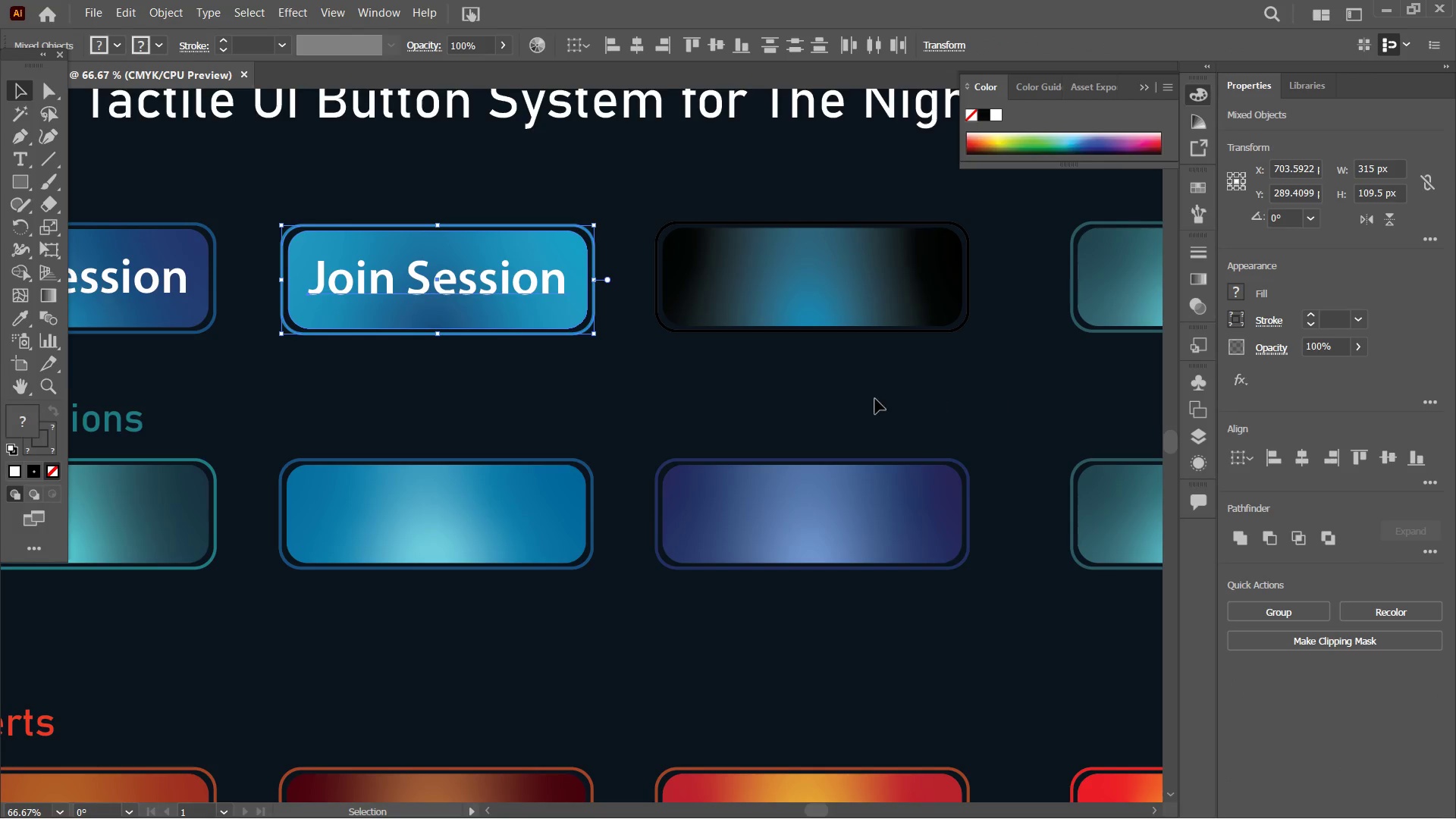 
left_click([839, 406])
 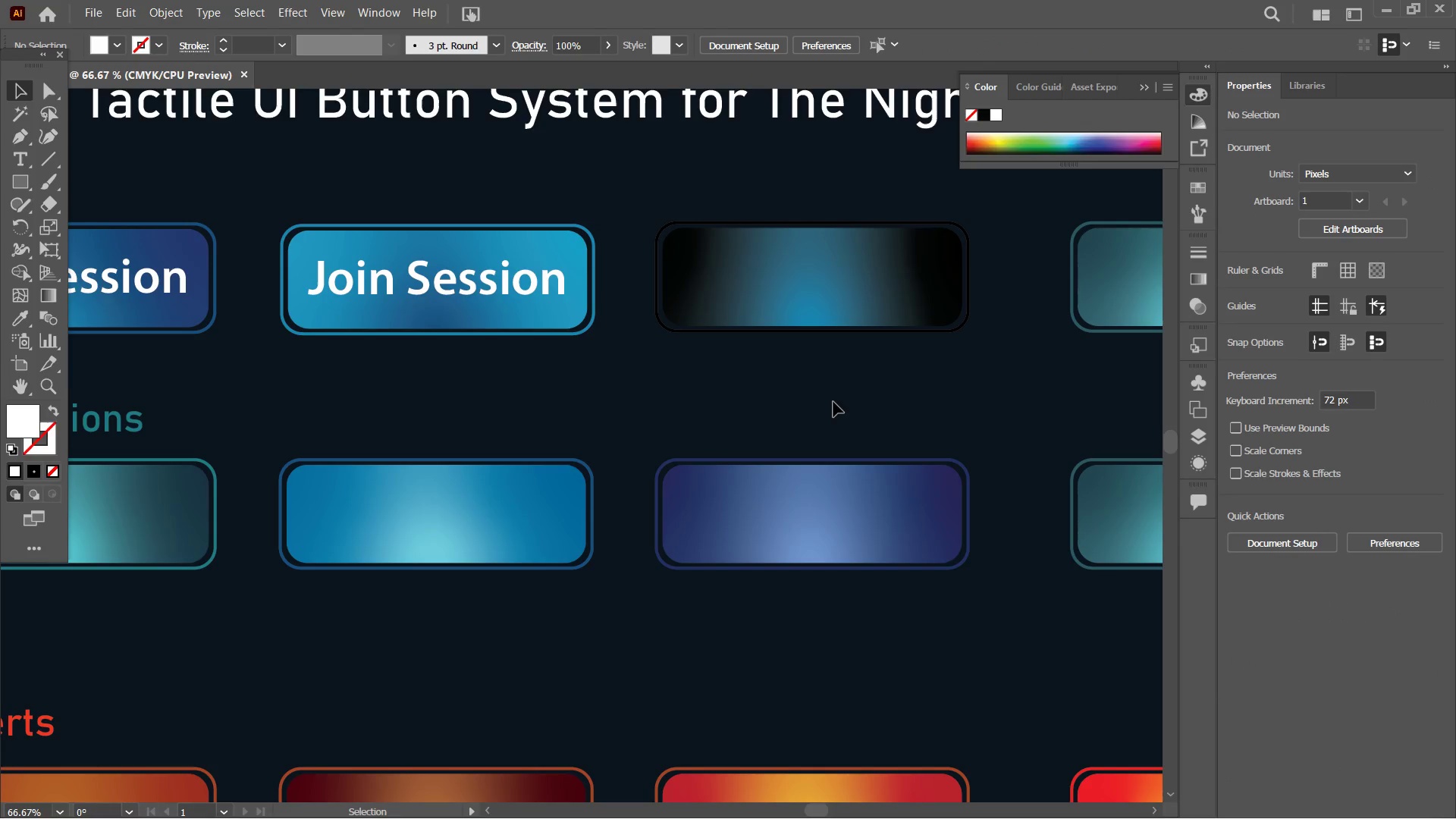 
key(Control+V)
 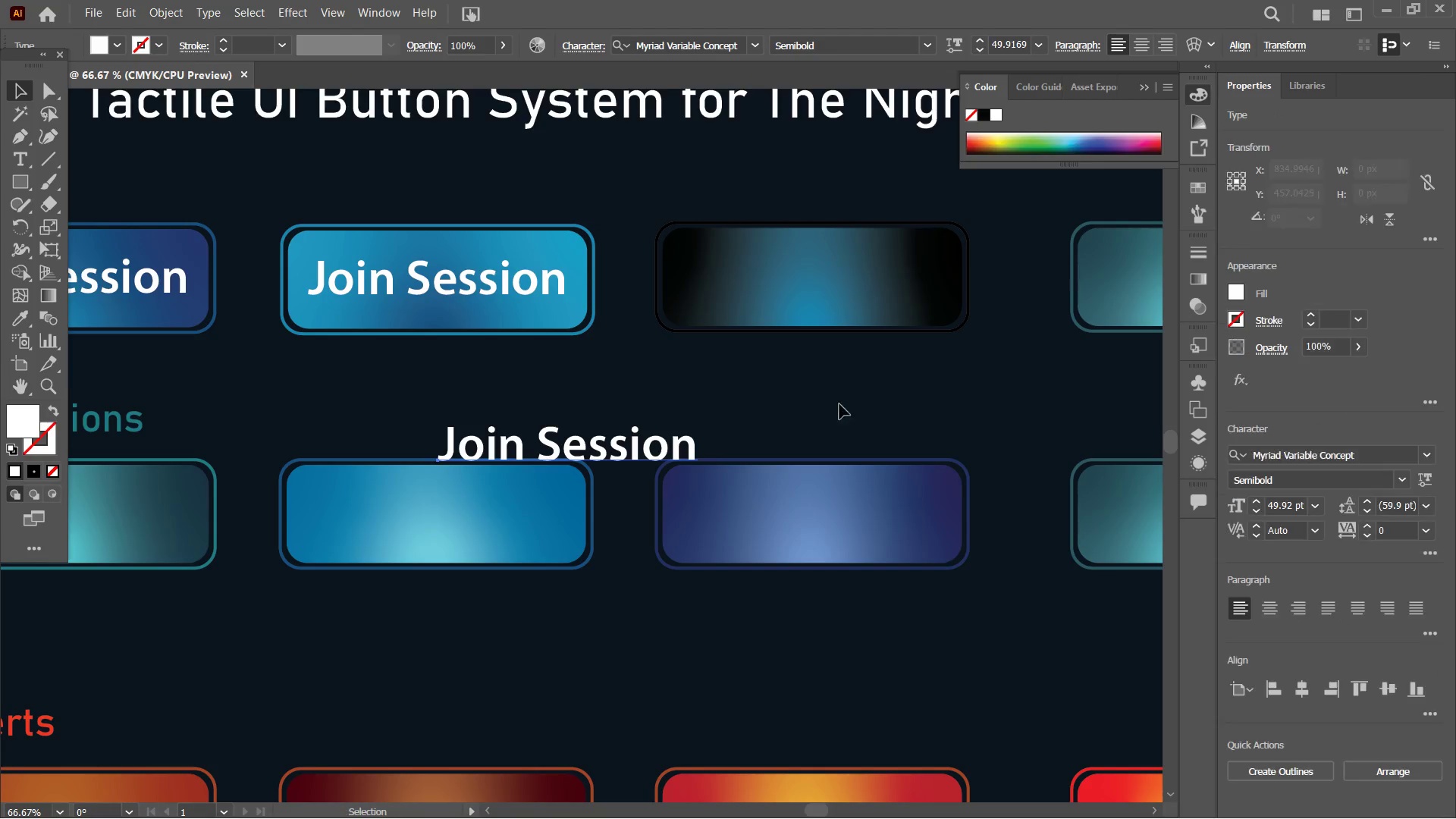 
hold_key(key=Space, duration=0.7)
 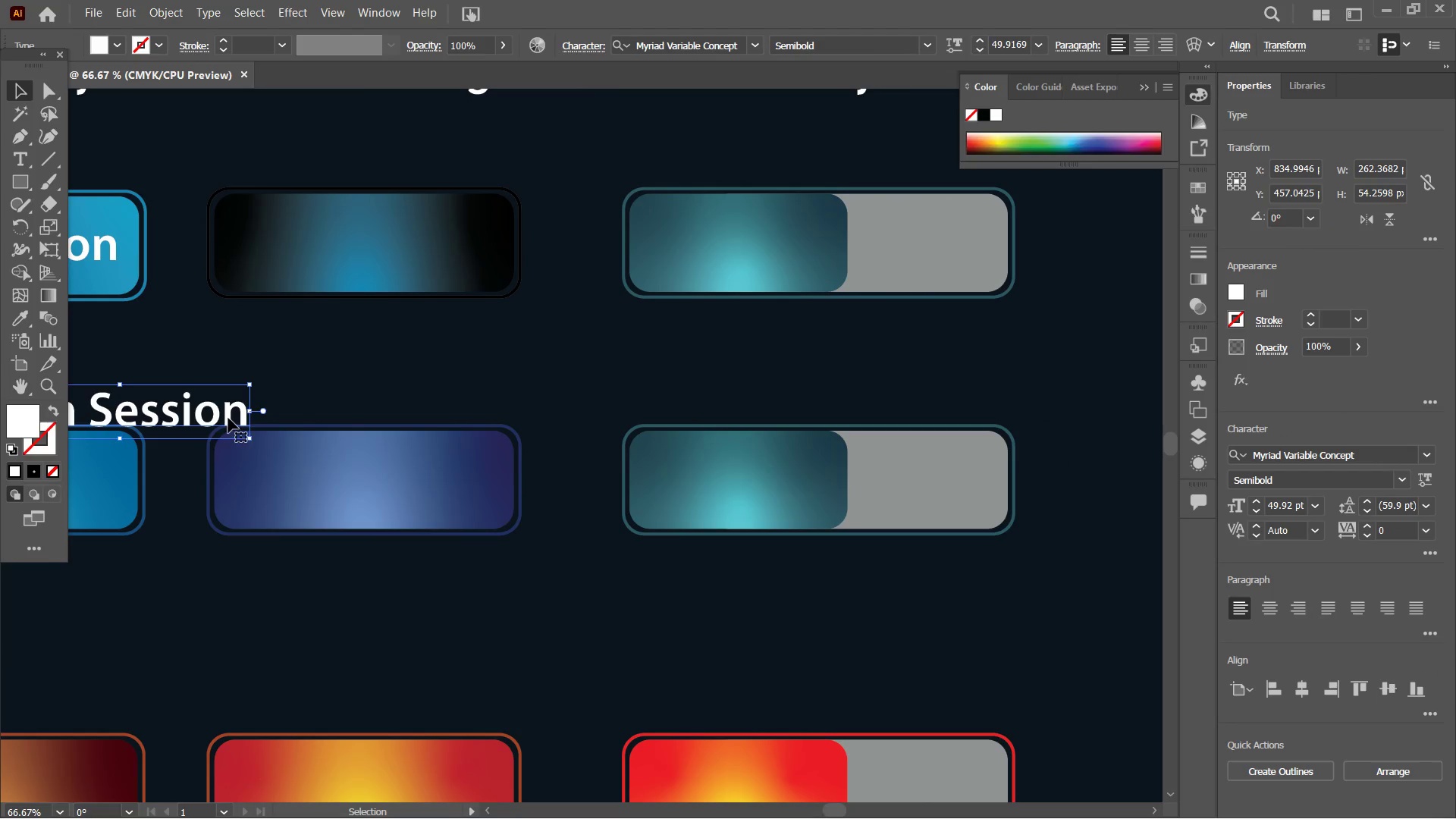 
left_click_drag(start_coordinate=[936, 410], to_coordinate=[486, 376])
 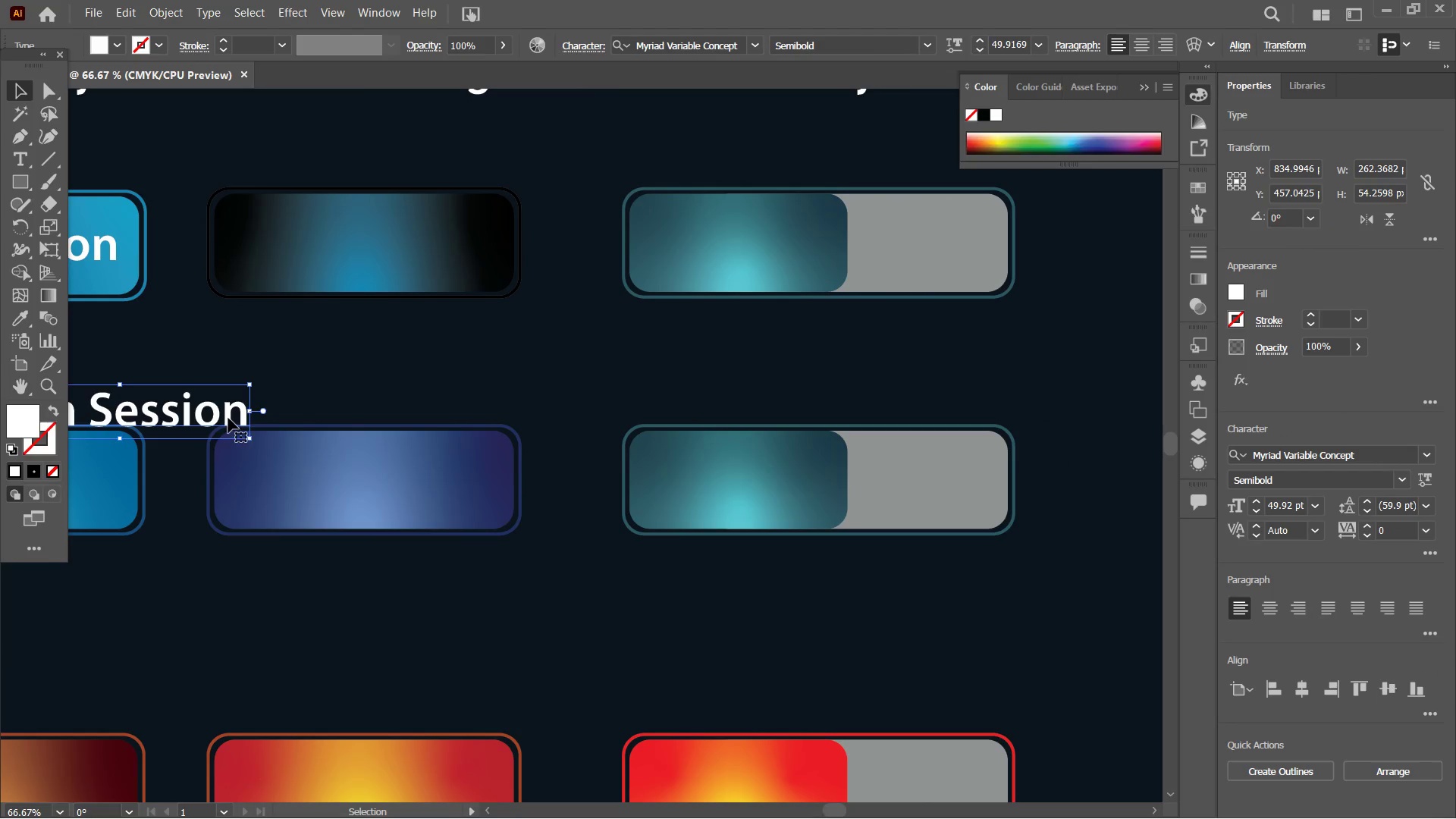 
left_click_drag(start_coordinate=[228, 417], to_coordinate=[461, 253])
 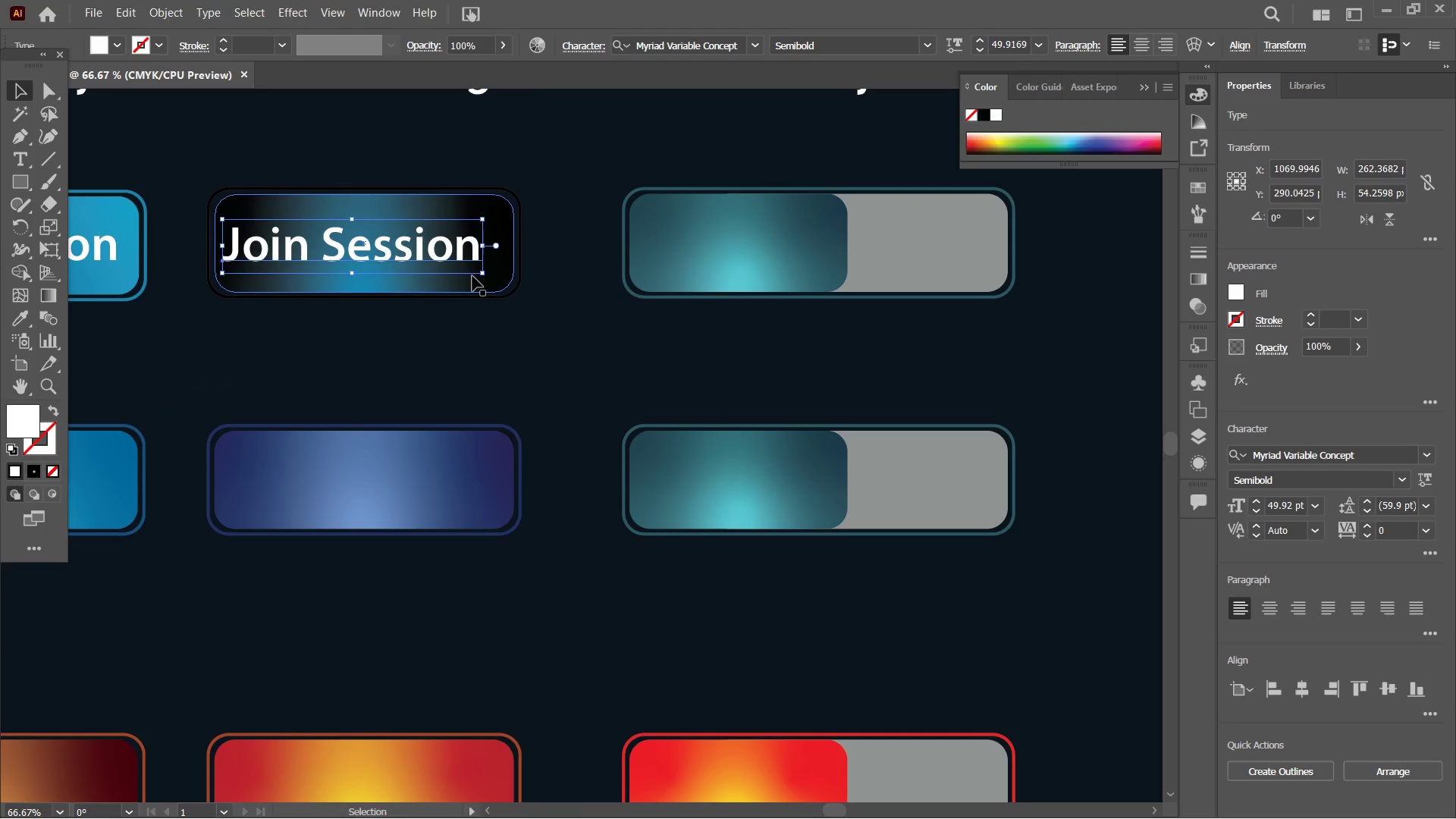 
hold_key(key=ShiftLeft, duration=0.59)
left_click([471, 278])
 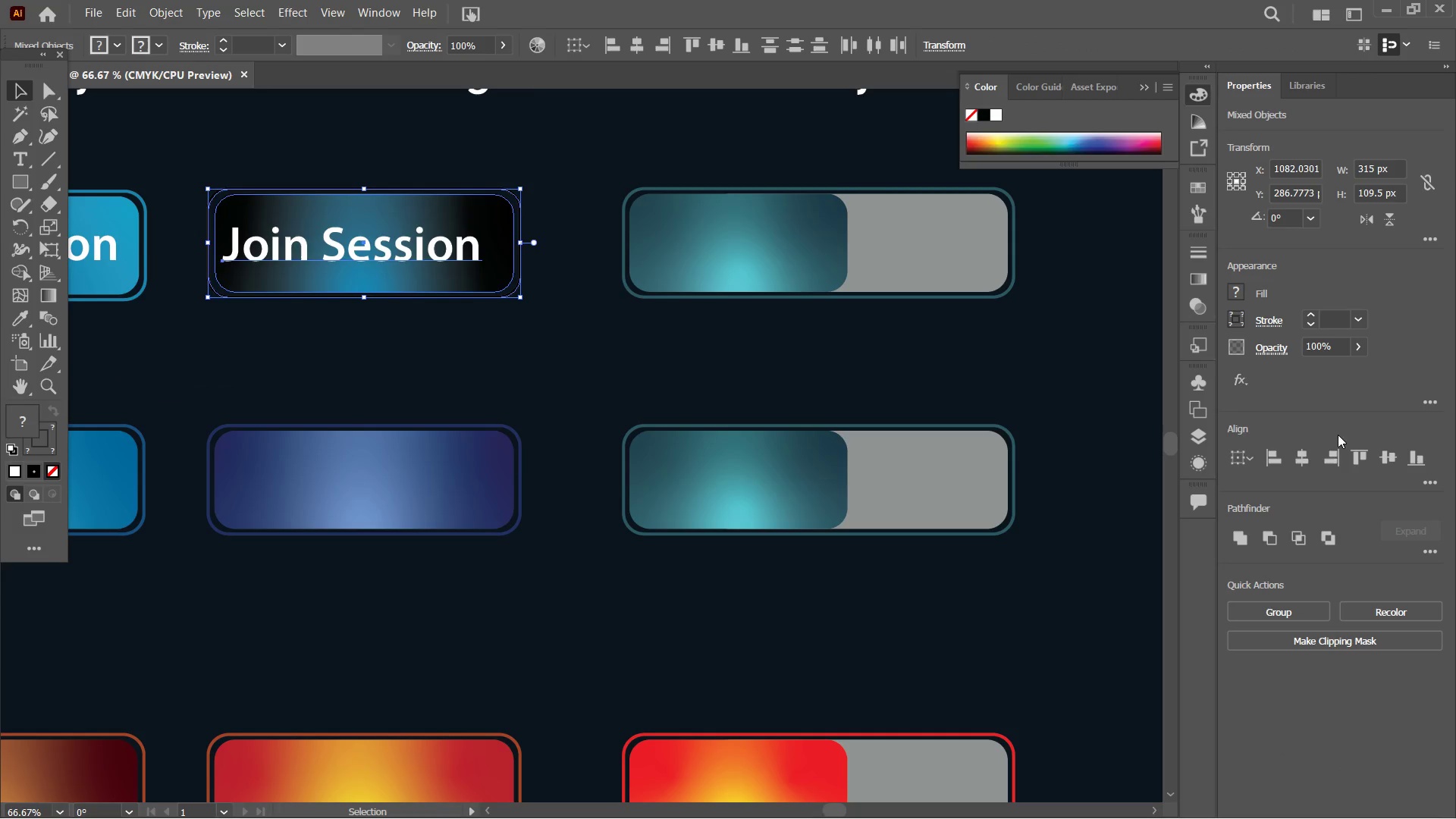 
left_click([1297, 454])
 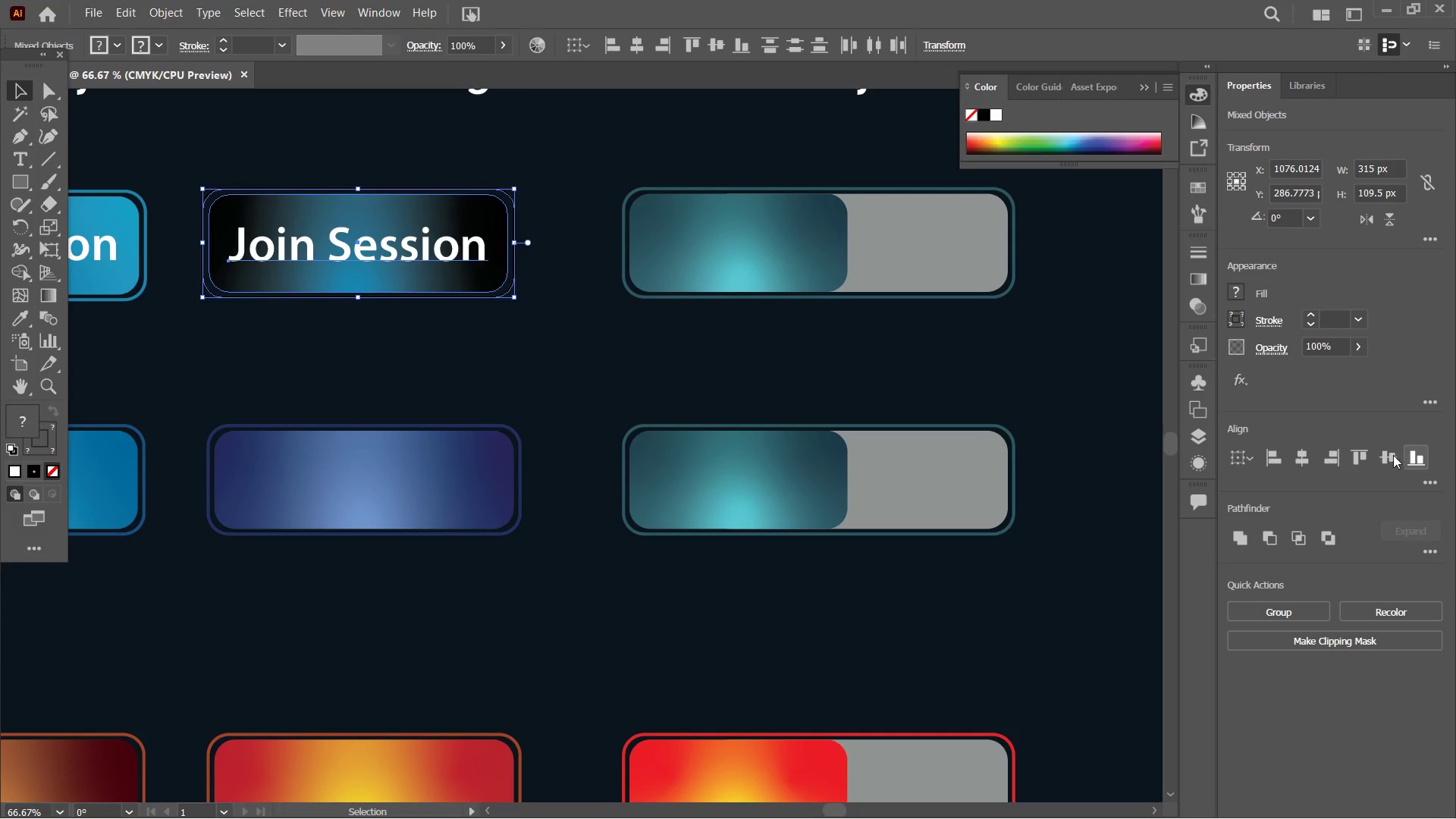 
left_click([1389, 455])
 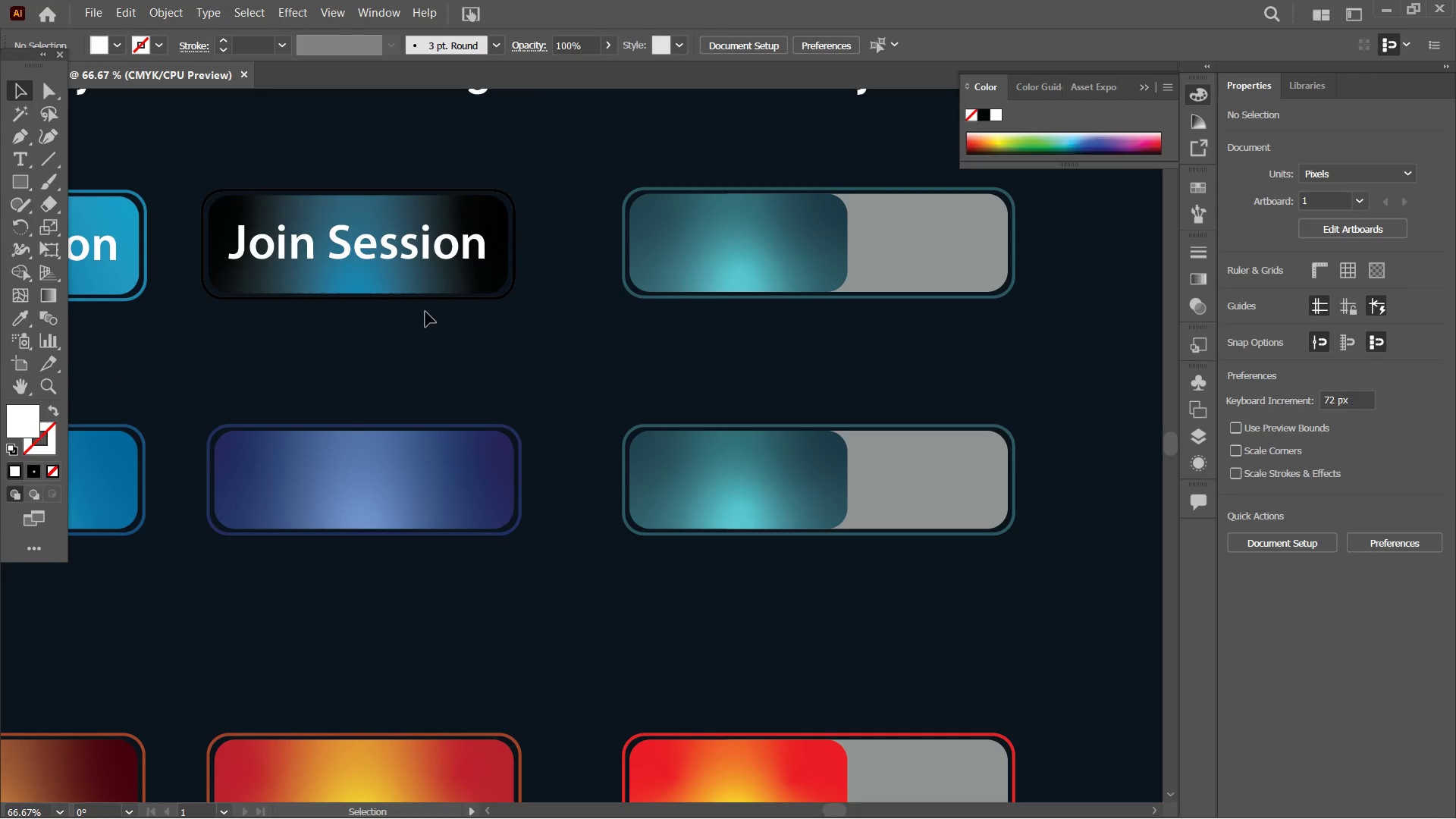 
left_click([420, 251])
 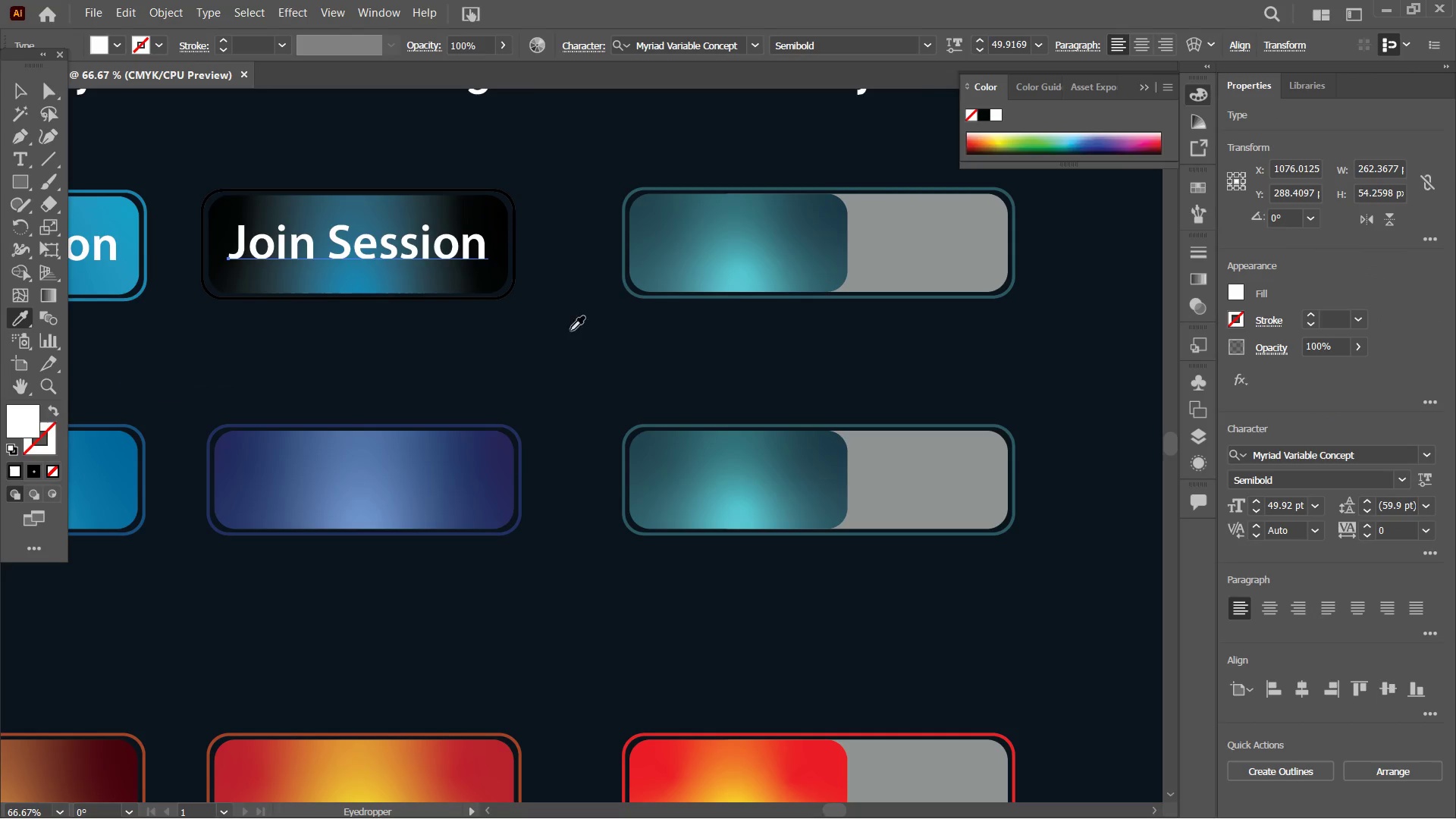 
left_click([953, 249])
 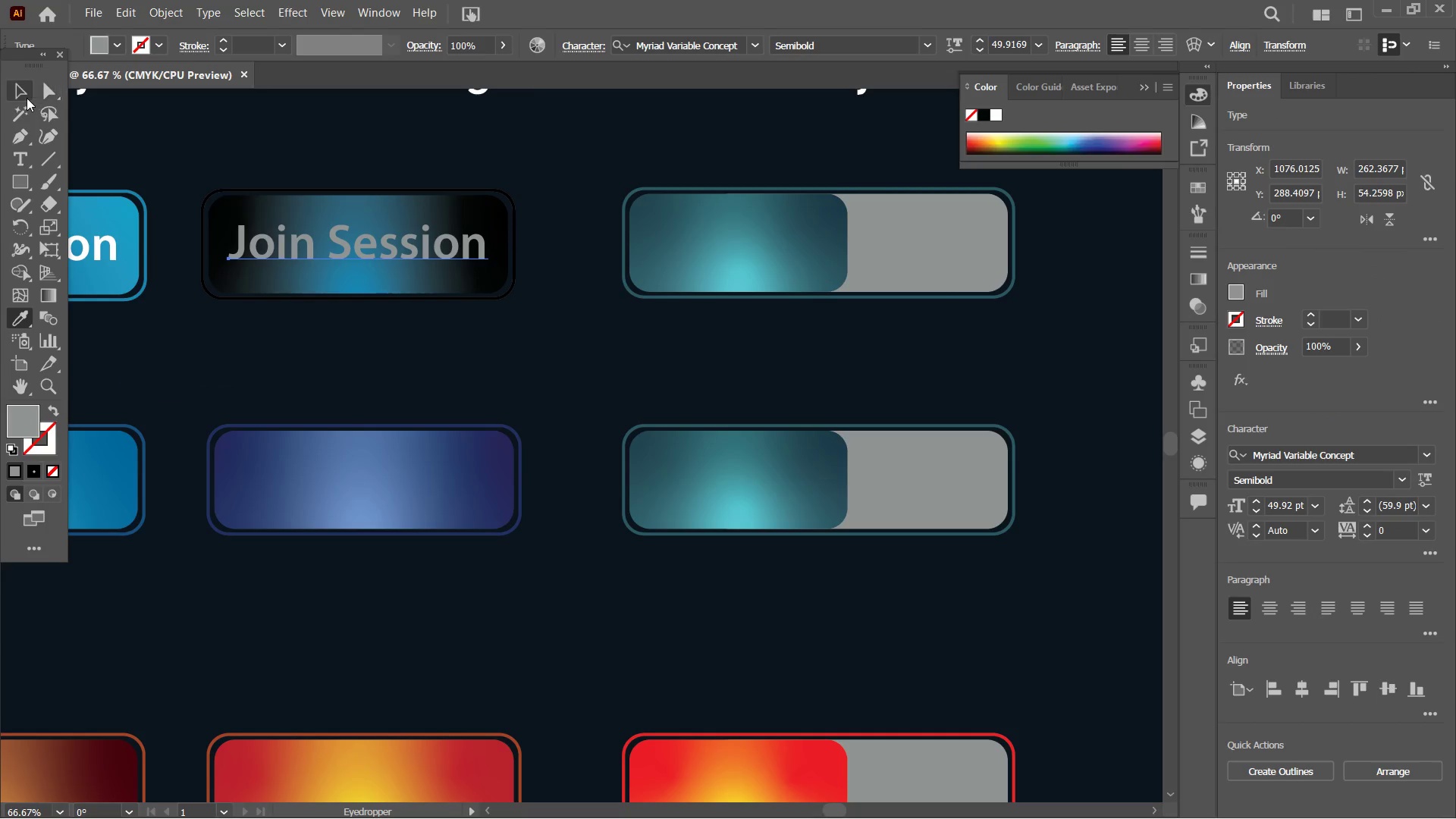 
double_click([246, 120])
 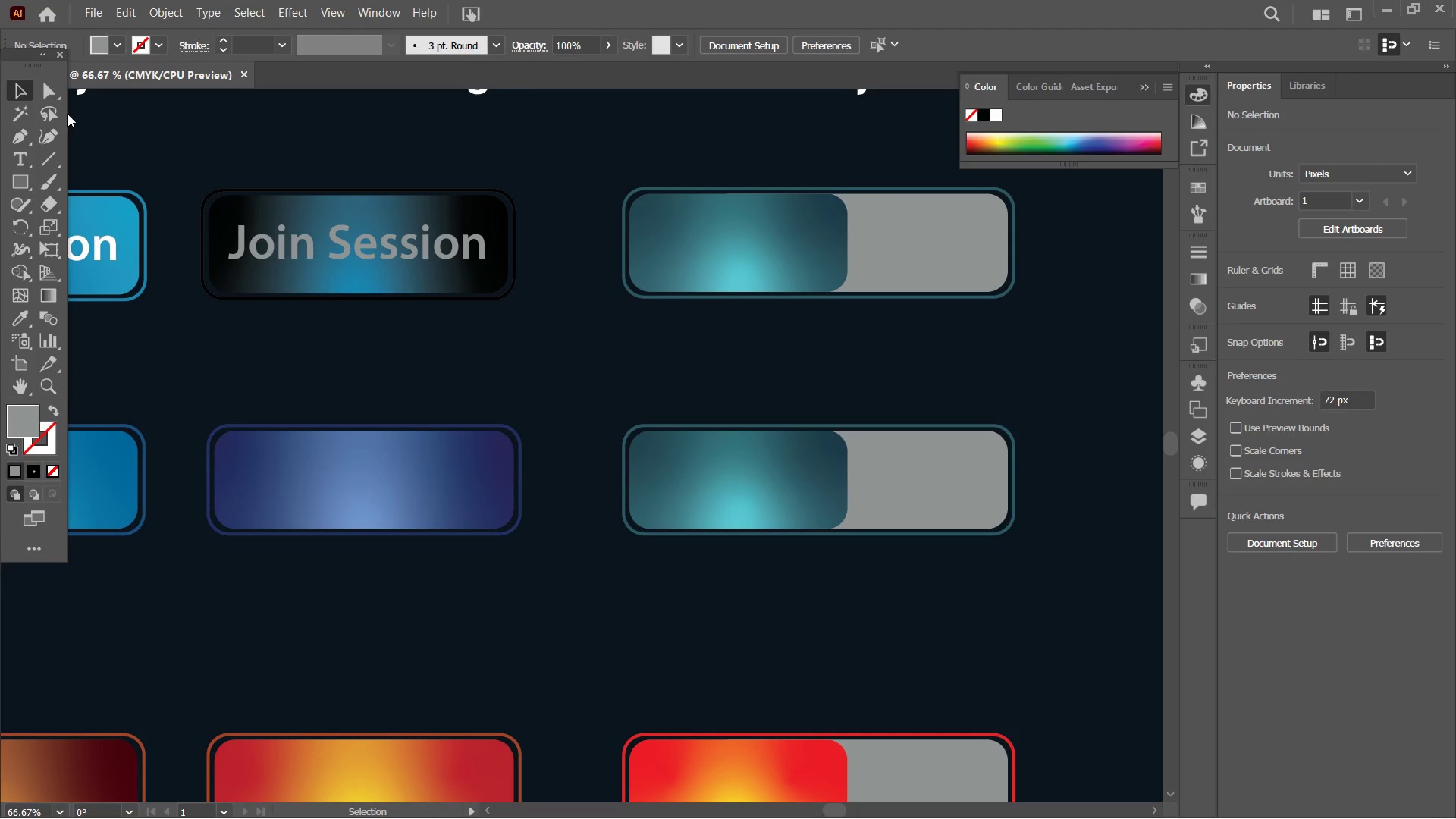 
wait(7.38)
 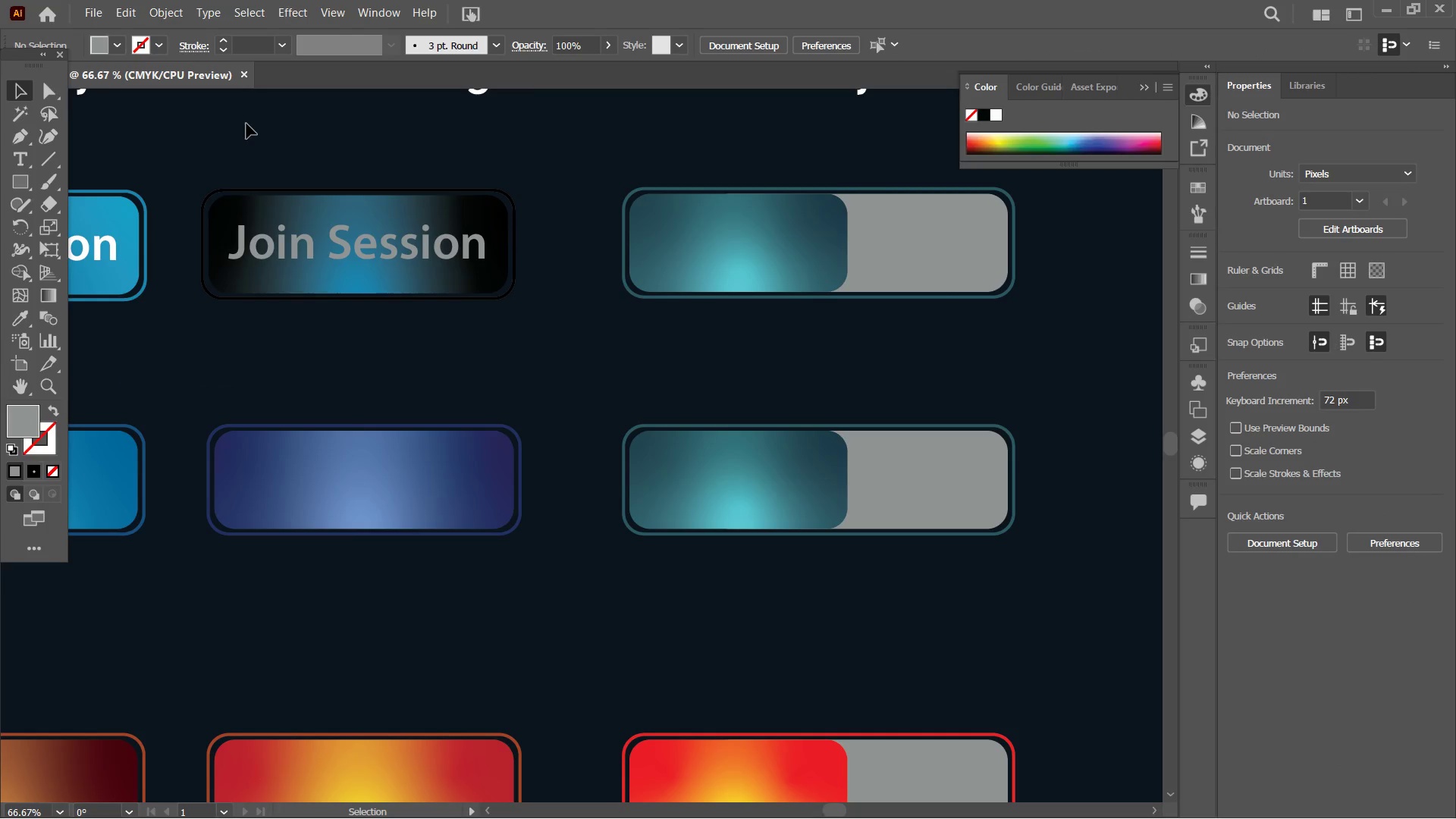 
key(Control+ControlLeft)
 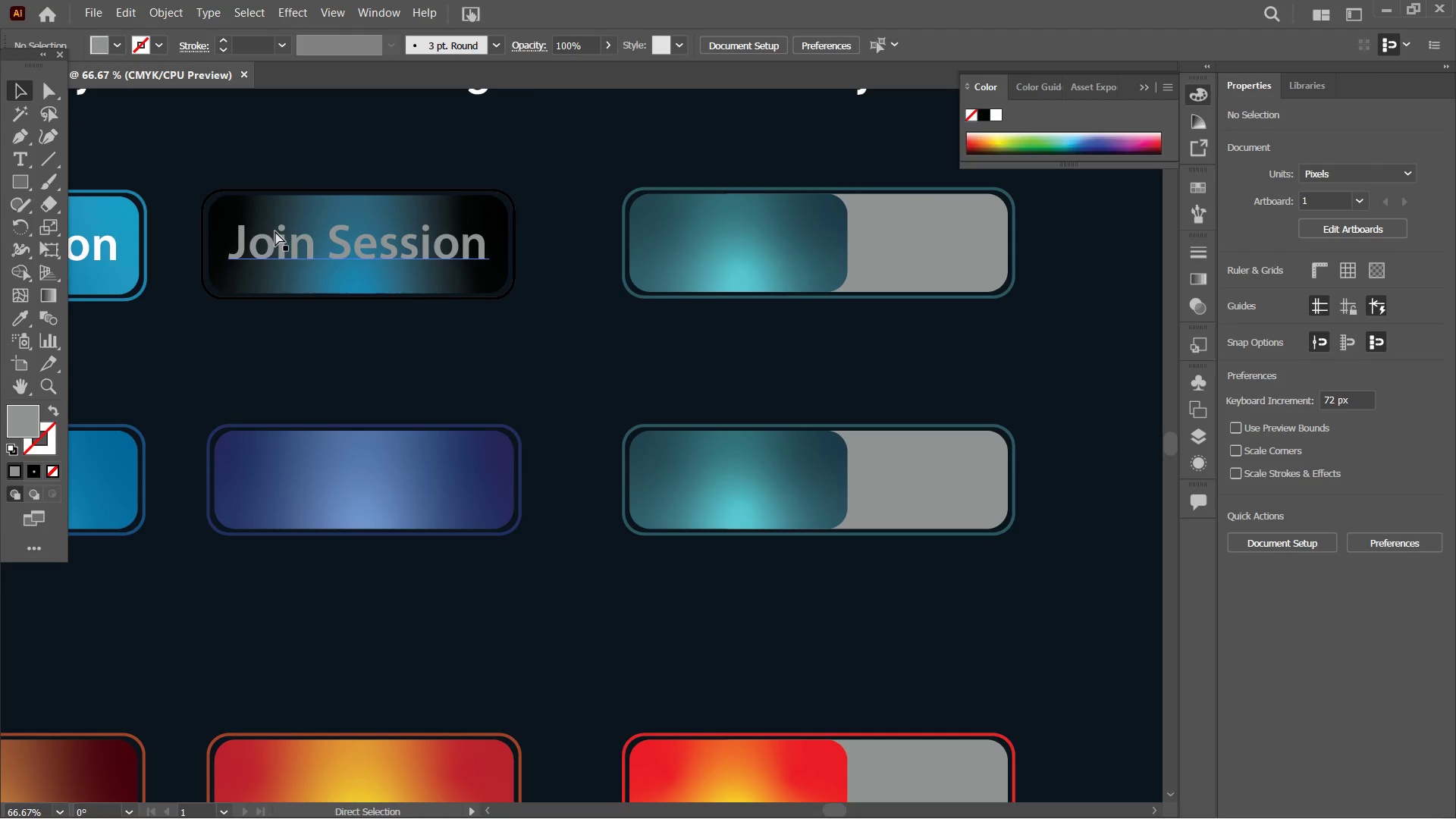 
key(Control+Shift+ShiftLeft)
 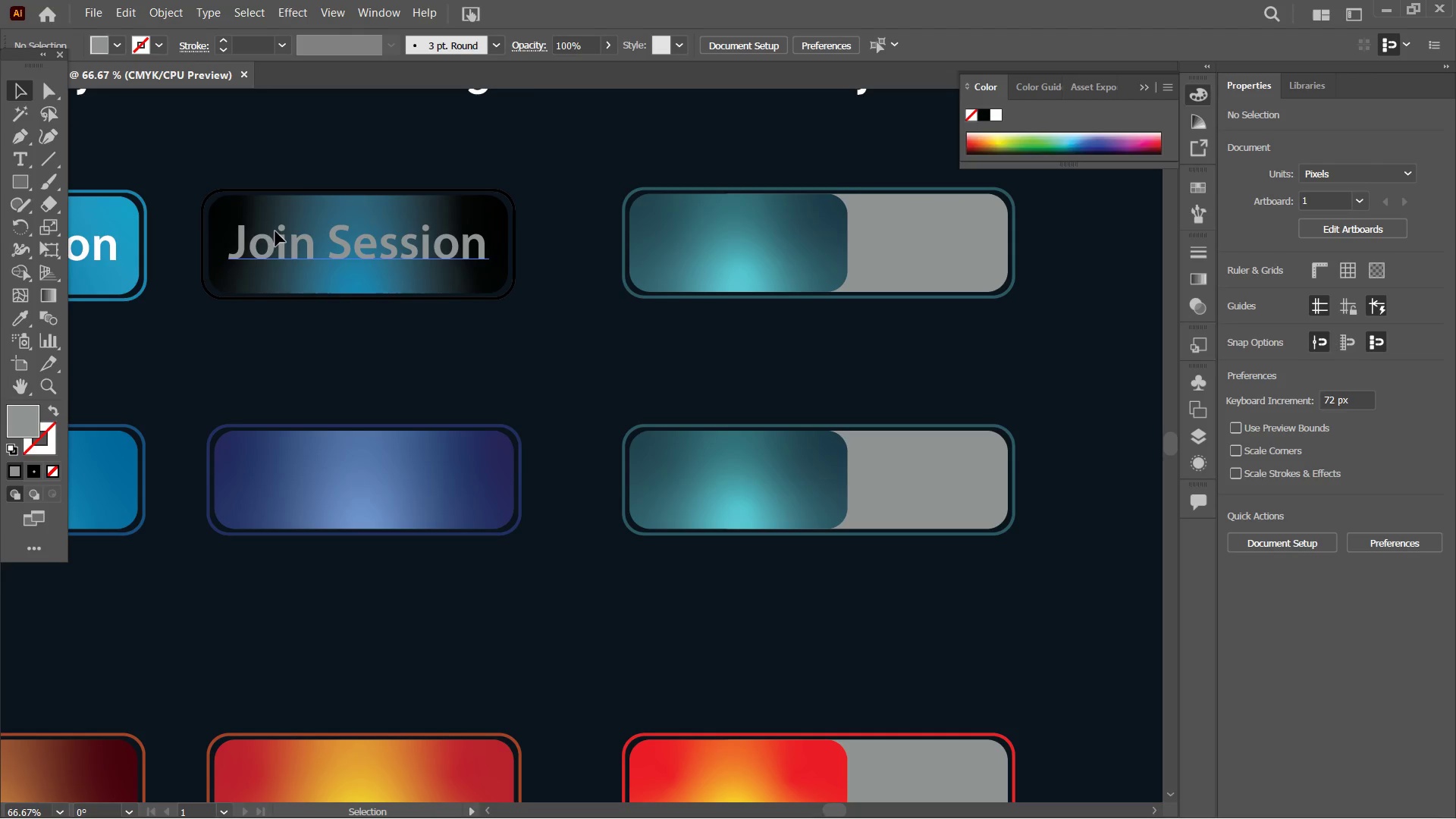 
key(Control+V)
 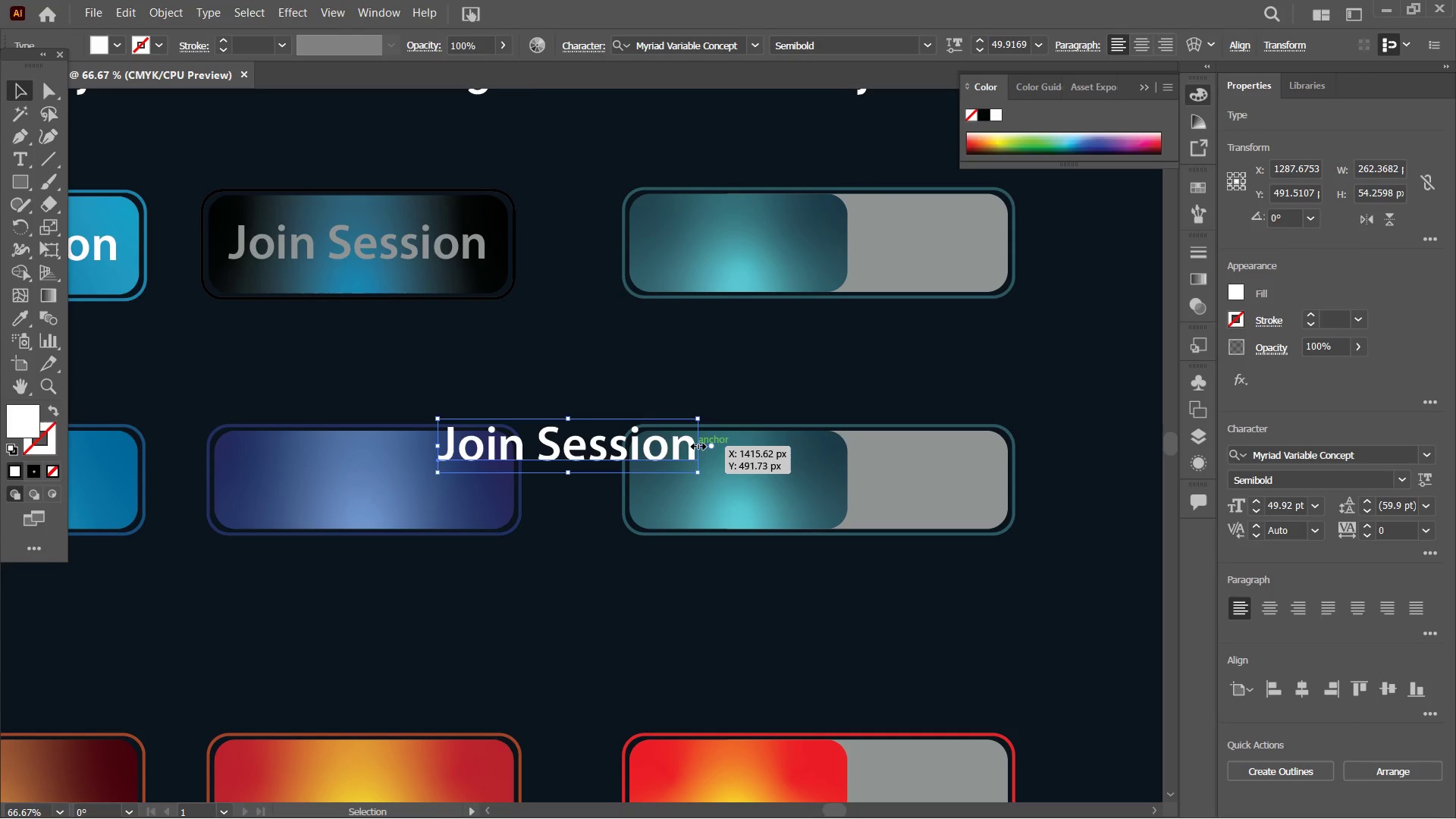 
hold_key(key=ShiftLeft, duration=0.41)
left_click([696, 444])
 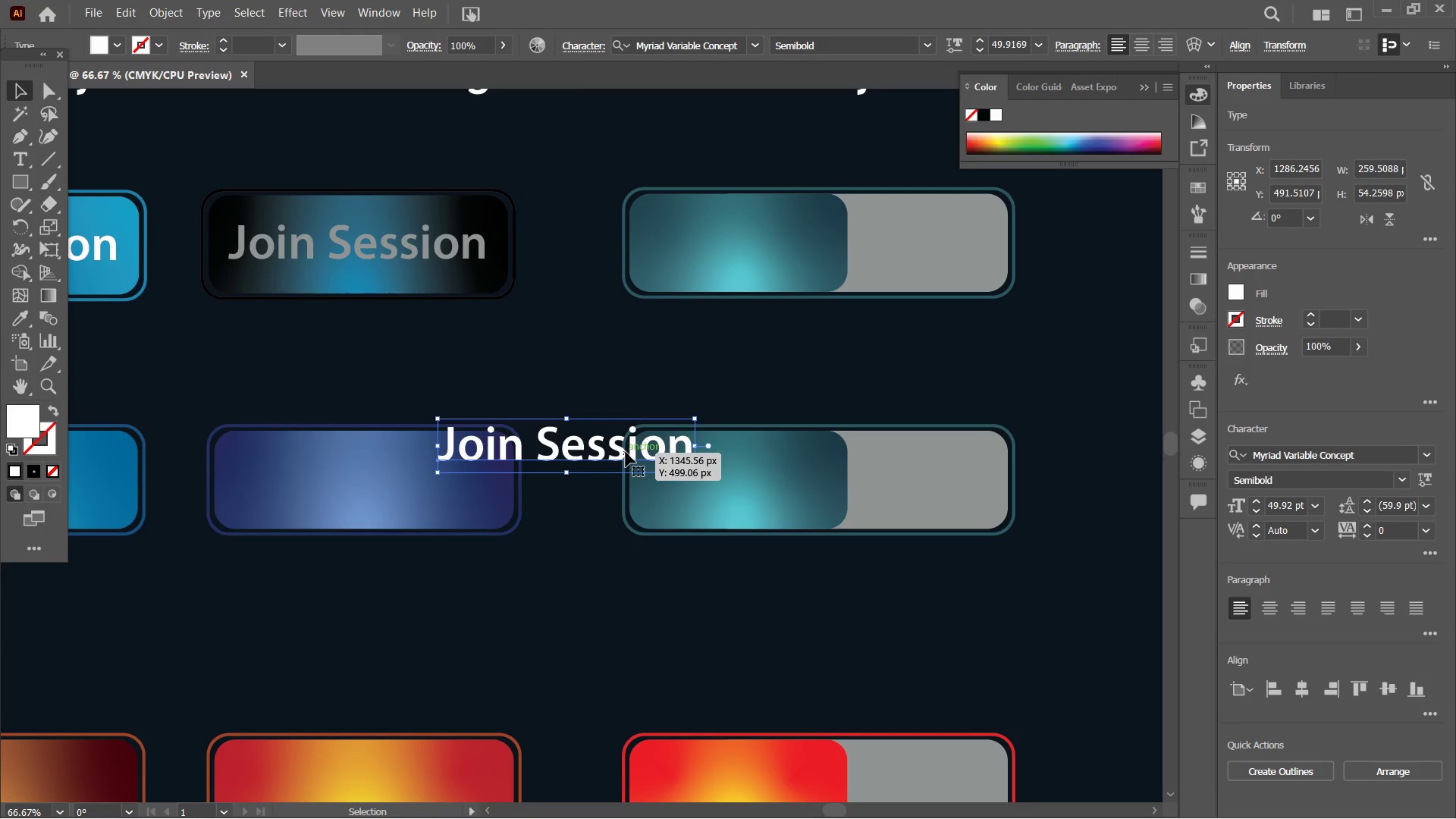 
key(Control+Z)
 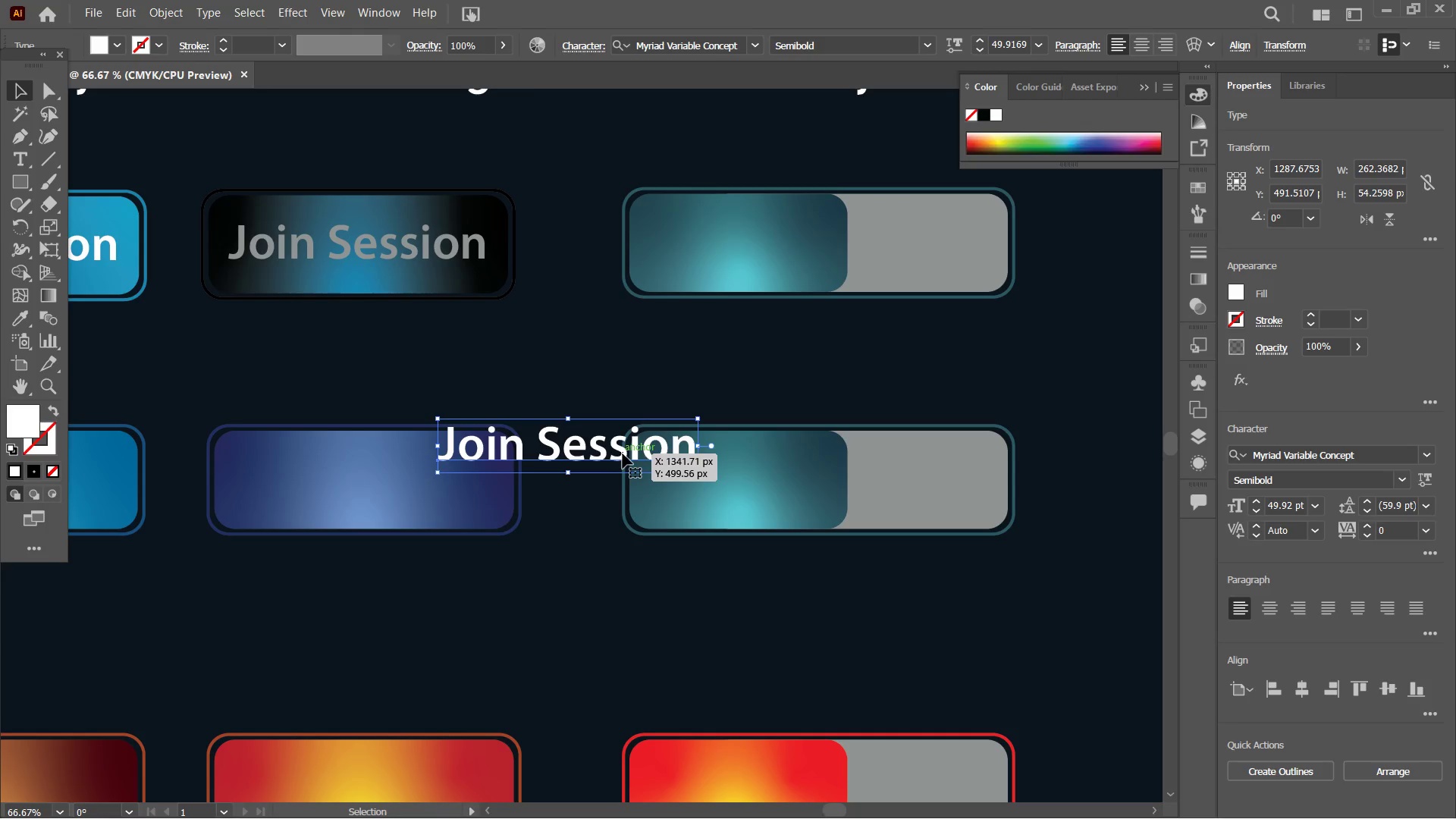 
left_click_drag(start_coordinate=[623, 453], to_coordinate=[836, 253])
 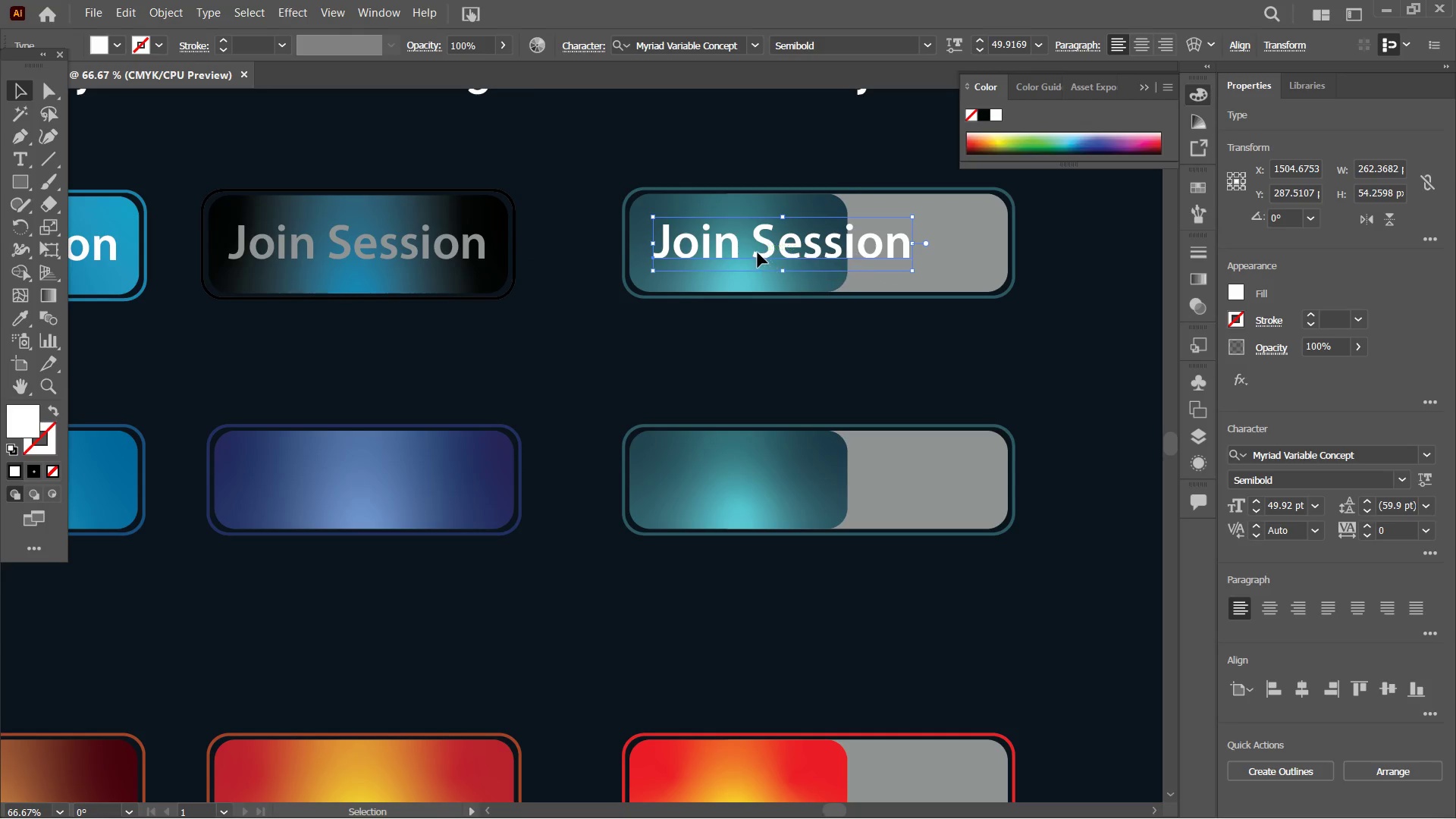 
double_click([758, 253])
 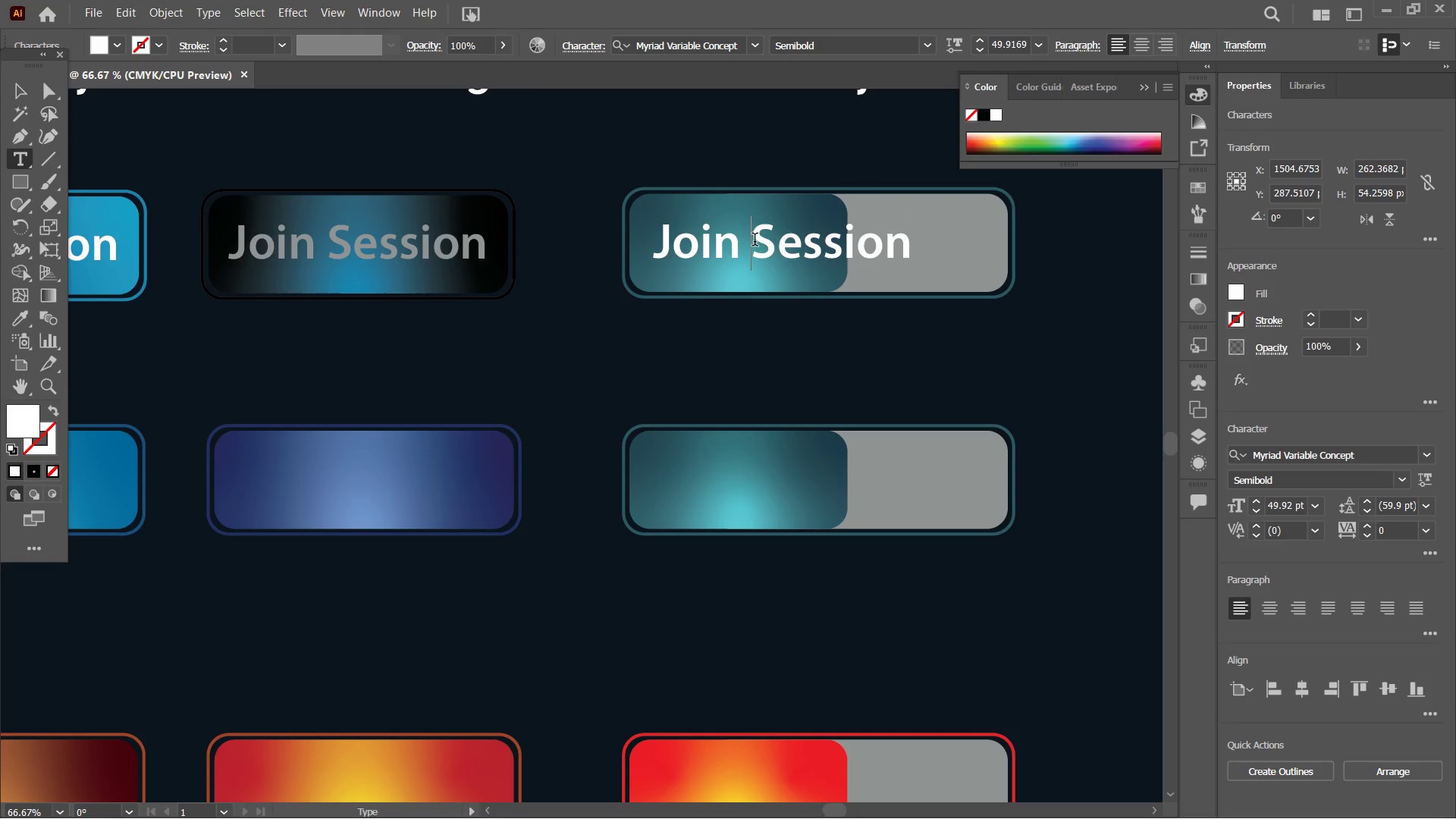 
left_click_drag(start_coordinate=[757, 240], to_coordinate=[994, 251])
 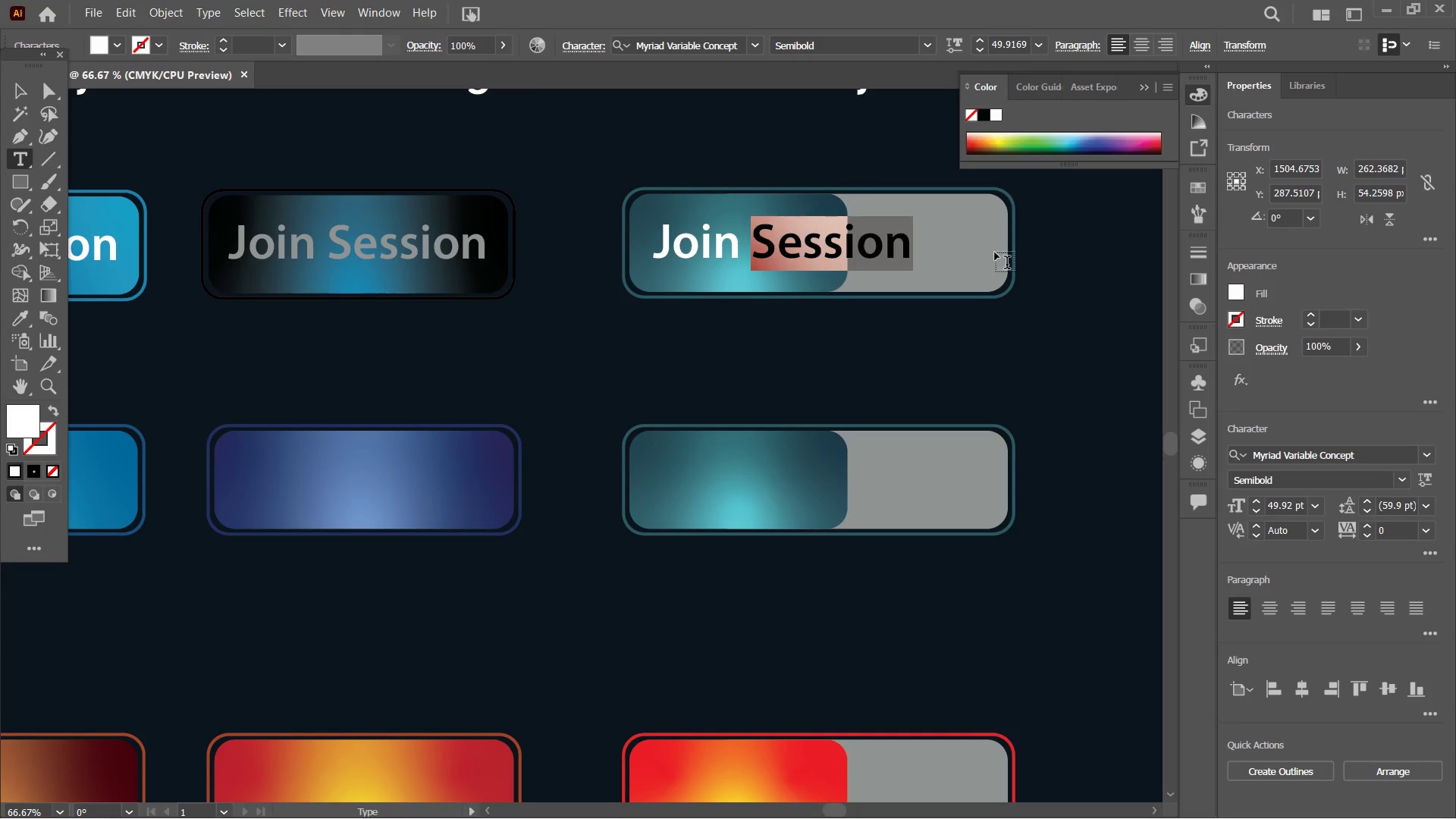 
key(Backspace)
 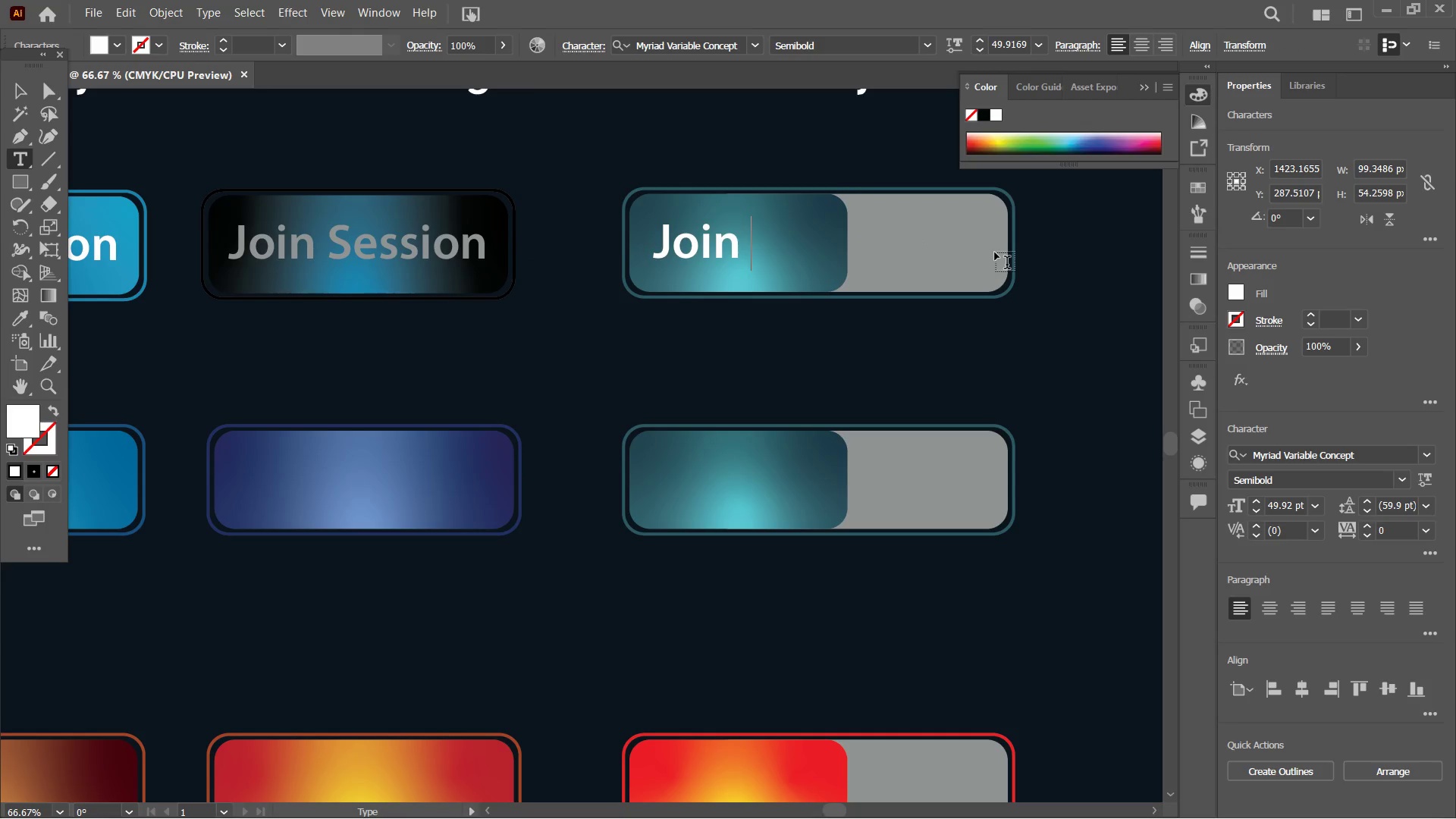 
key(Backspace)
 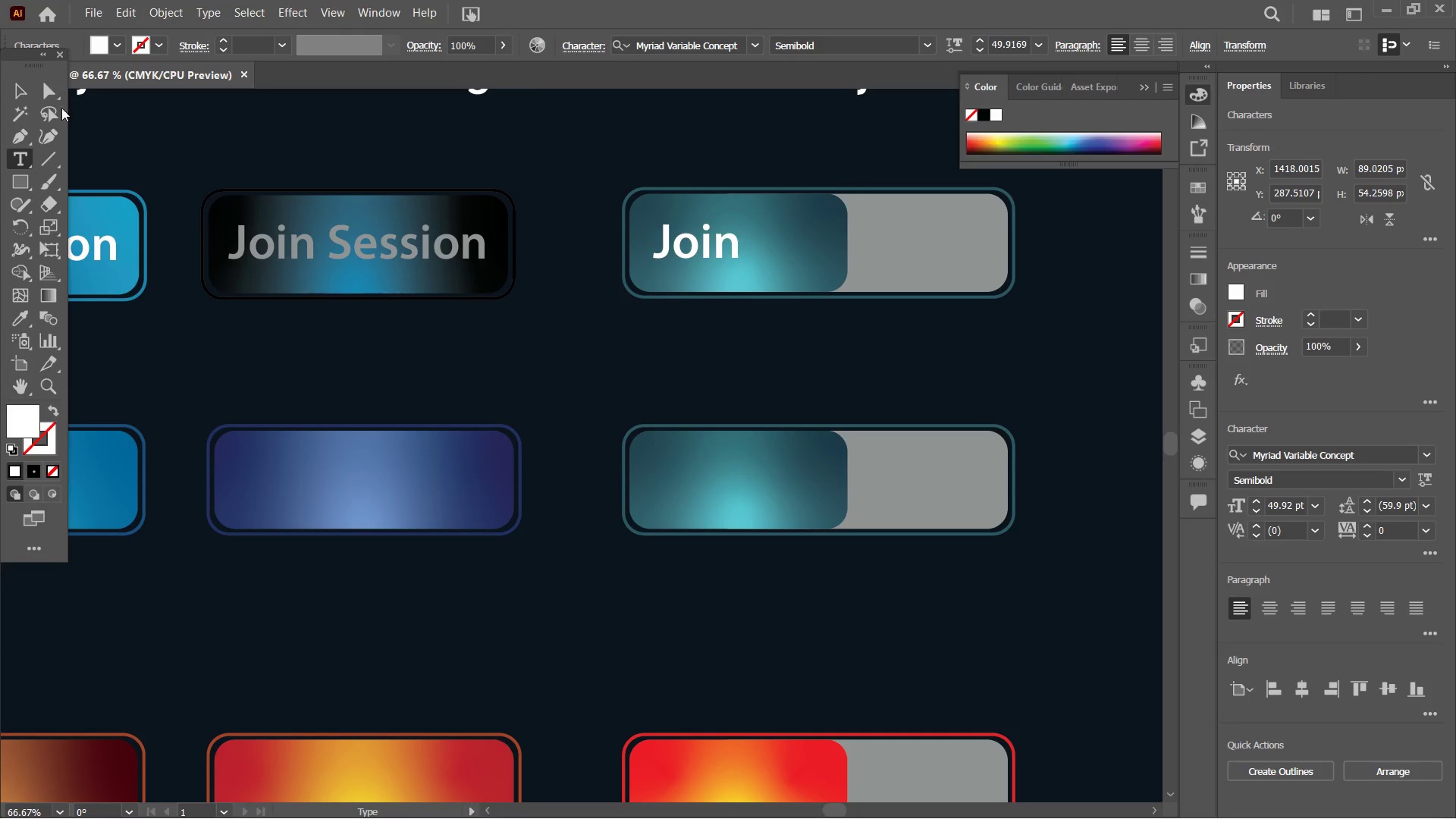 
left_click([27, 96])
 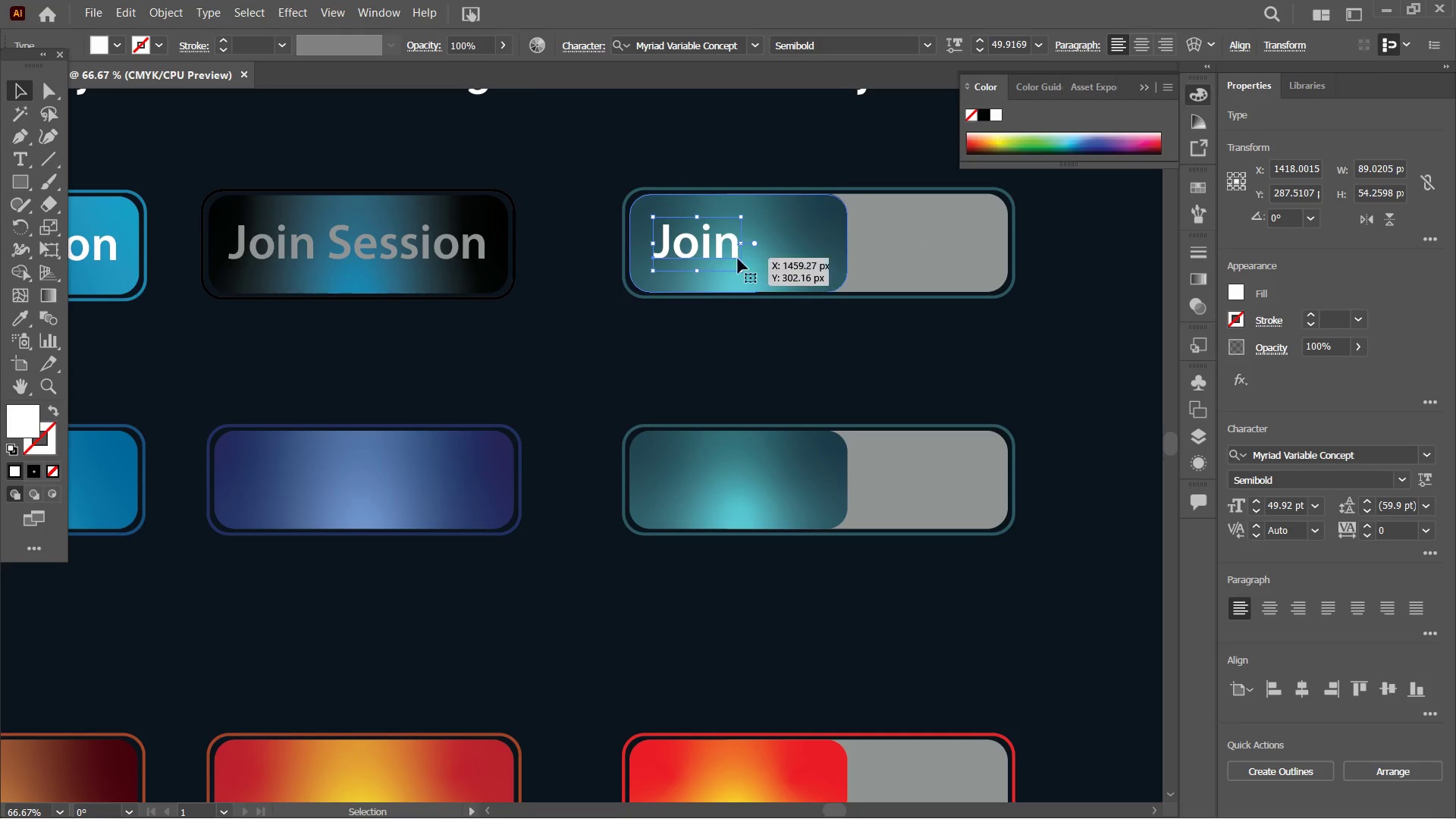 
key(Shift+ShiftLeft)
 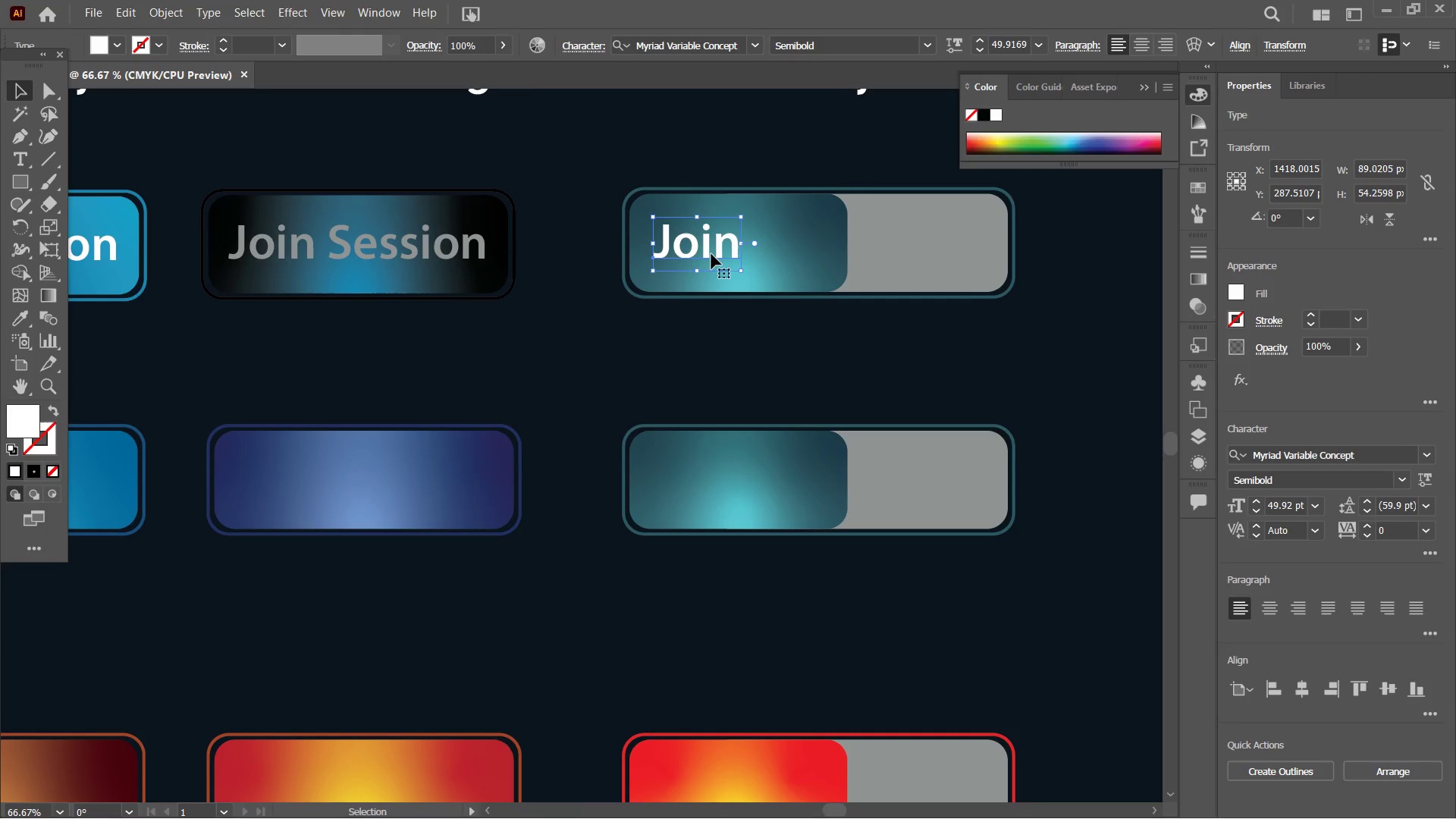 
left_click_drag(start_coordinate=[711, 254], to_coordinate=[742, 258])
 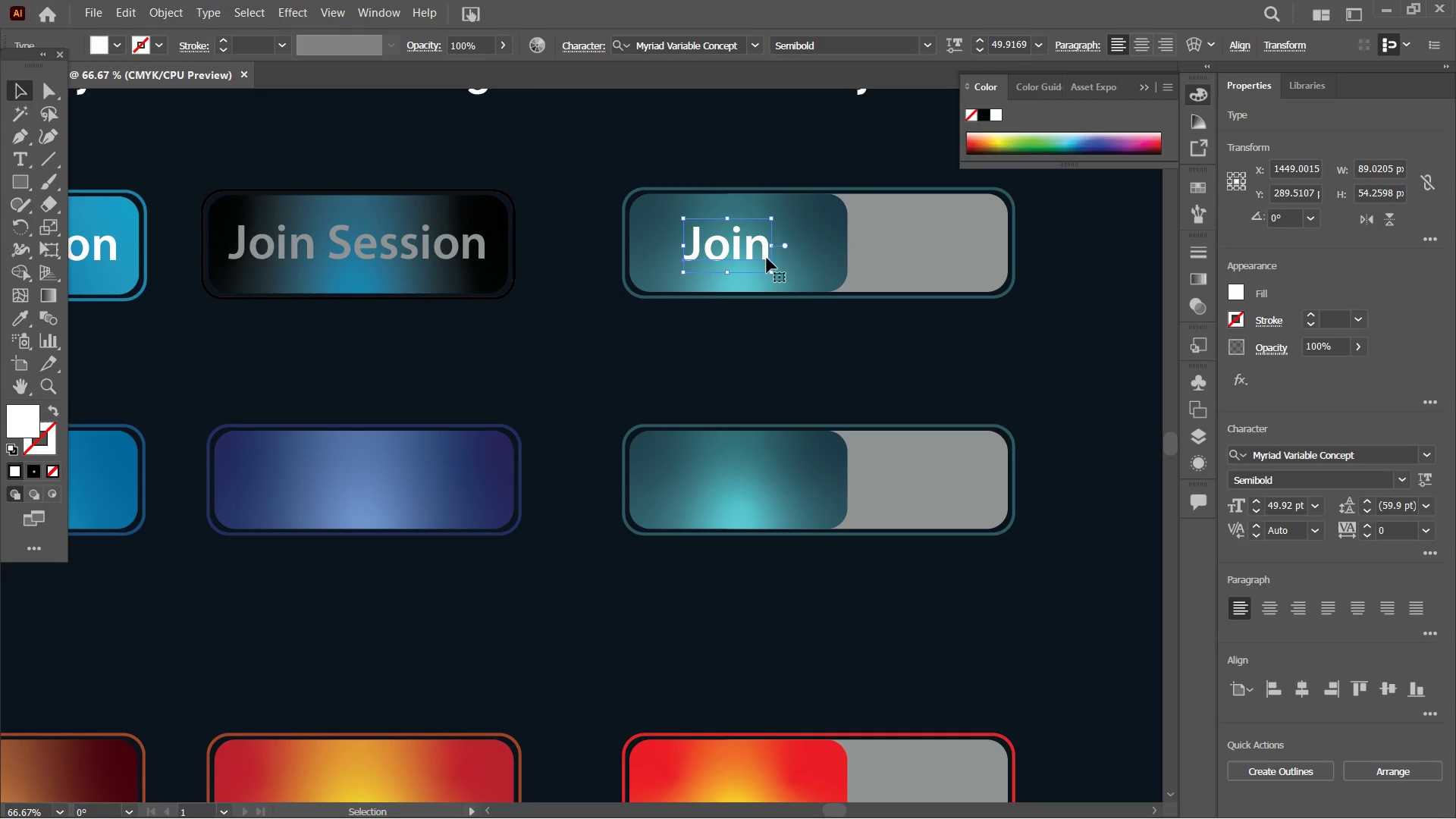 
key(Control+C)
 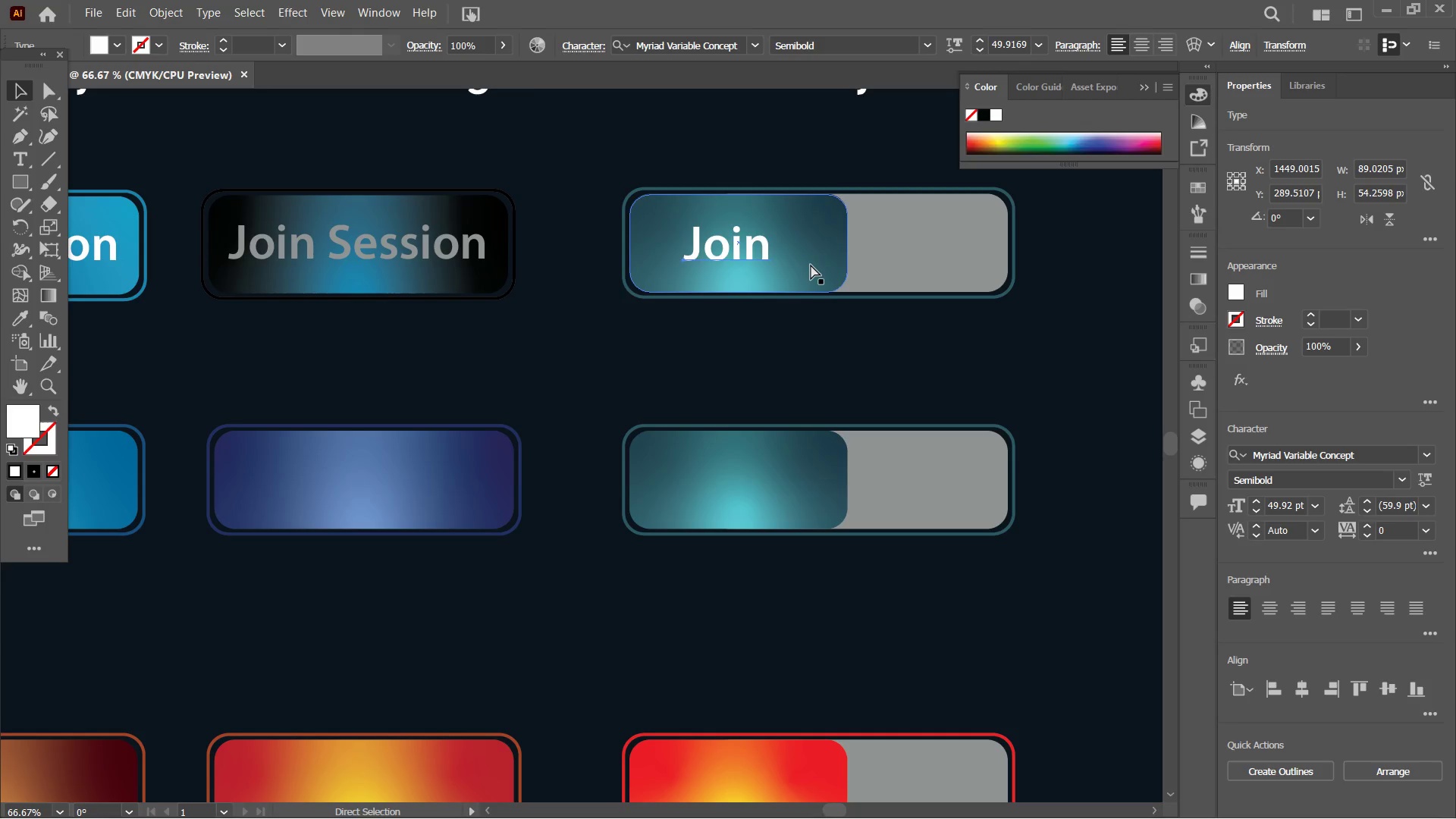 
key(Control+V)
 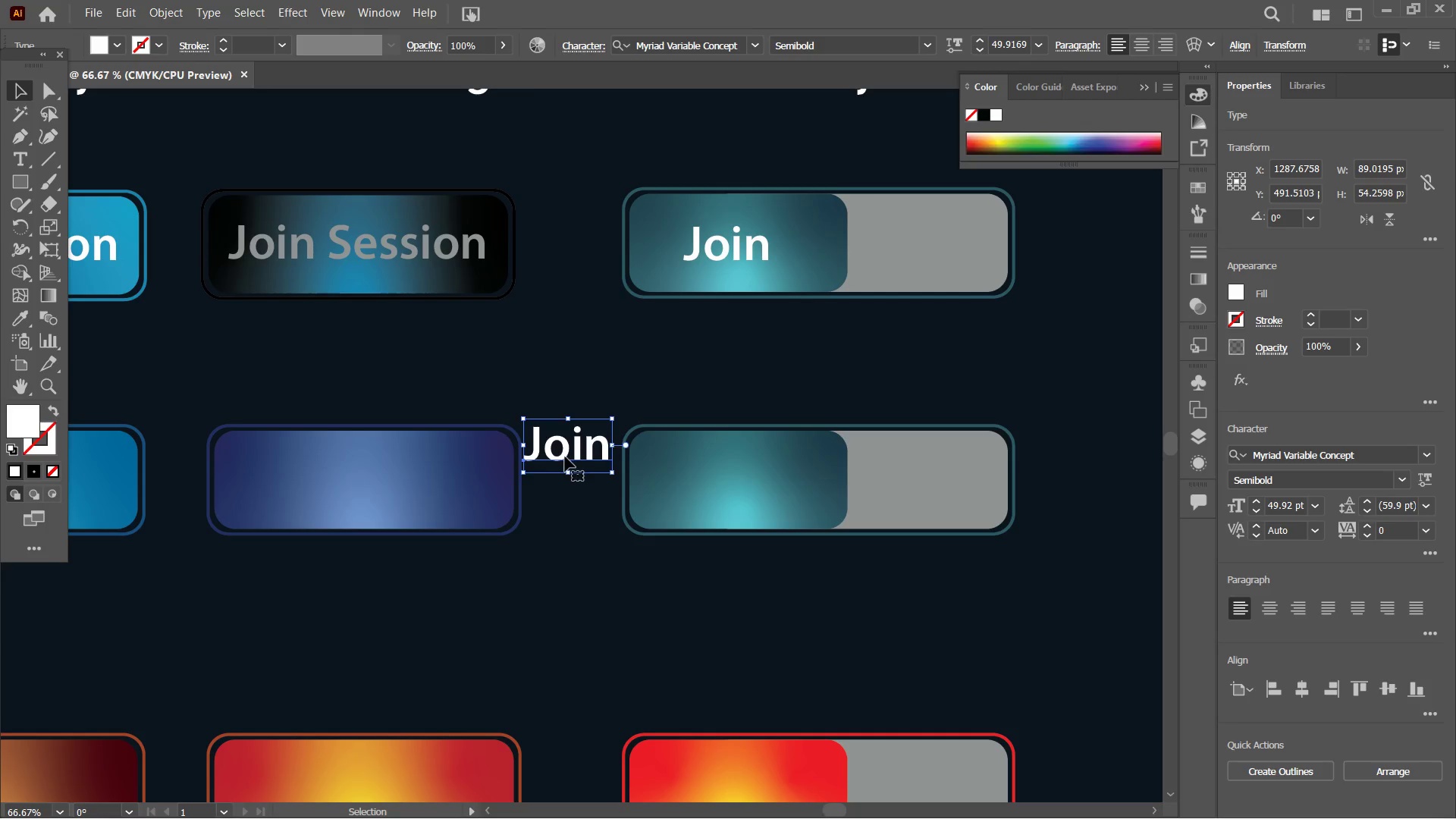 
left_click_drag(start_coordinate=[583, 451], to_coordinate=[935, 250])
 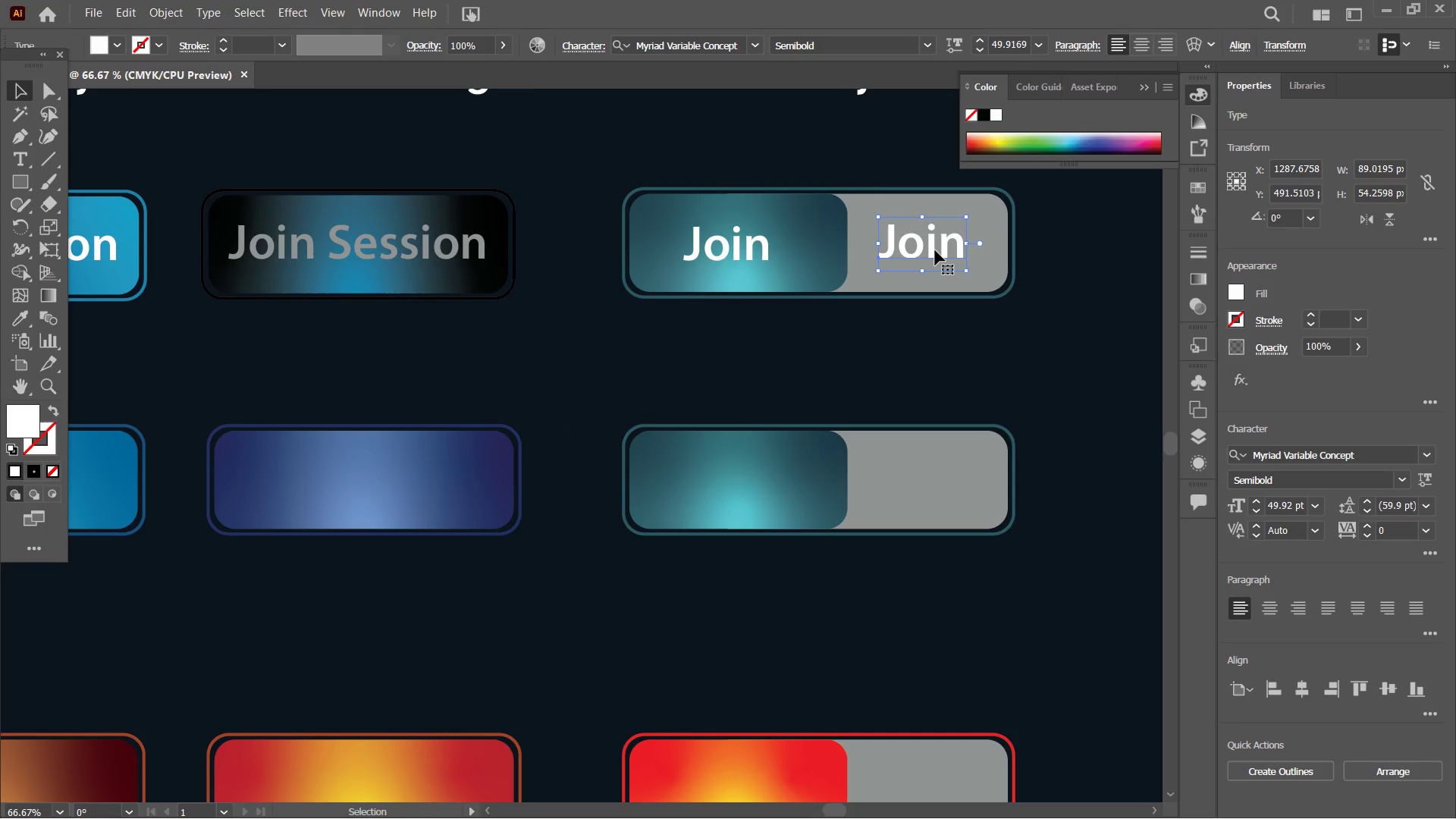 
double_click([935, 250])
 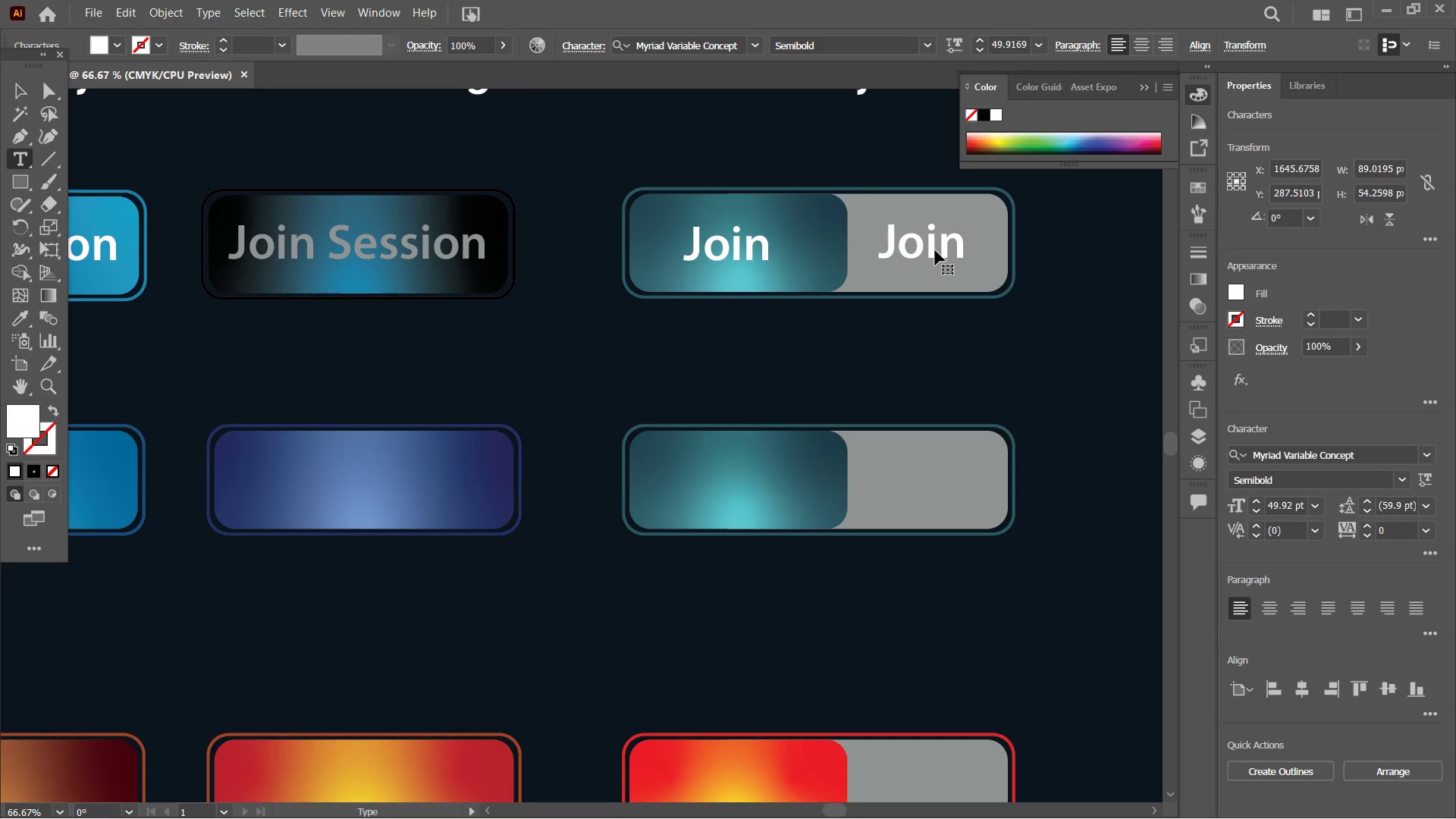 
triple_click([935, 250])
 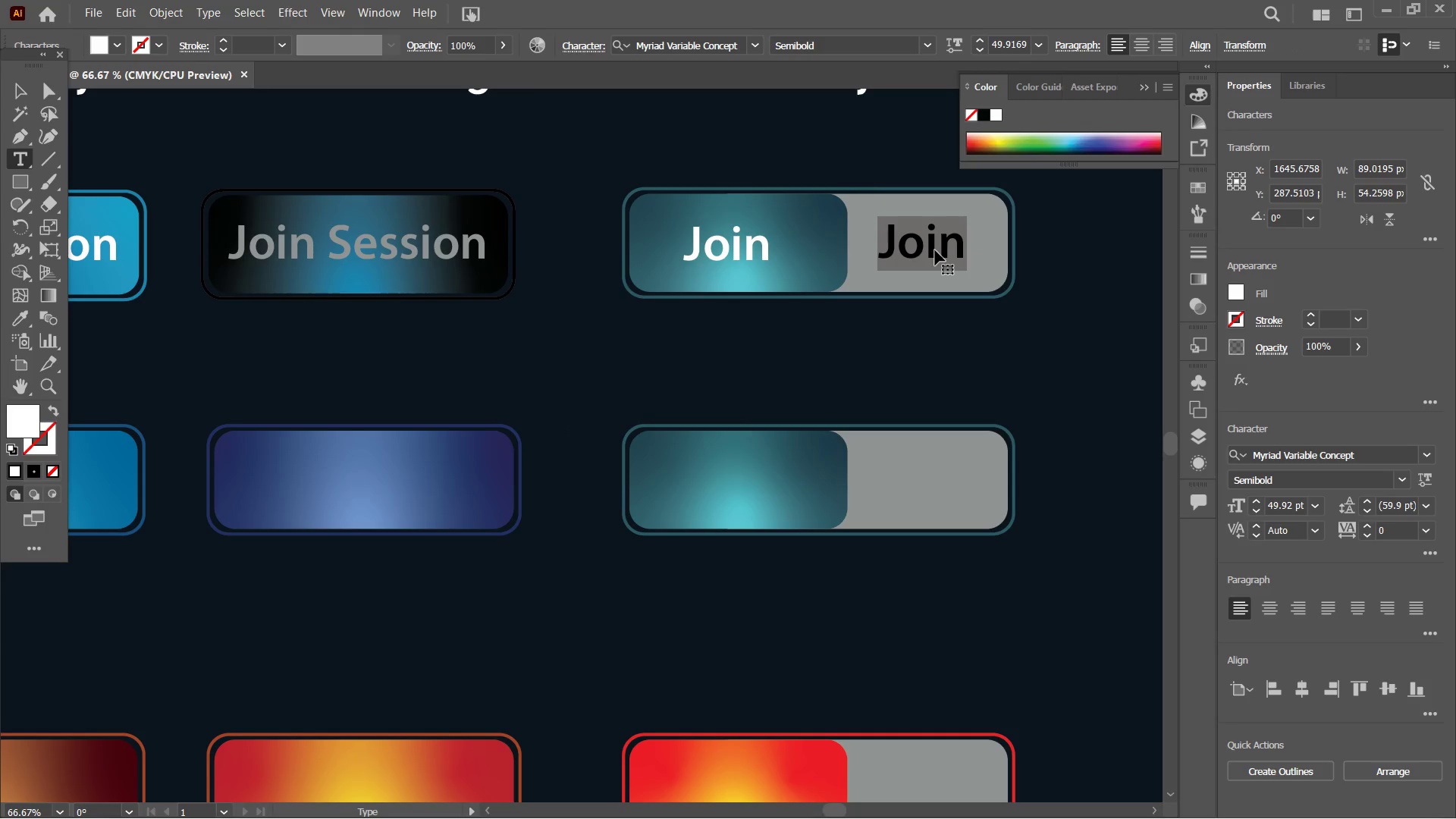 
type(Disabled)
 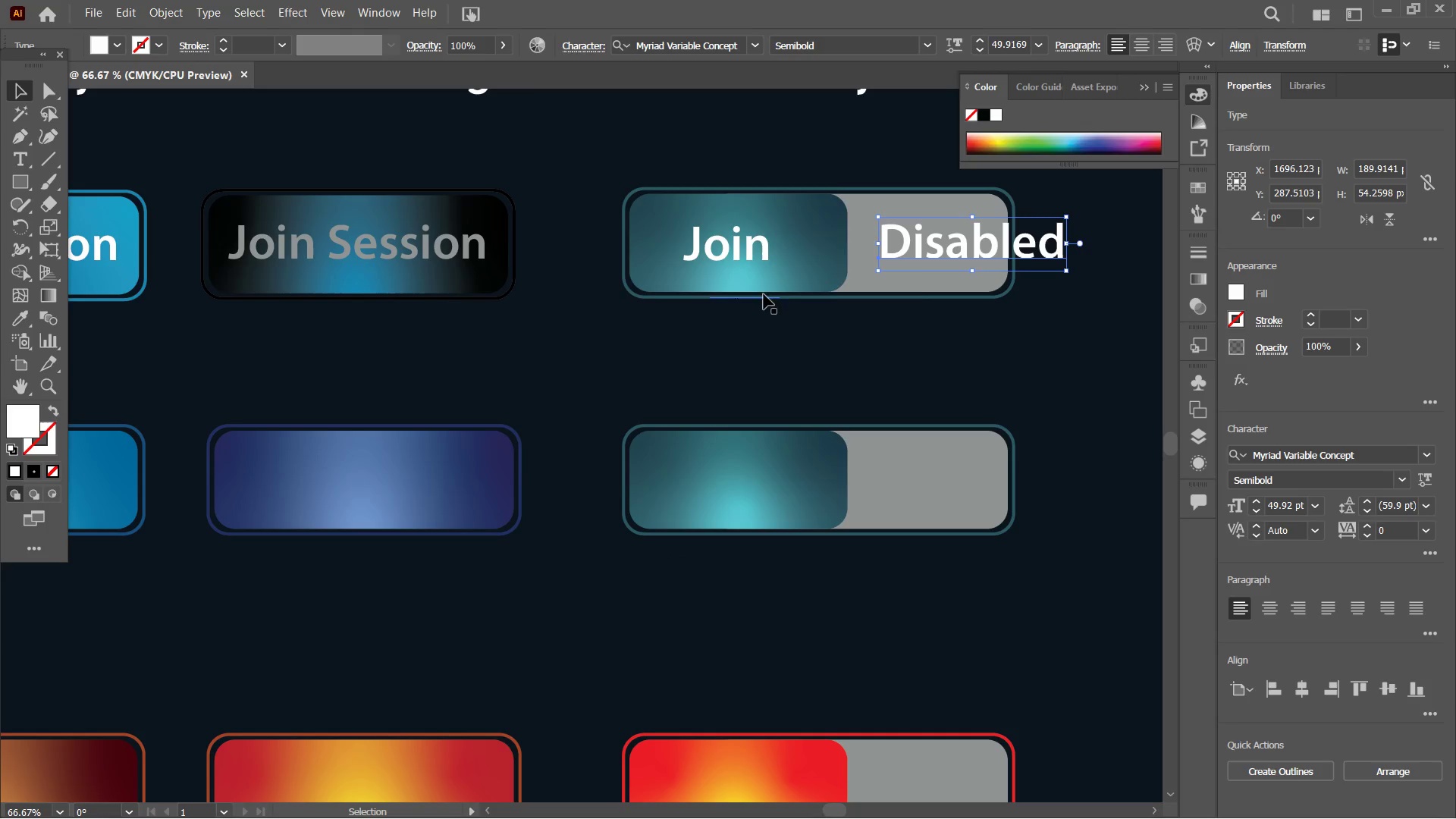 
wait(5.3)
 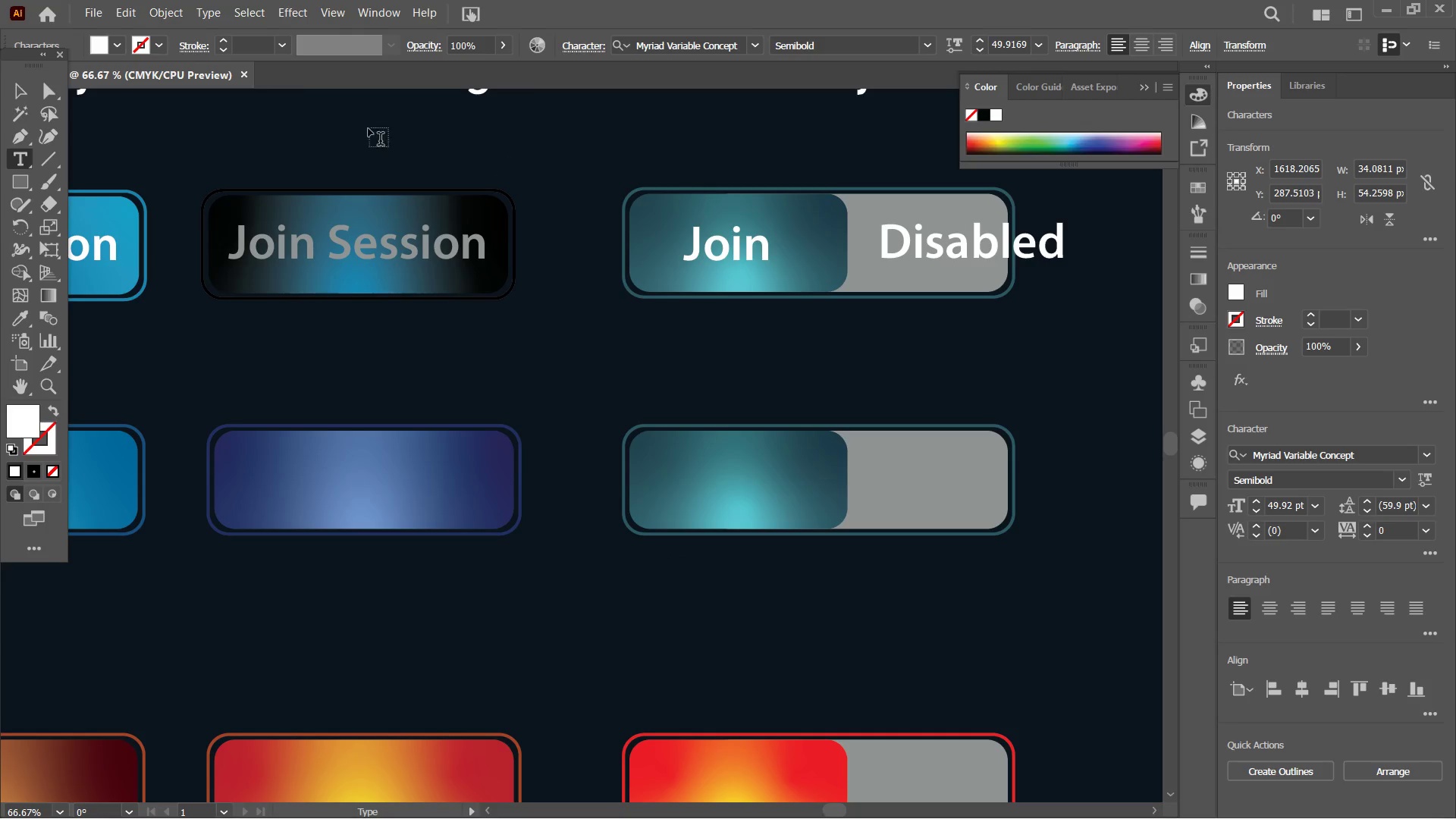 
left_click_drag(start_coordinate=[1065, 243], to_coordinate=[1038, 243])
 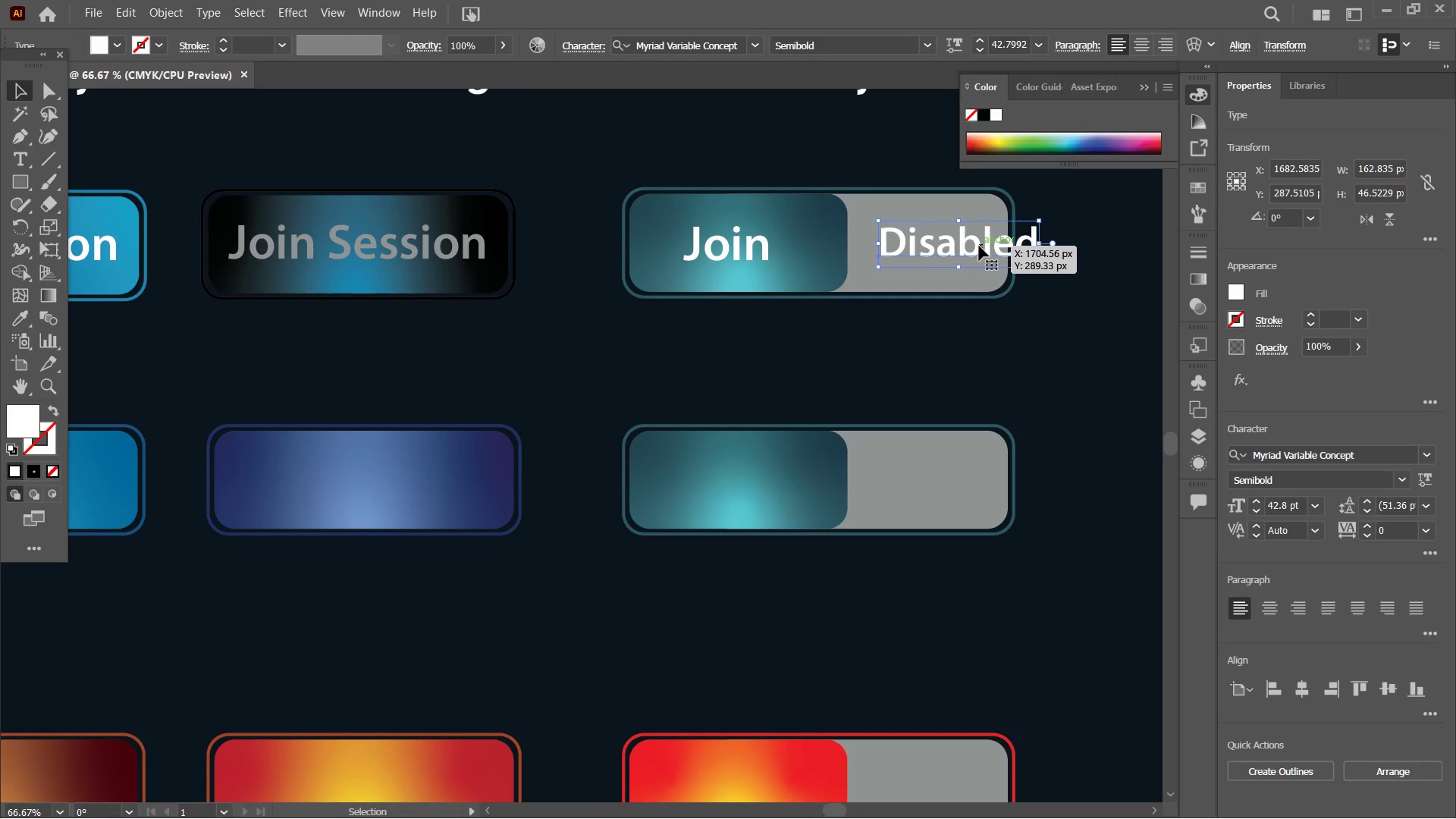 
hold_key(key=ShiftLeft, duration=1.08)
 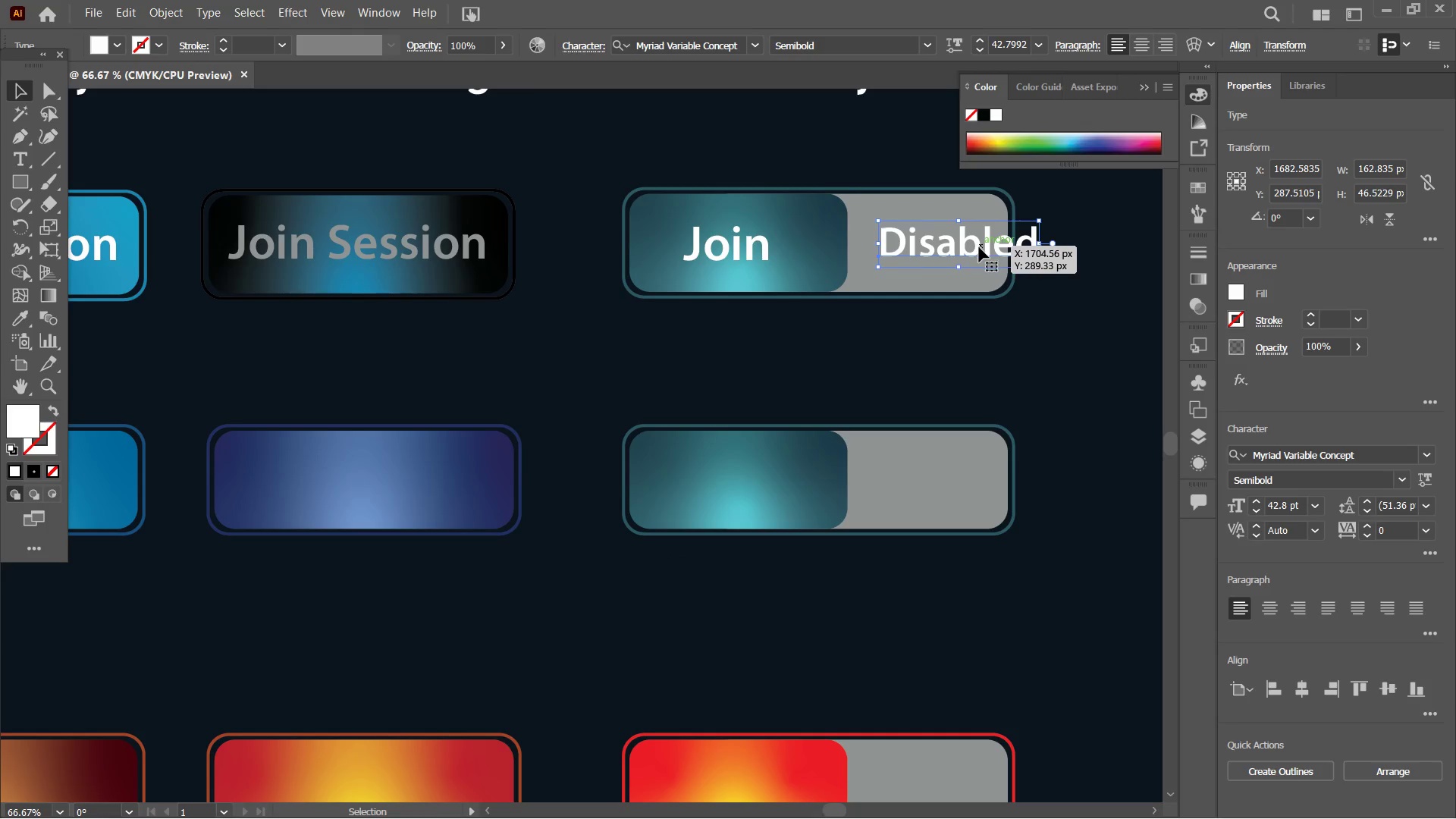 
left_click_drag(start_coordinate=[978, 247], to_coordinate=[951, 253])
 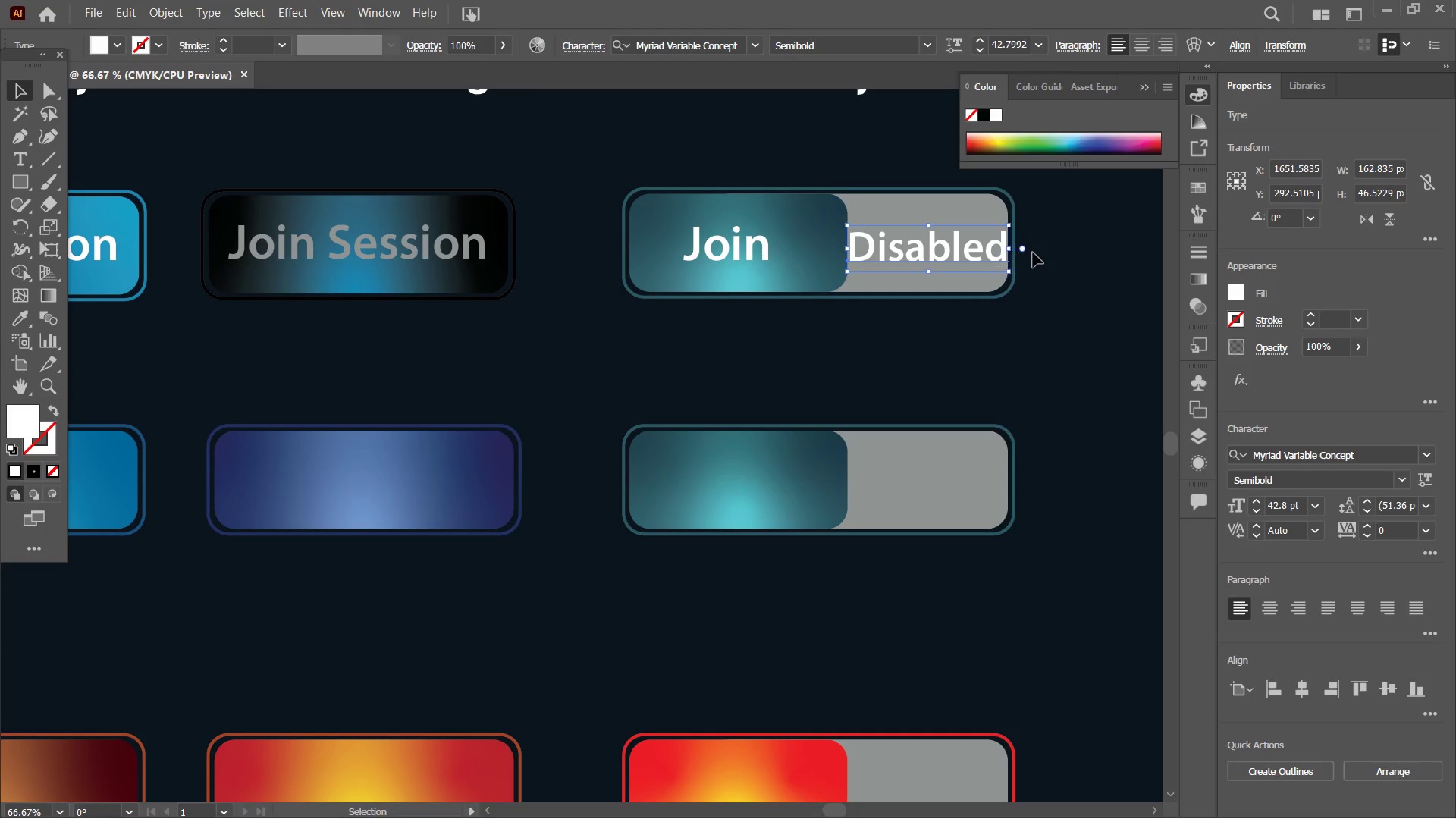 
hold_key(key=ShiftLeft, duration=0.55)
 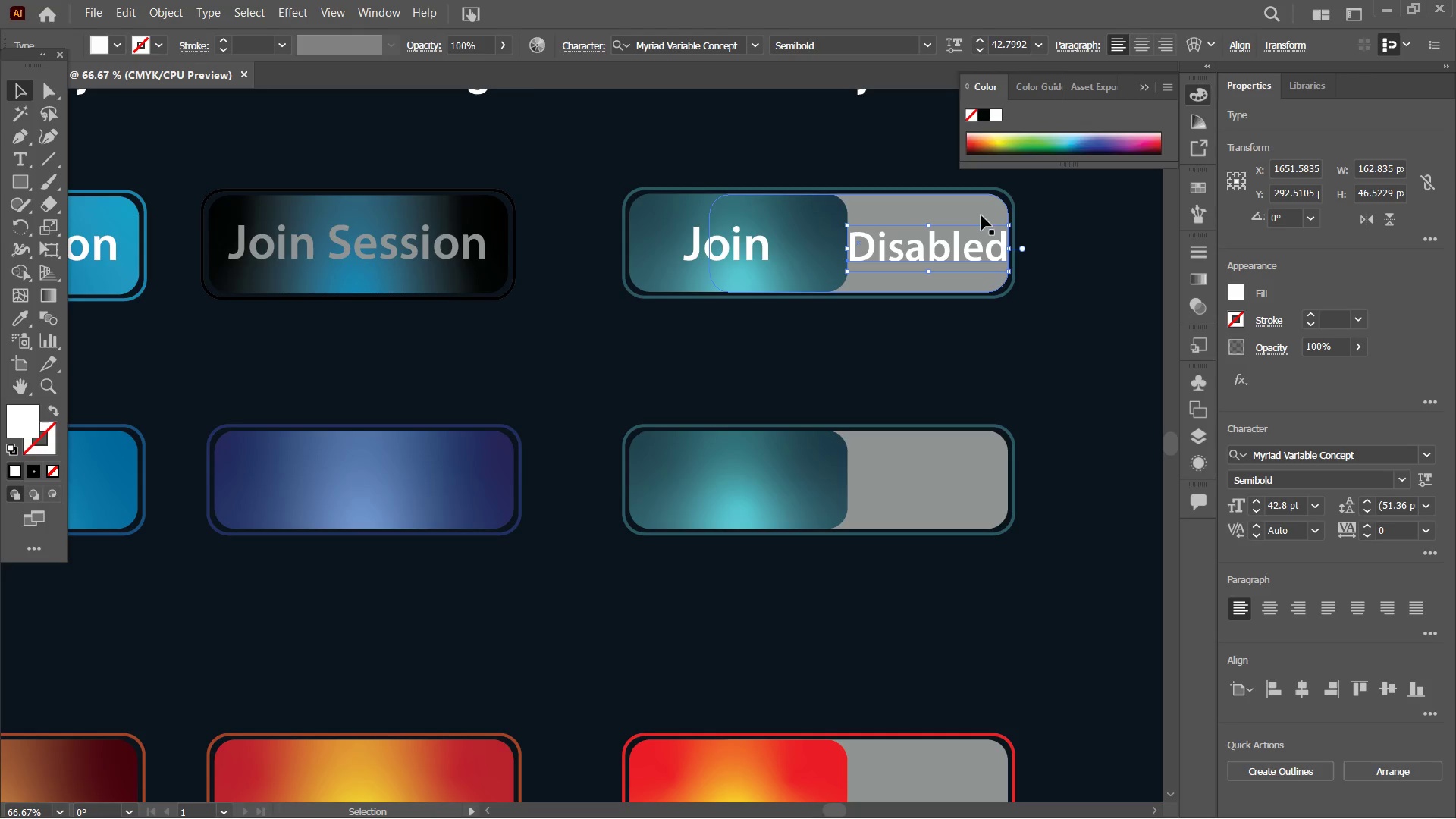 
double_click([981, 215])
 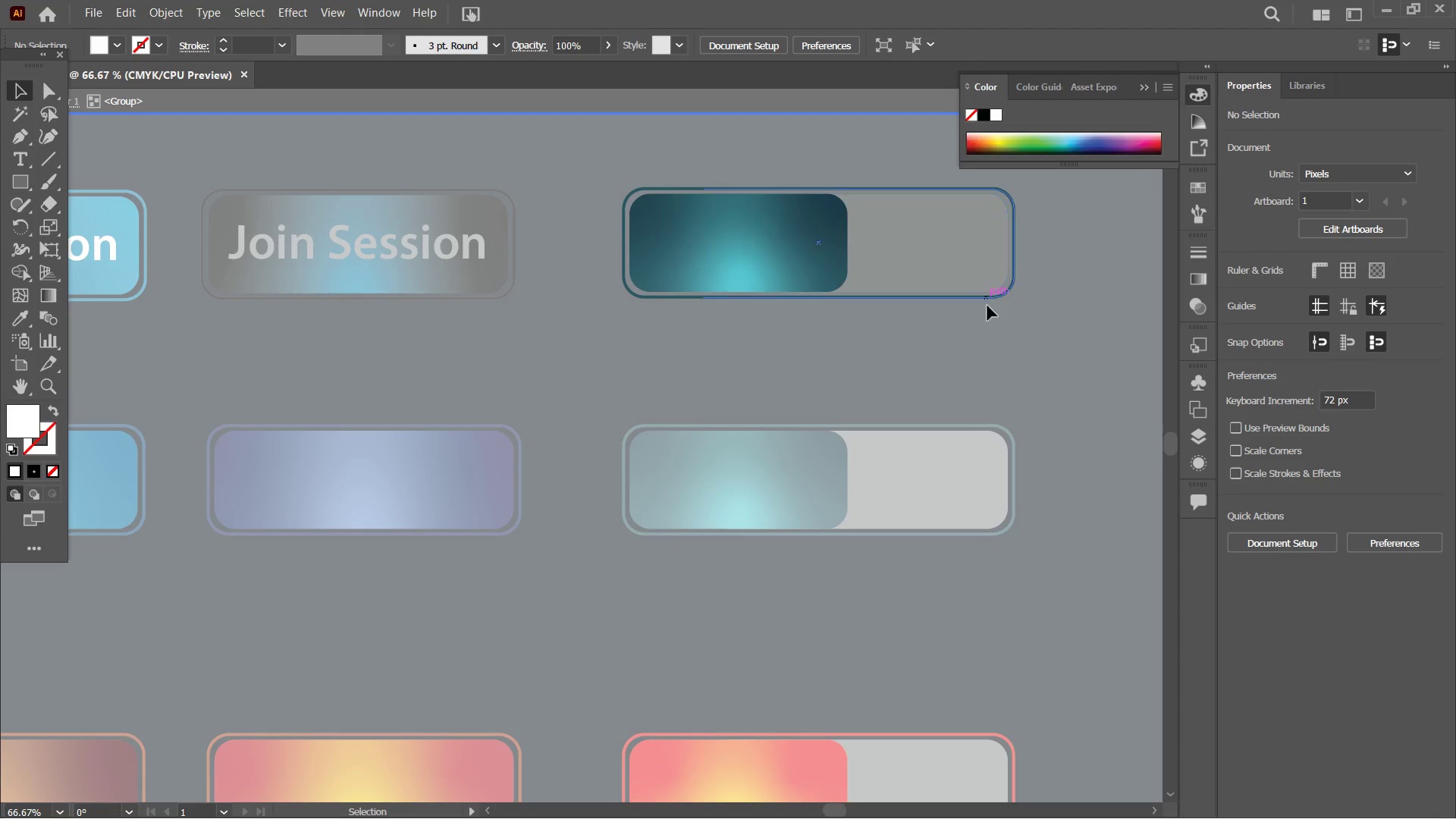 
double_click([991, 317])
 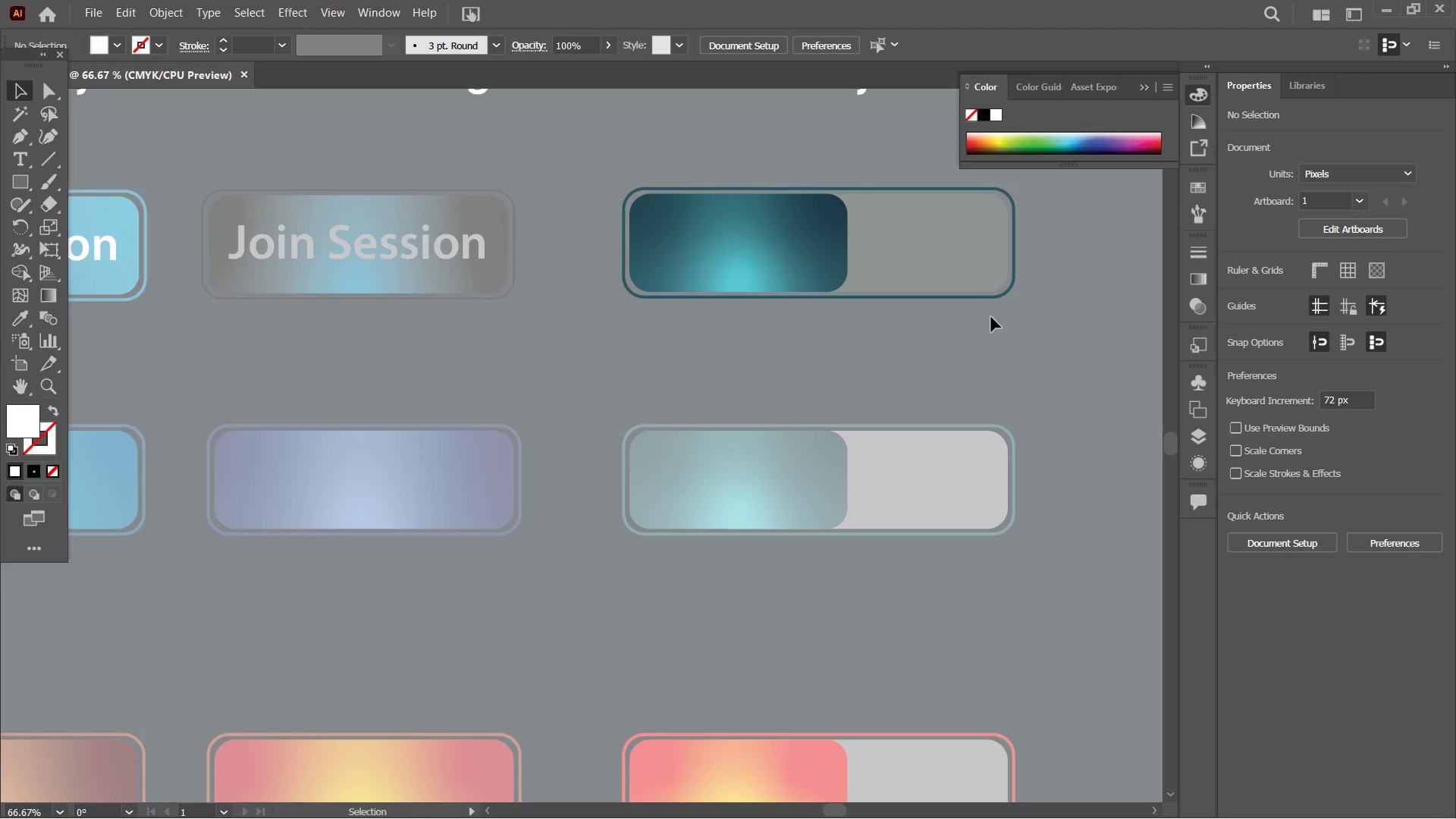 
triple_click([991, 317])
 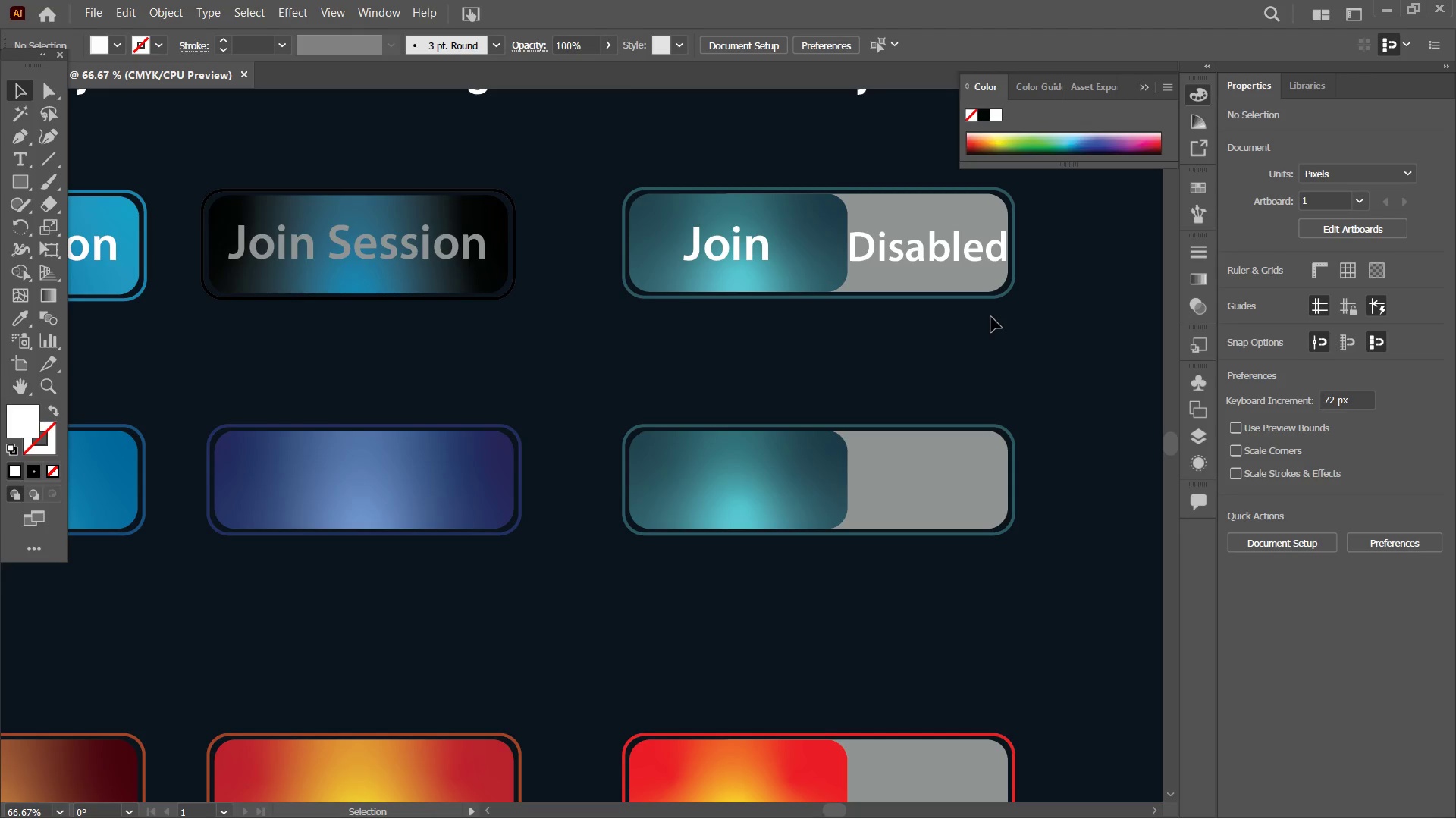 
triple_click([991, 317])
 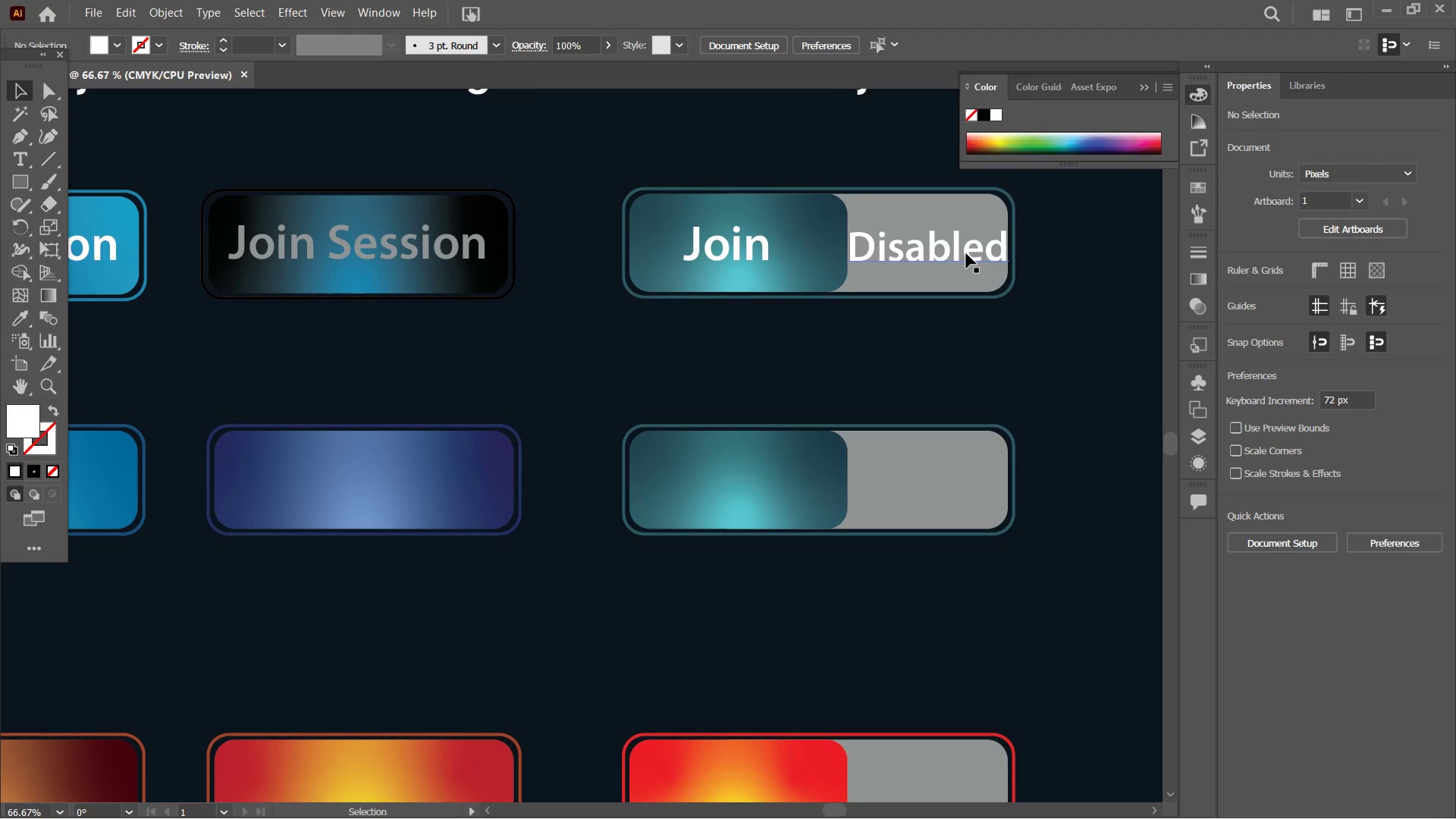 
triple_click([965, 249])
 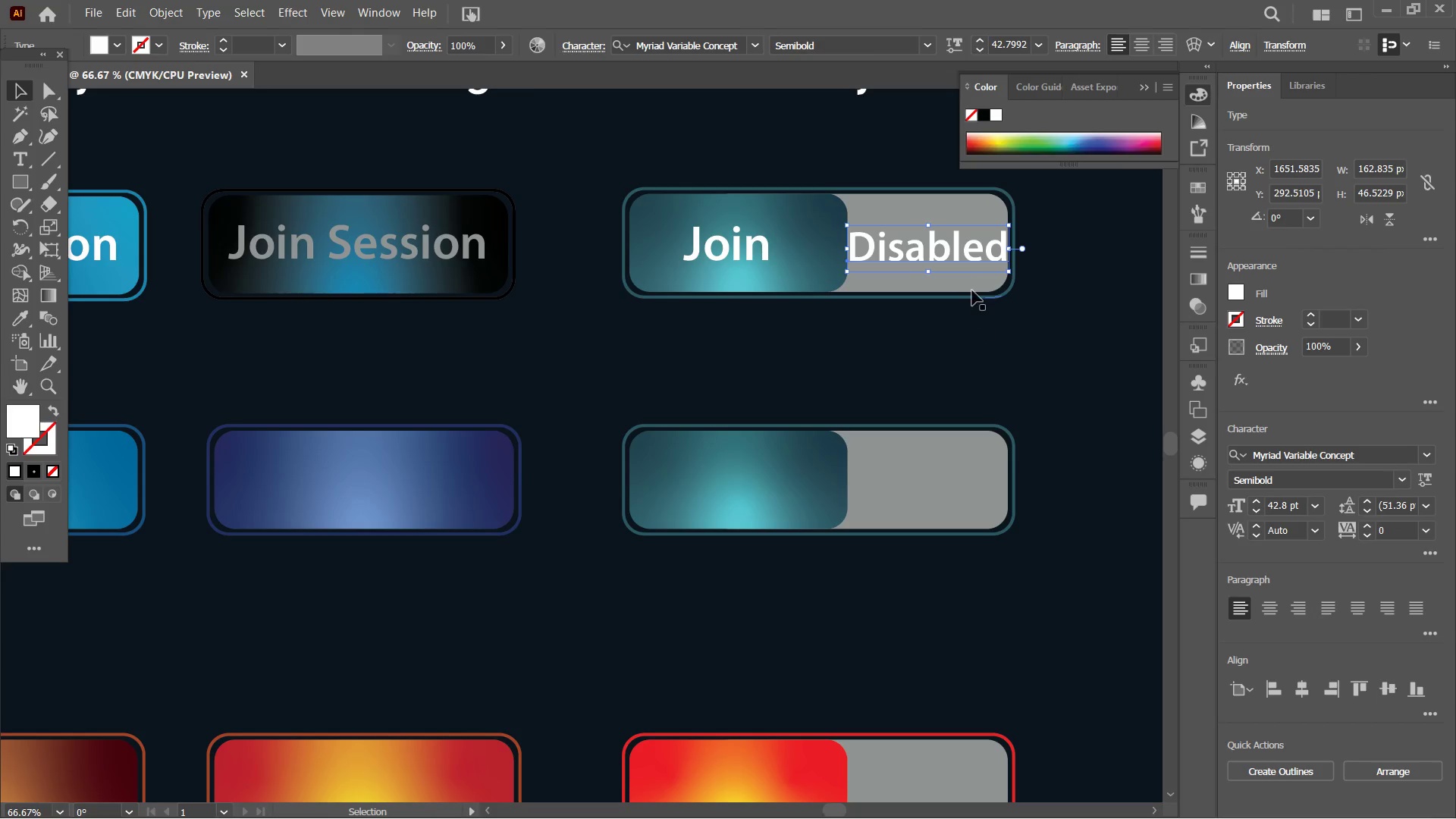 
double_click([971, 283])
 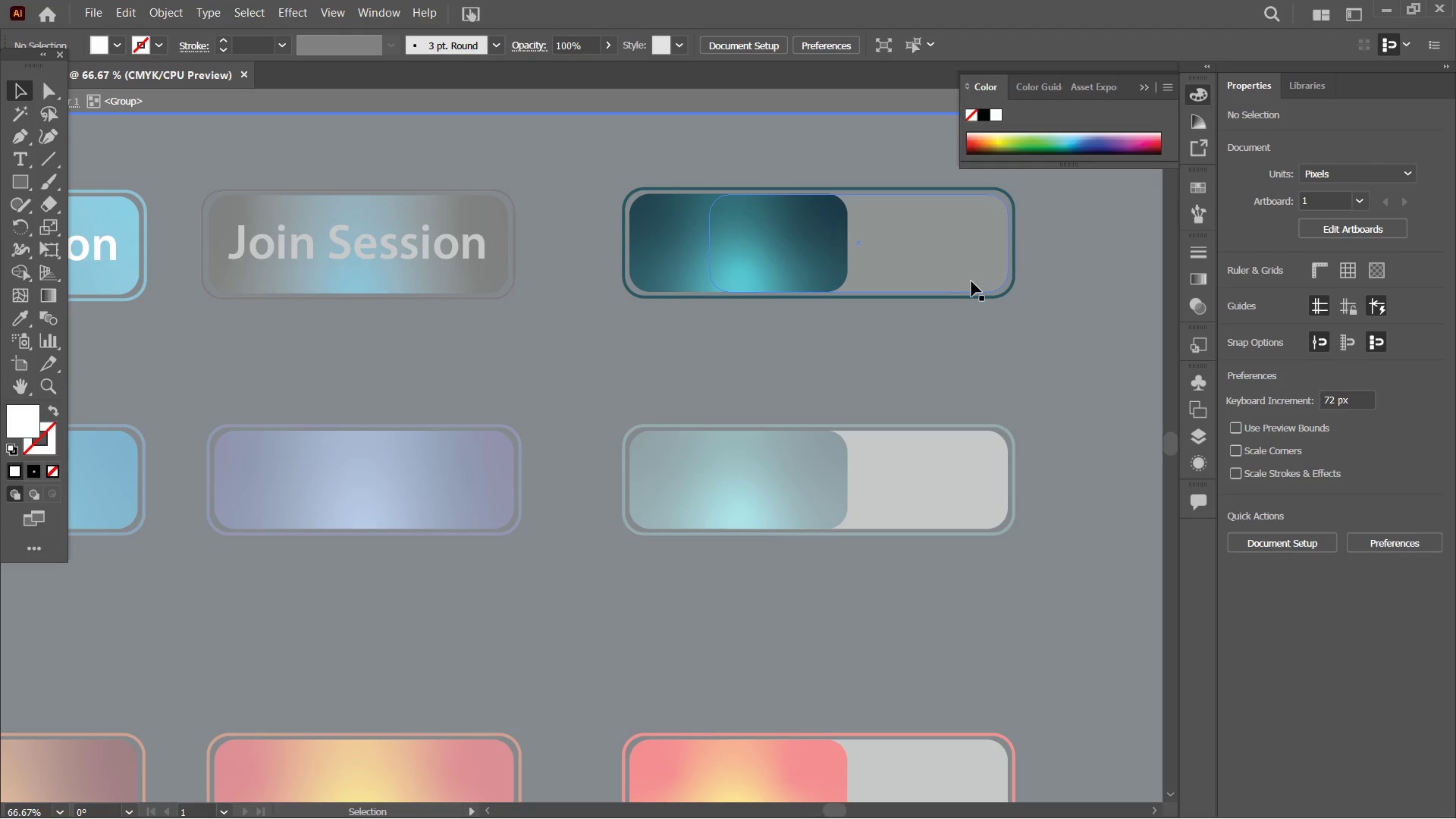 
left_click([971, 281])
 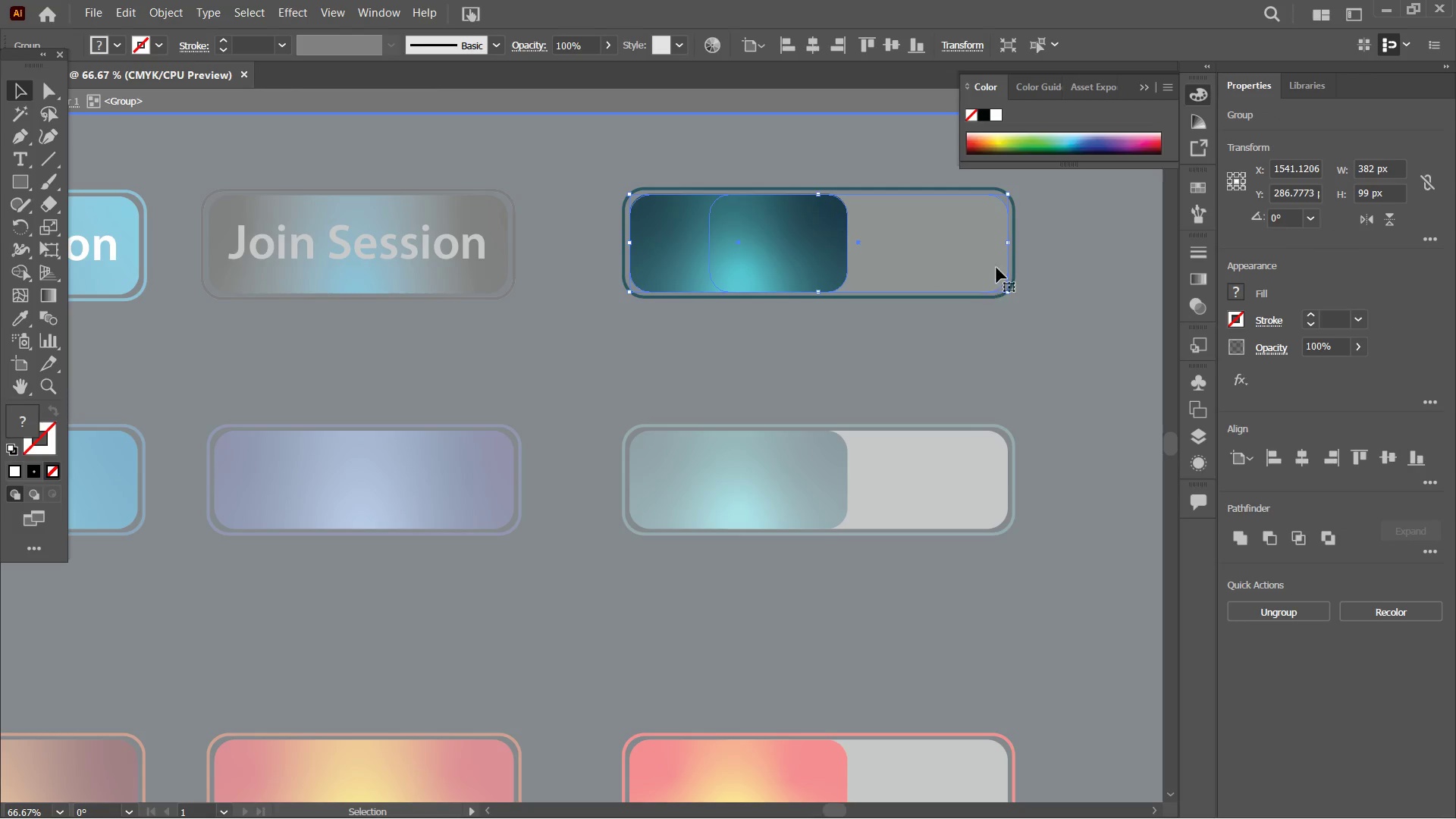 
hold_key(key=ShiftLeft, duration=0.95)
left_click([1015, 262])
 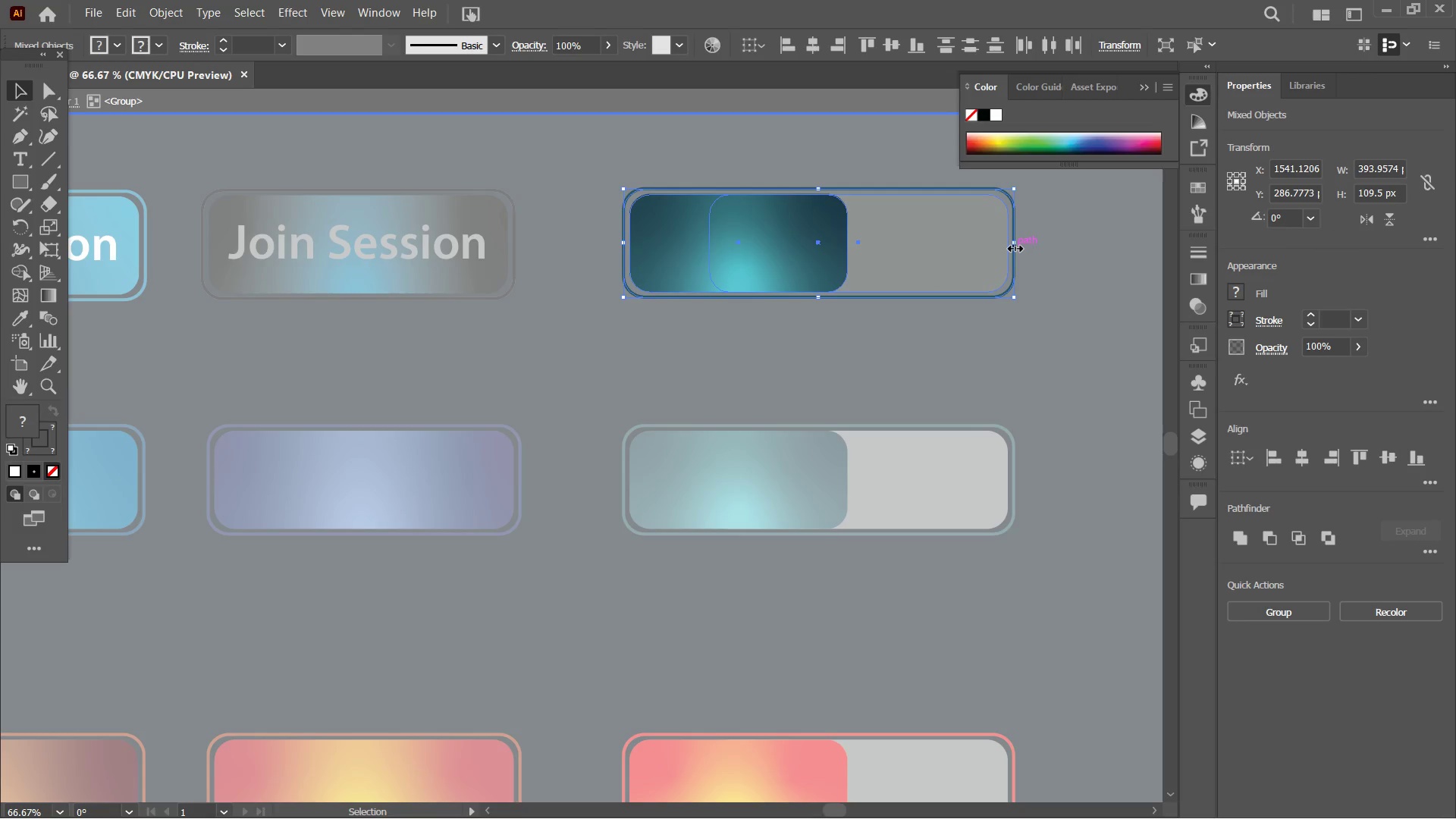 
left_click_drag(start_coordinate=[1013, 243], to_coordinate=[1077, 241])
 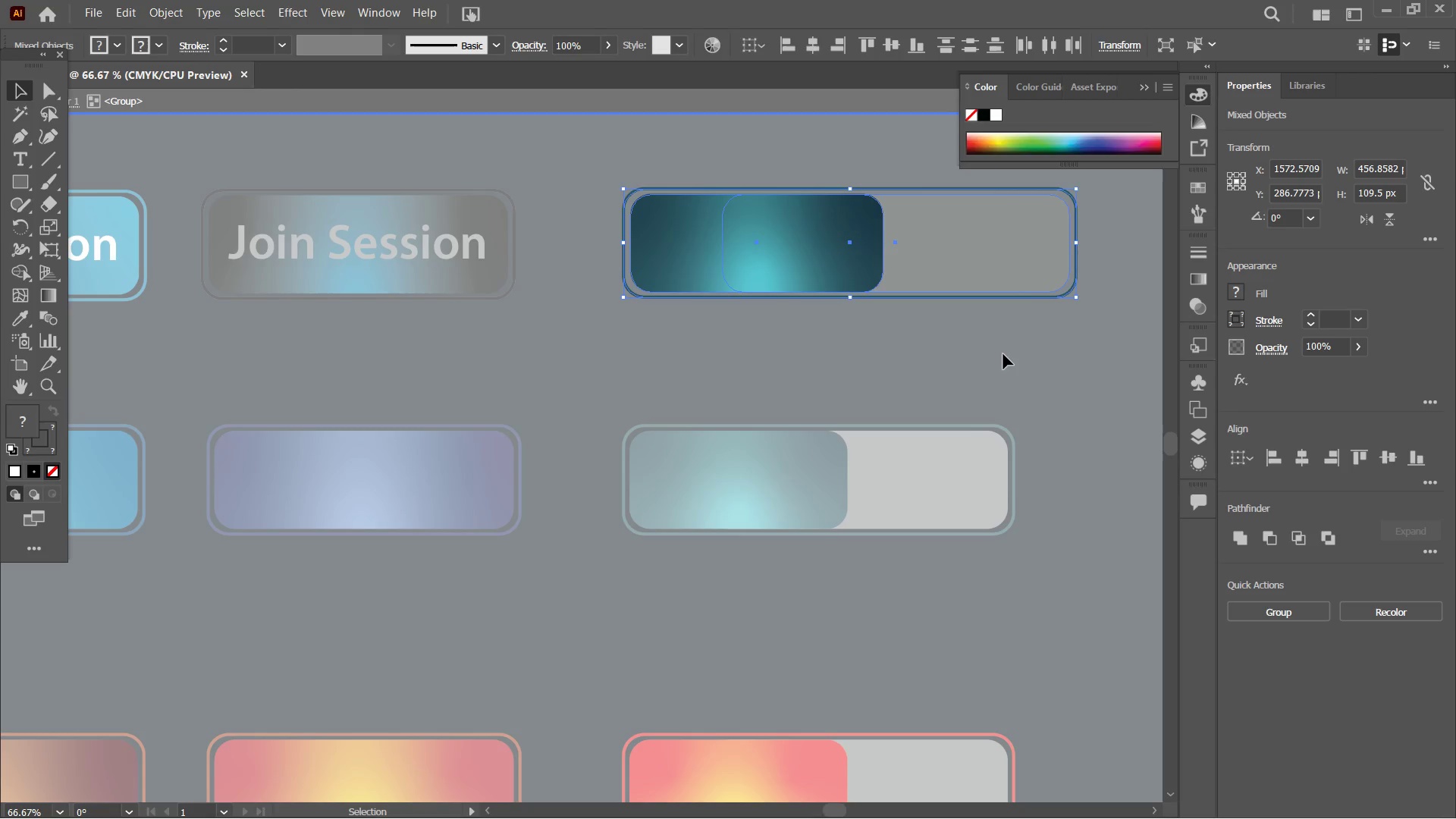 
double_click([1003, 354])
 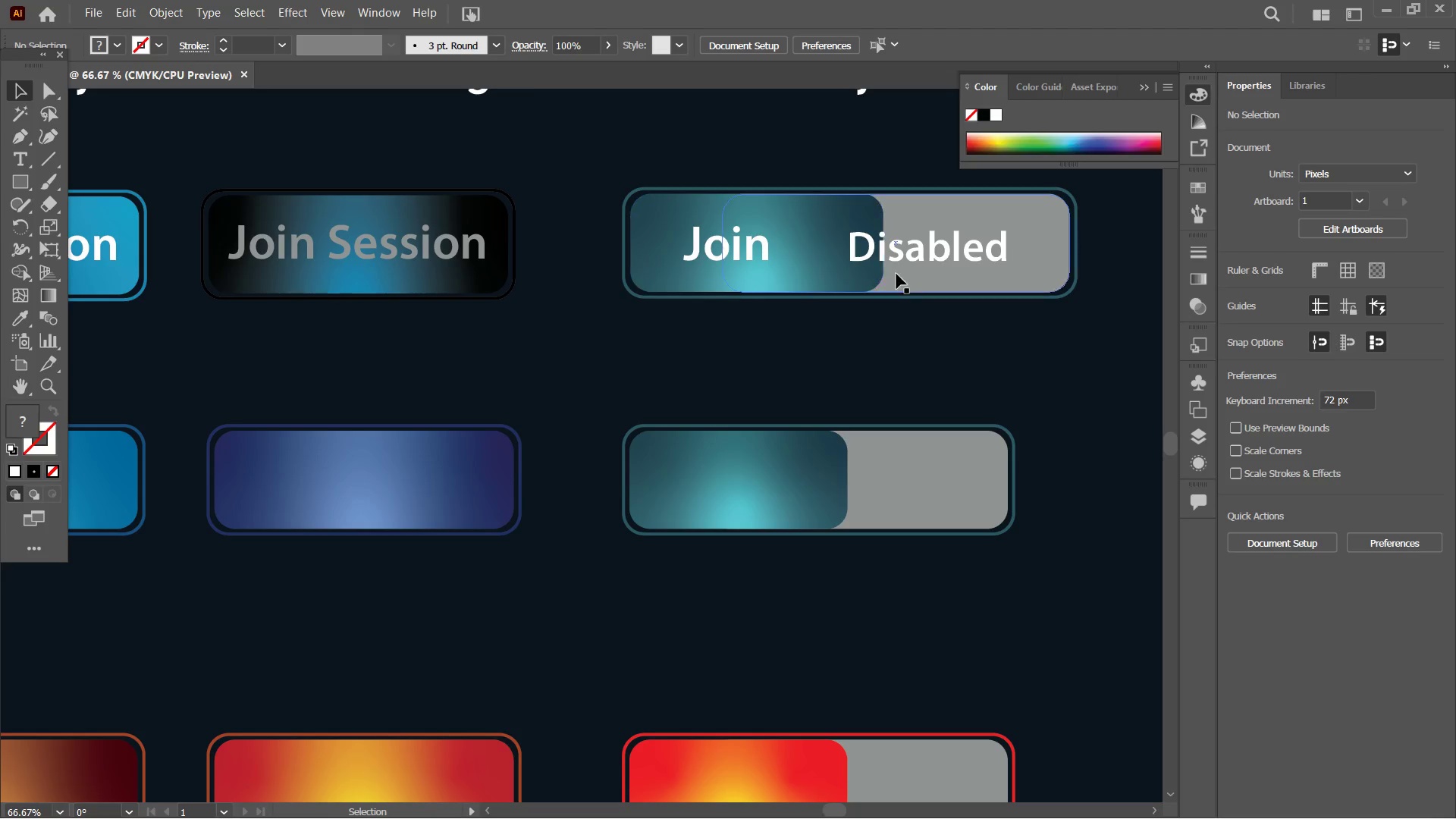 
left_click([942, 255])
 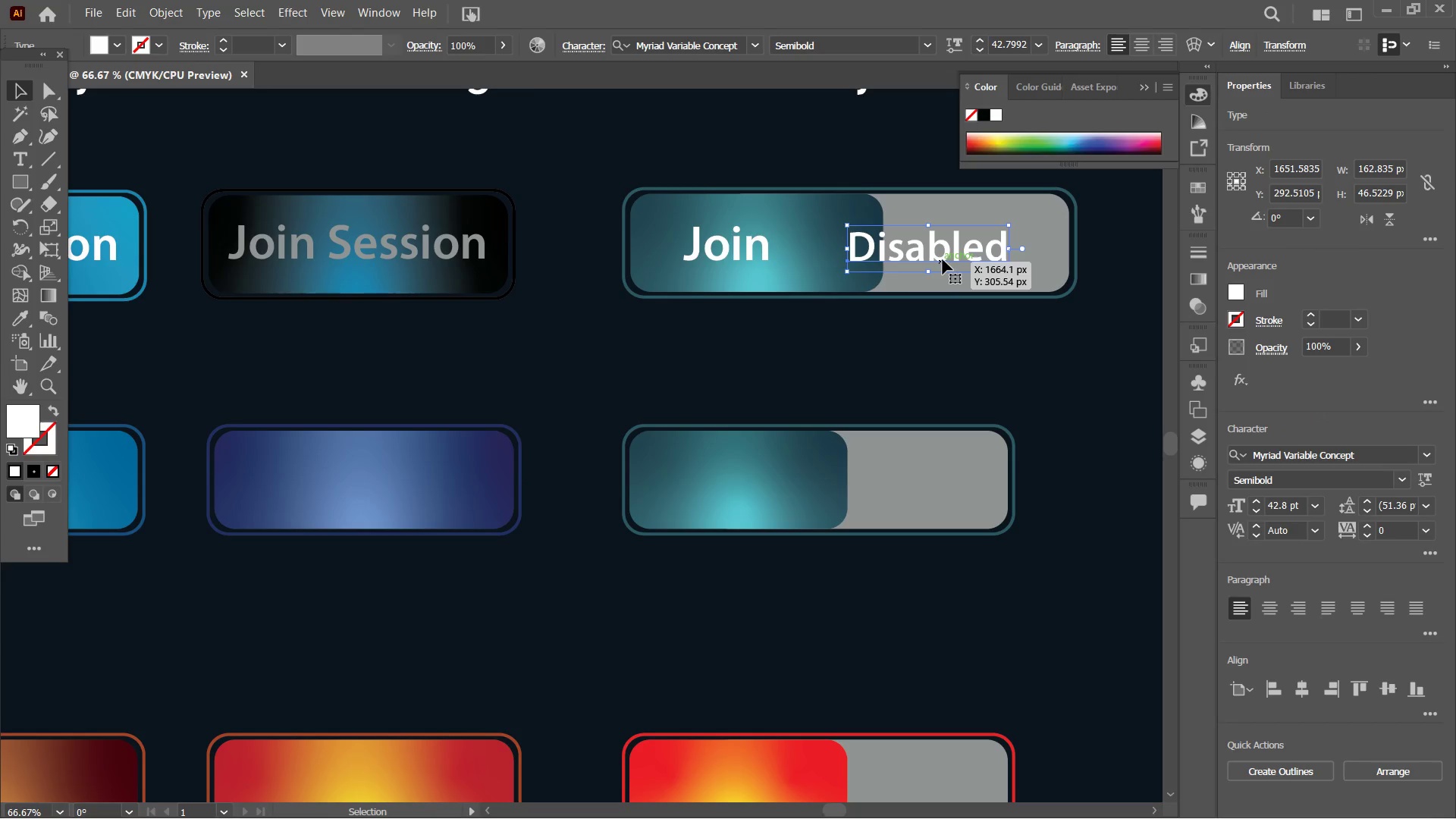 
left_click_drag(start_coordinate=[944, 259], to_coordinate=[989, 256])
 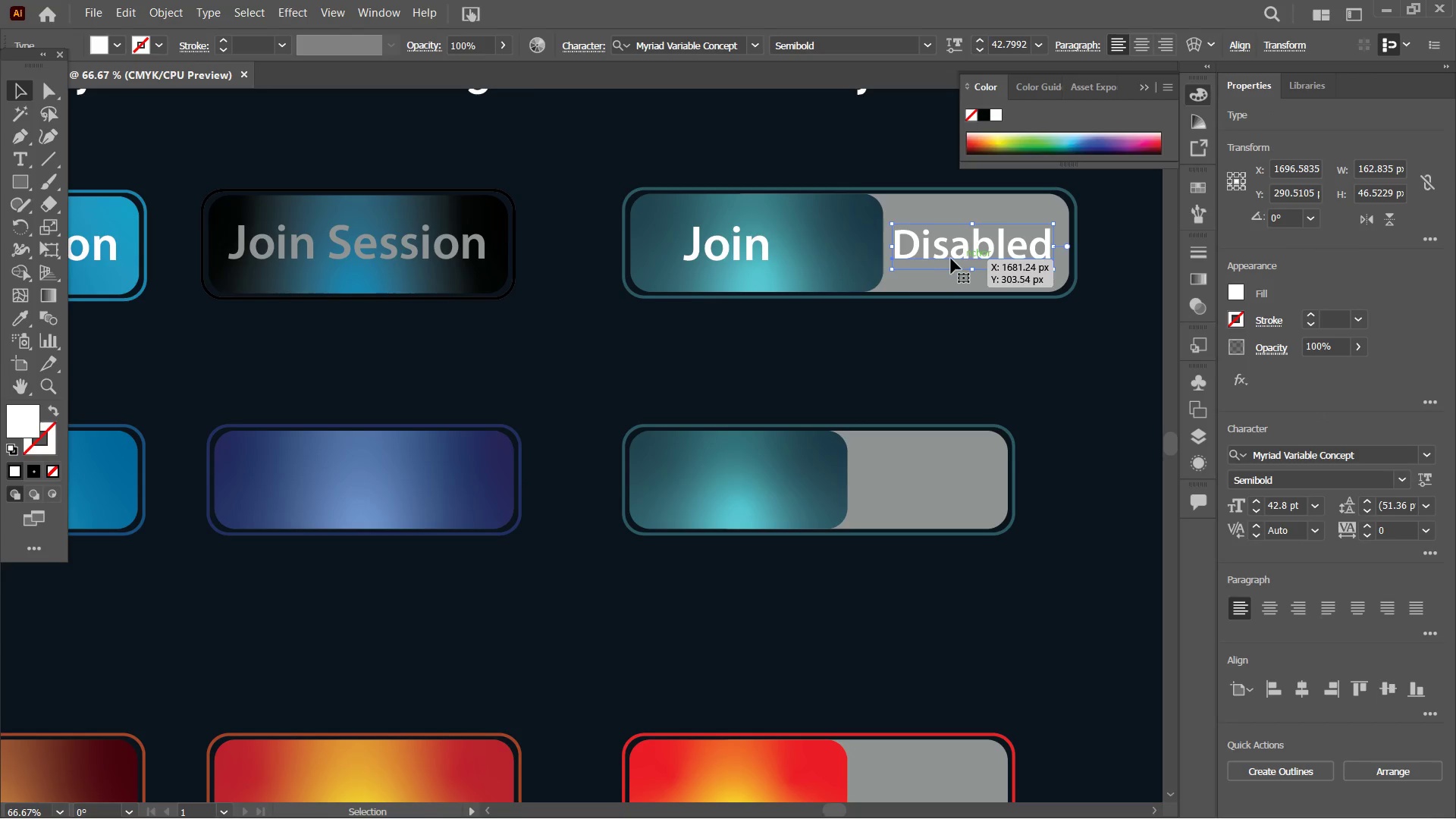 
left_click([849, 259])
 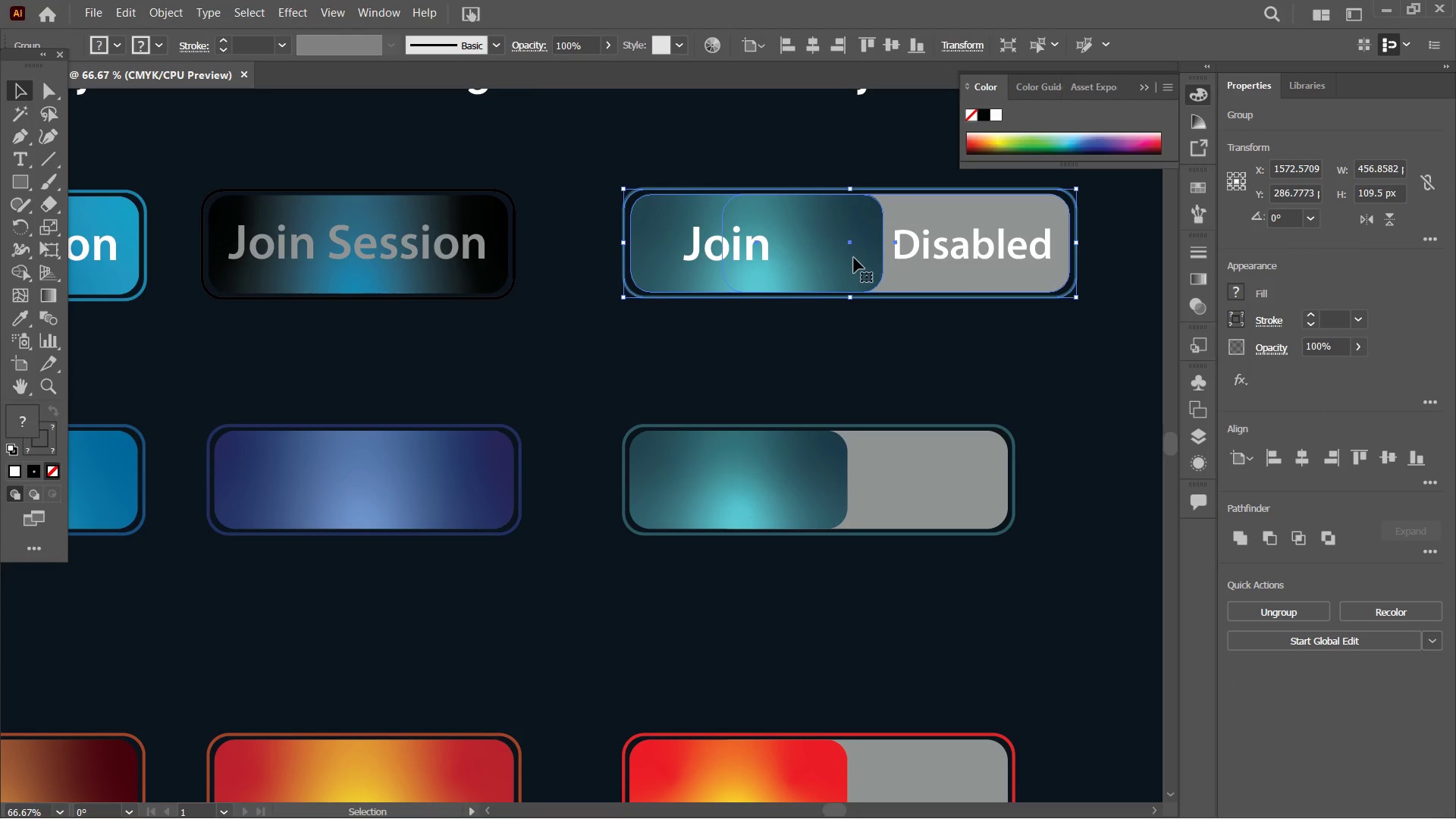 
double_click([854, 258])
 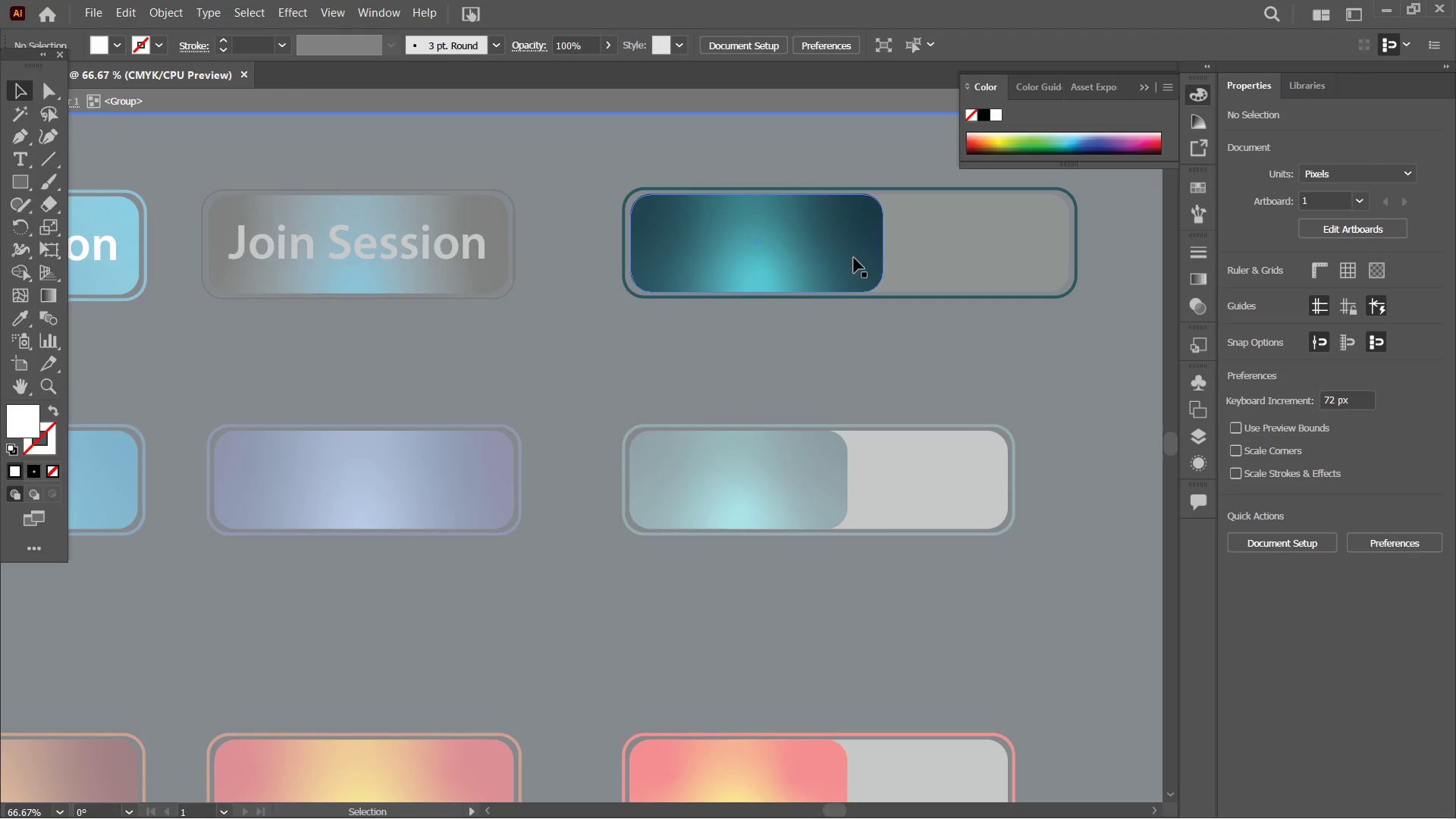 
triple_click([854, 258])
 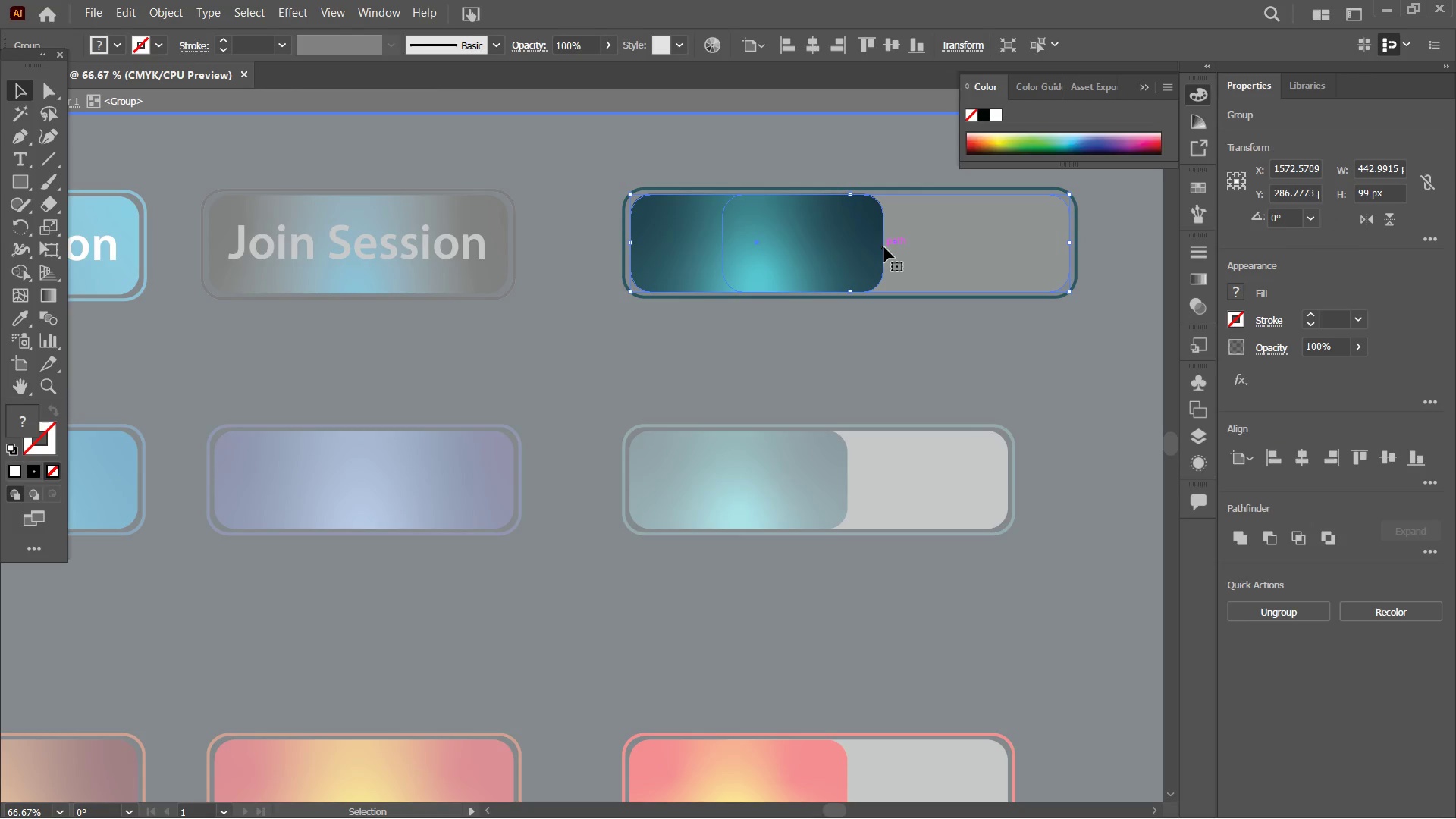 
left_click([869, 251])
 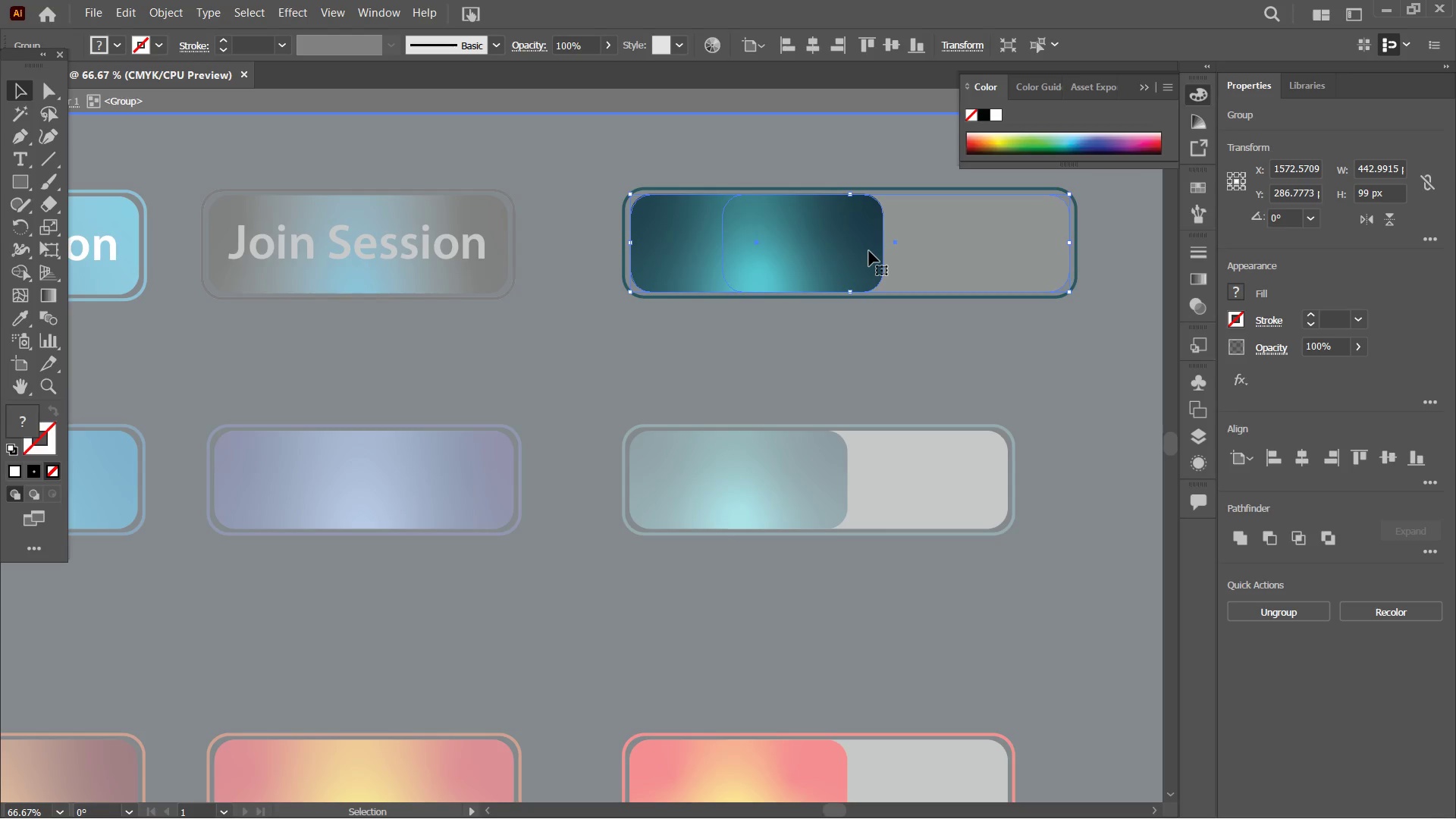 
double_click([869, 251])
 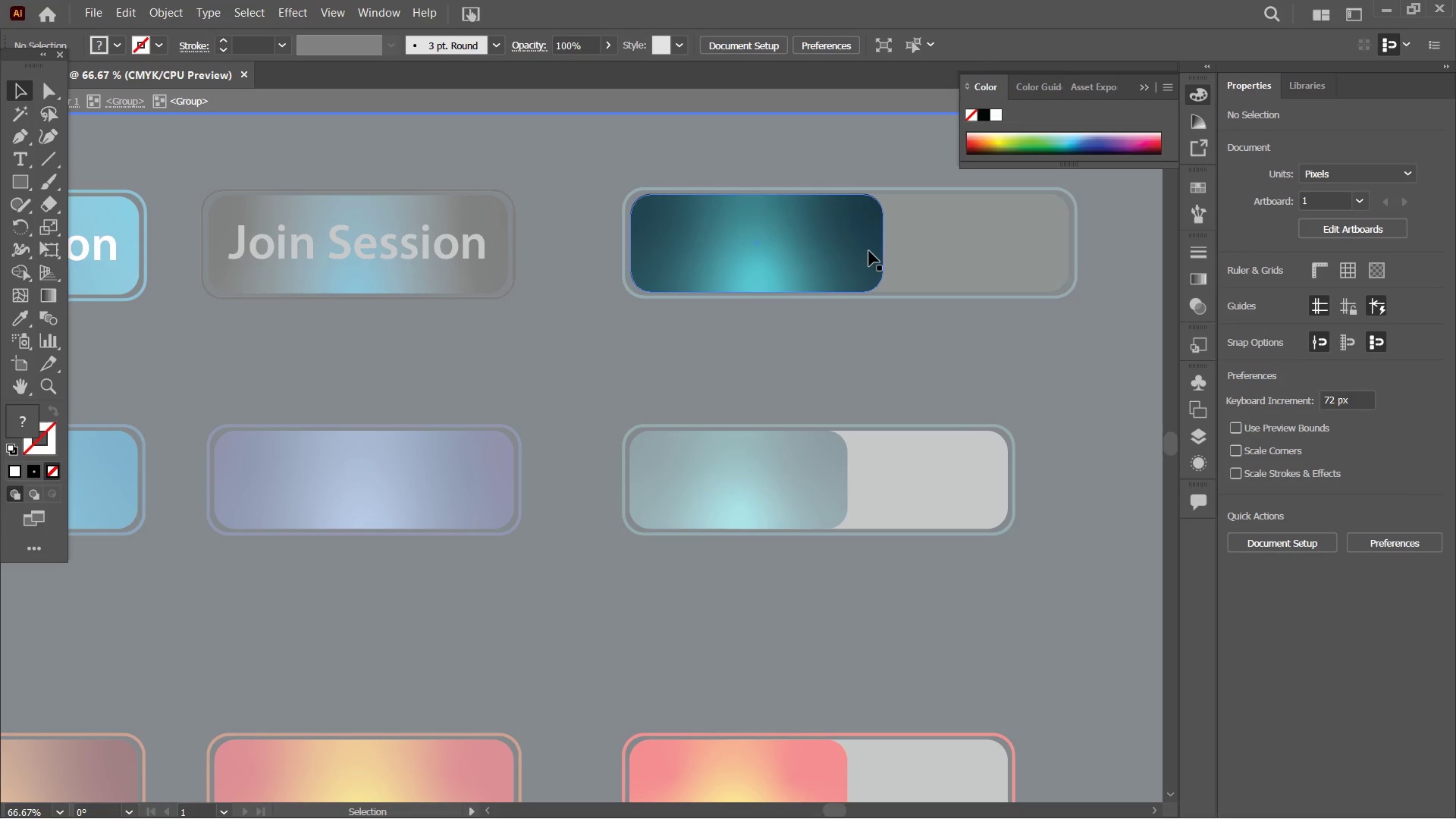 
triple_click([869, 251])
 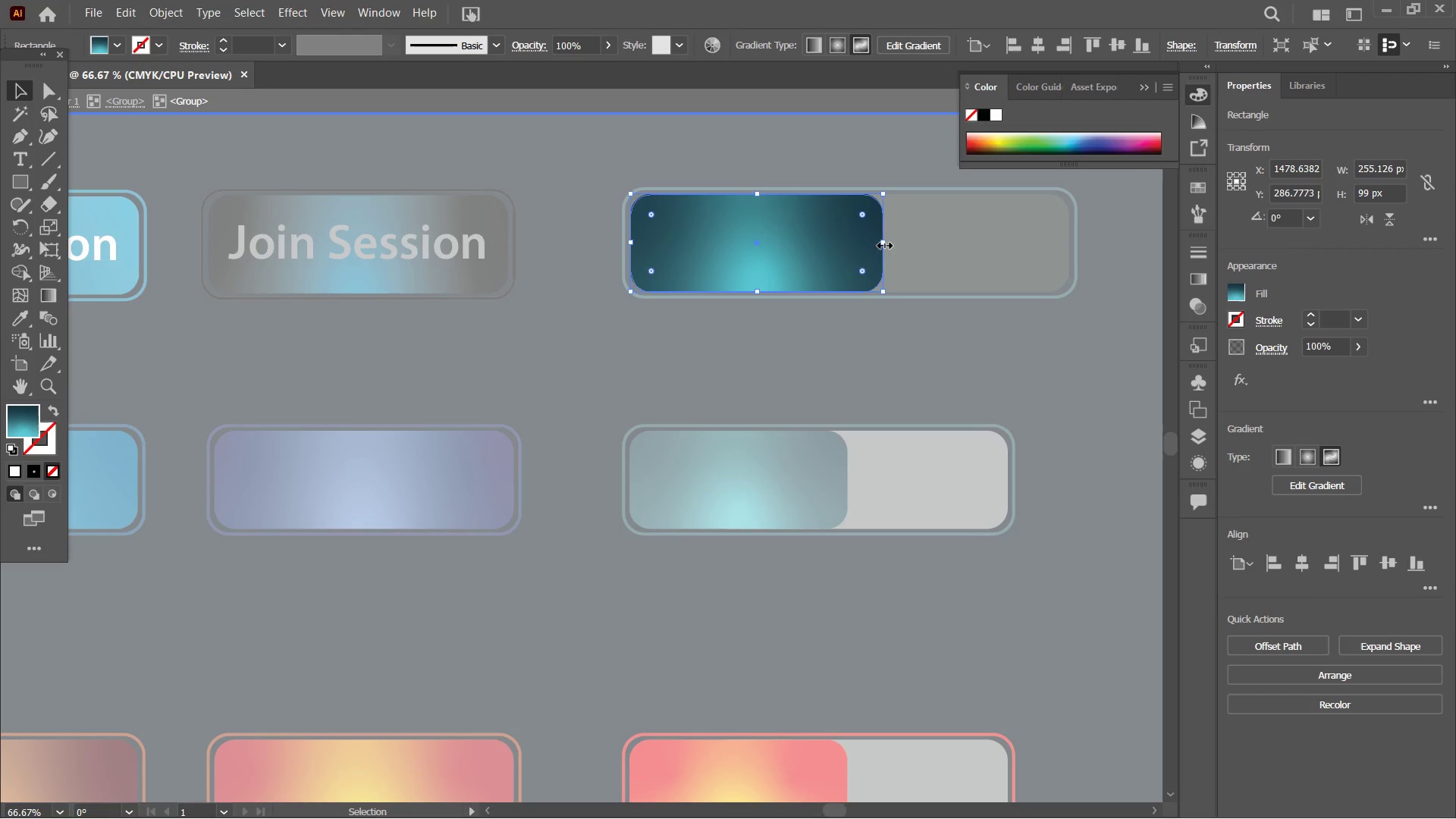 
left_click_drag(start_coordinate=[883, 243], to_coordinate=[858, 243])
 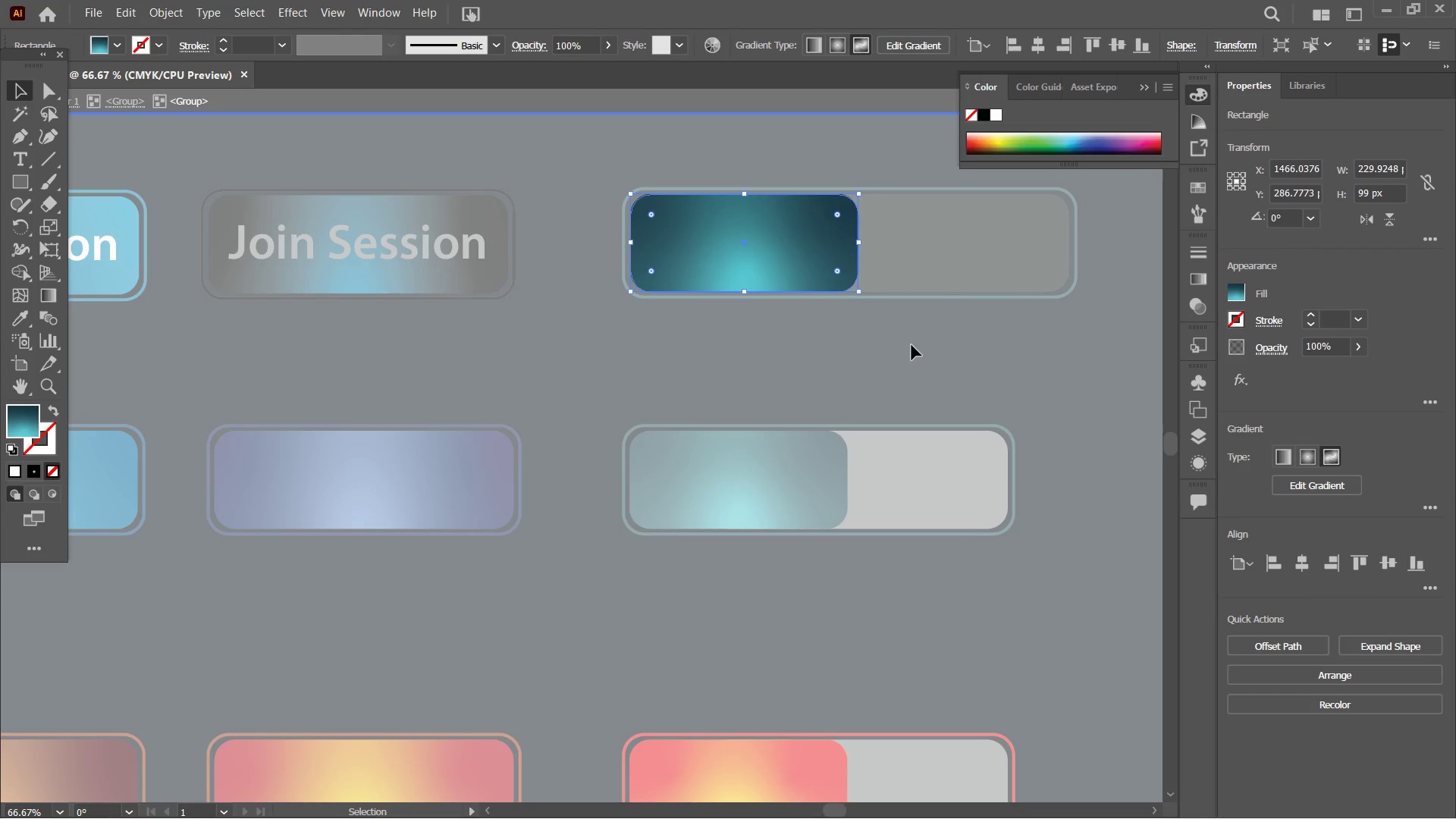 
double_click([912, 345])
 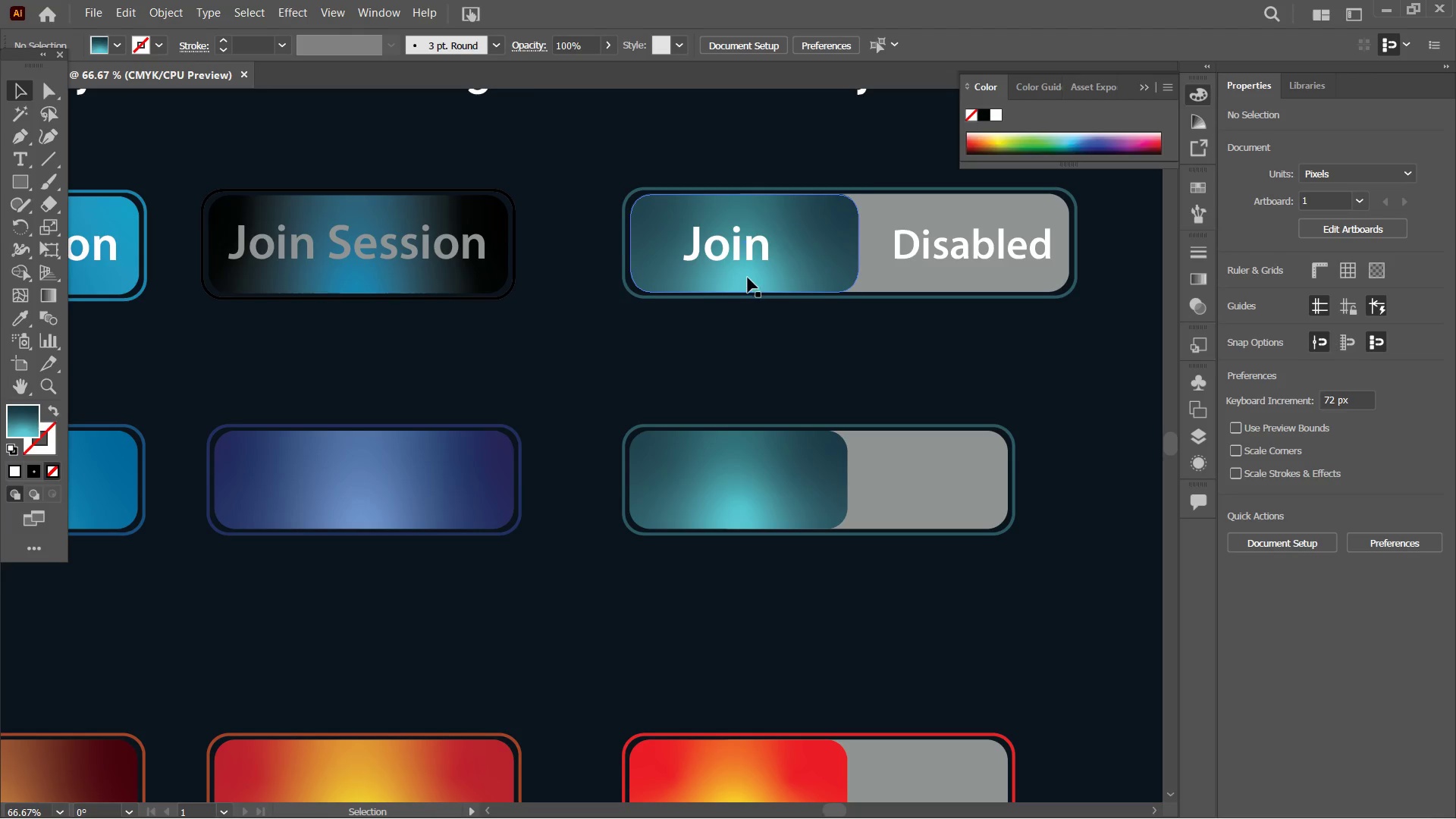 
left_click([747, 255])
 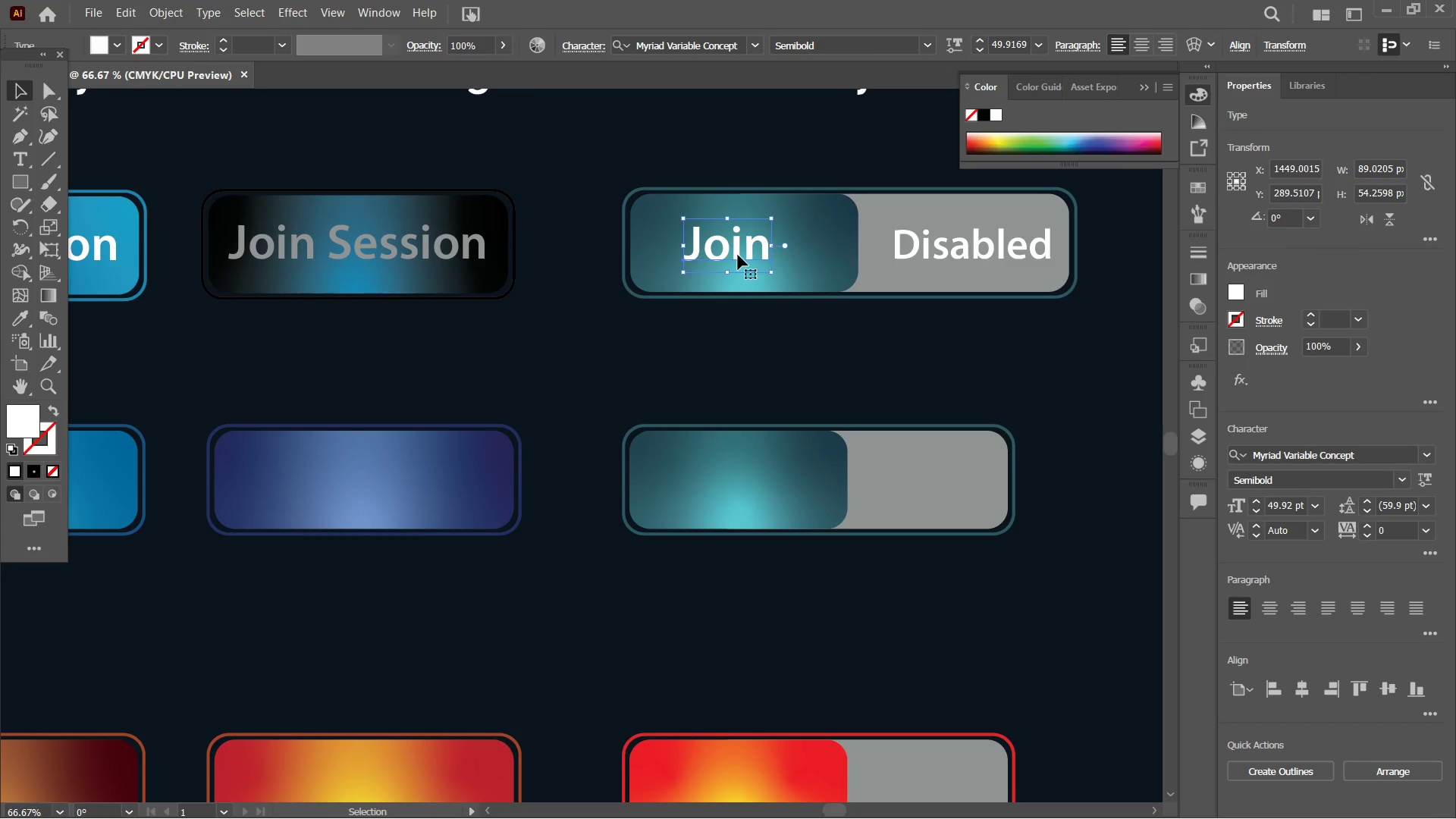 
left_click_drag(start_coordinate=[738, 255], to_coordinate=[751, 255])
 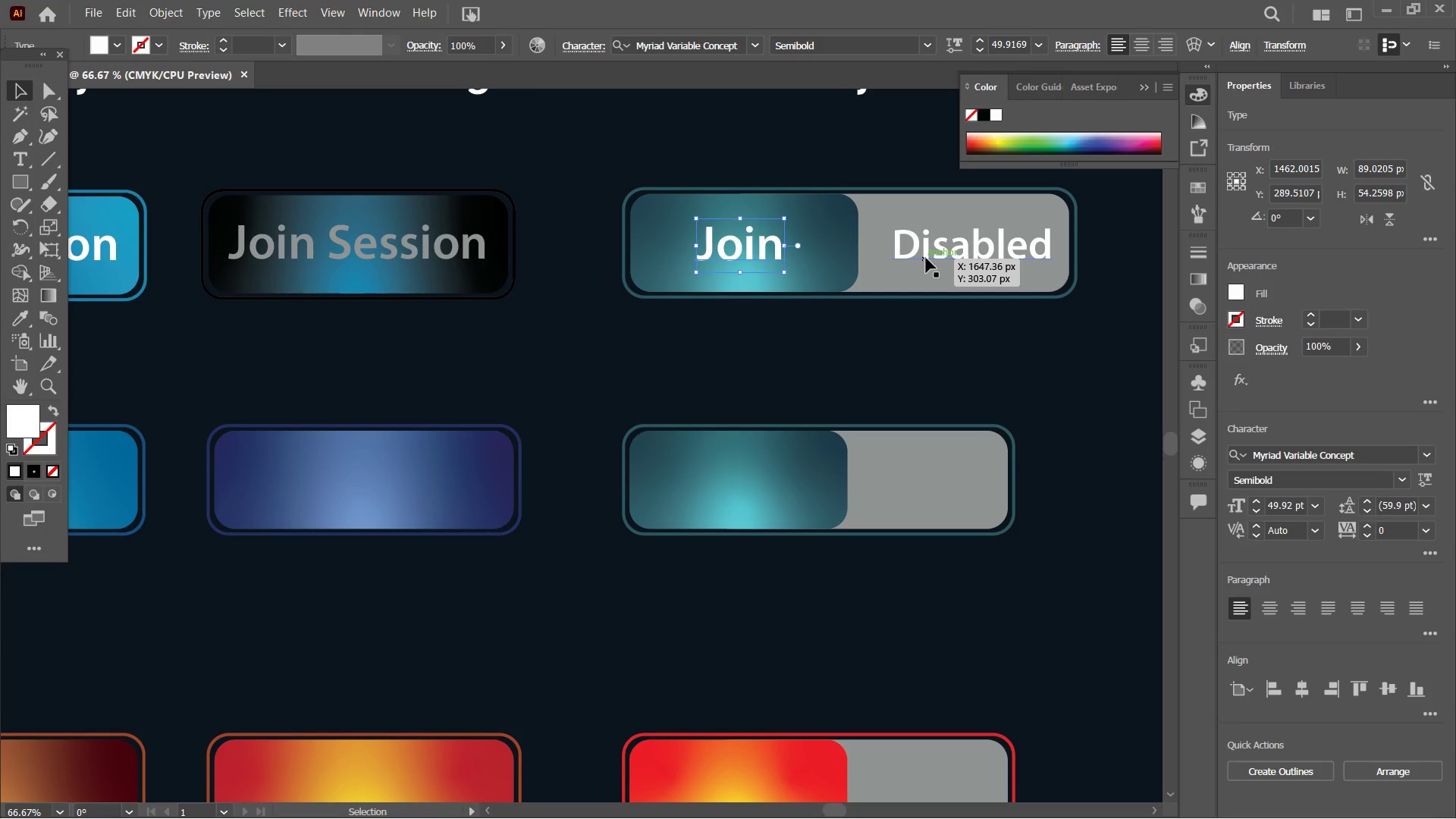 
left_click([927, 257])
 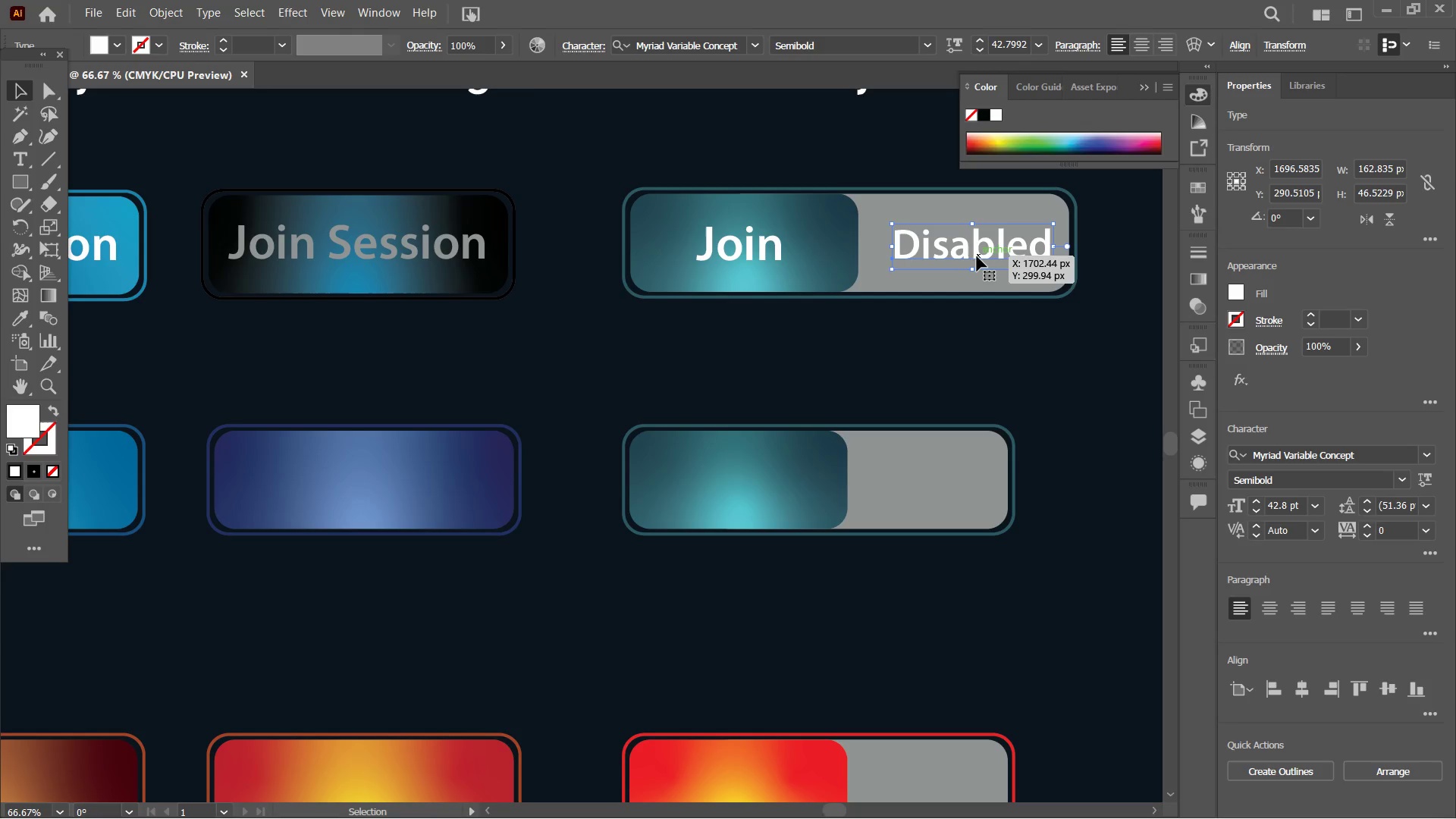 
left_click_drag(start_coordinate=[977, 256], to_coordinate=[966, 256])
 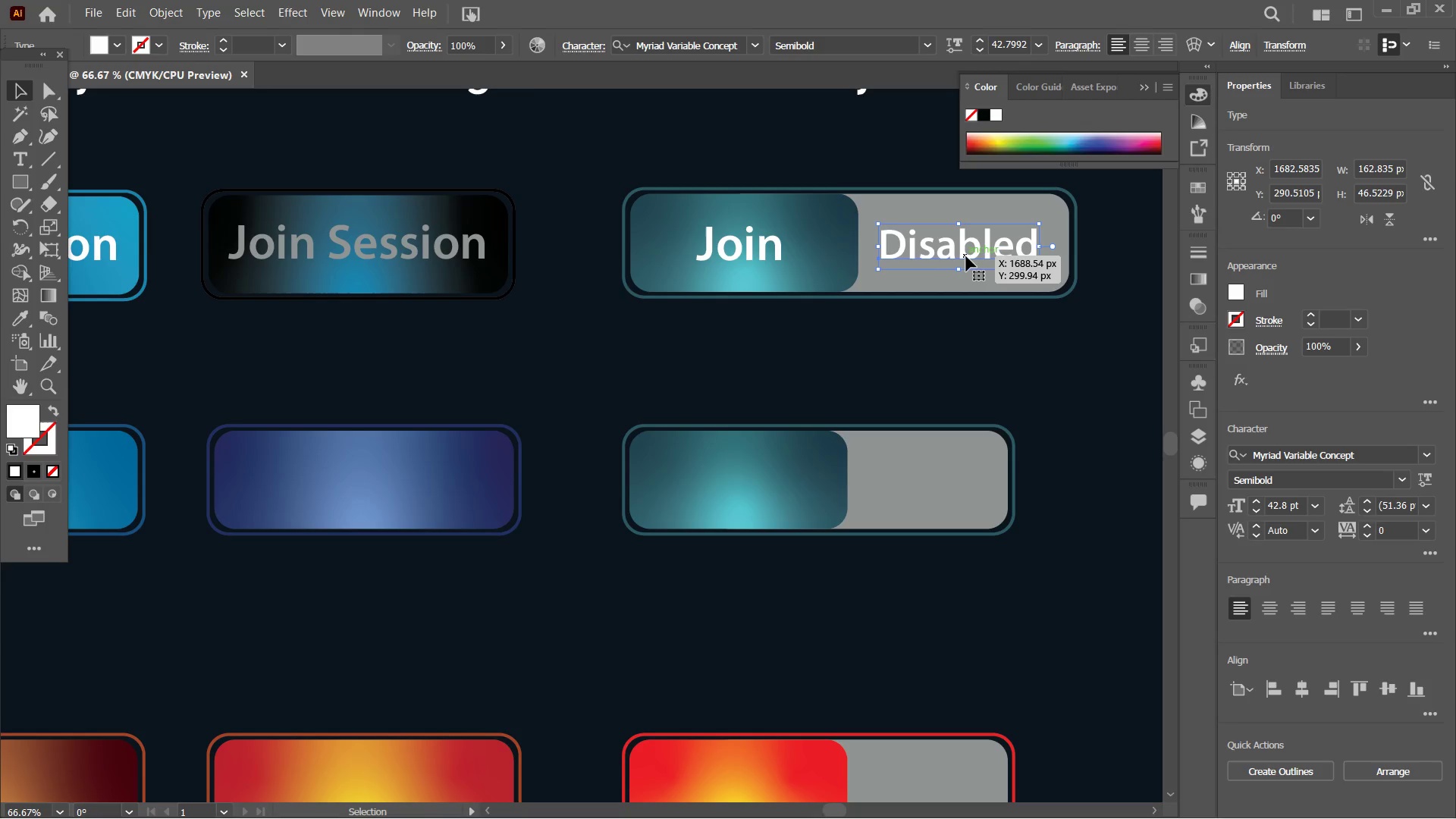 
wait(5.26)
 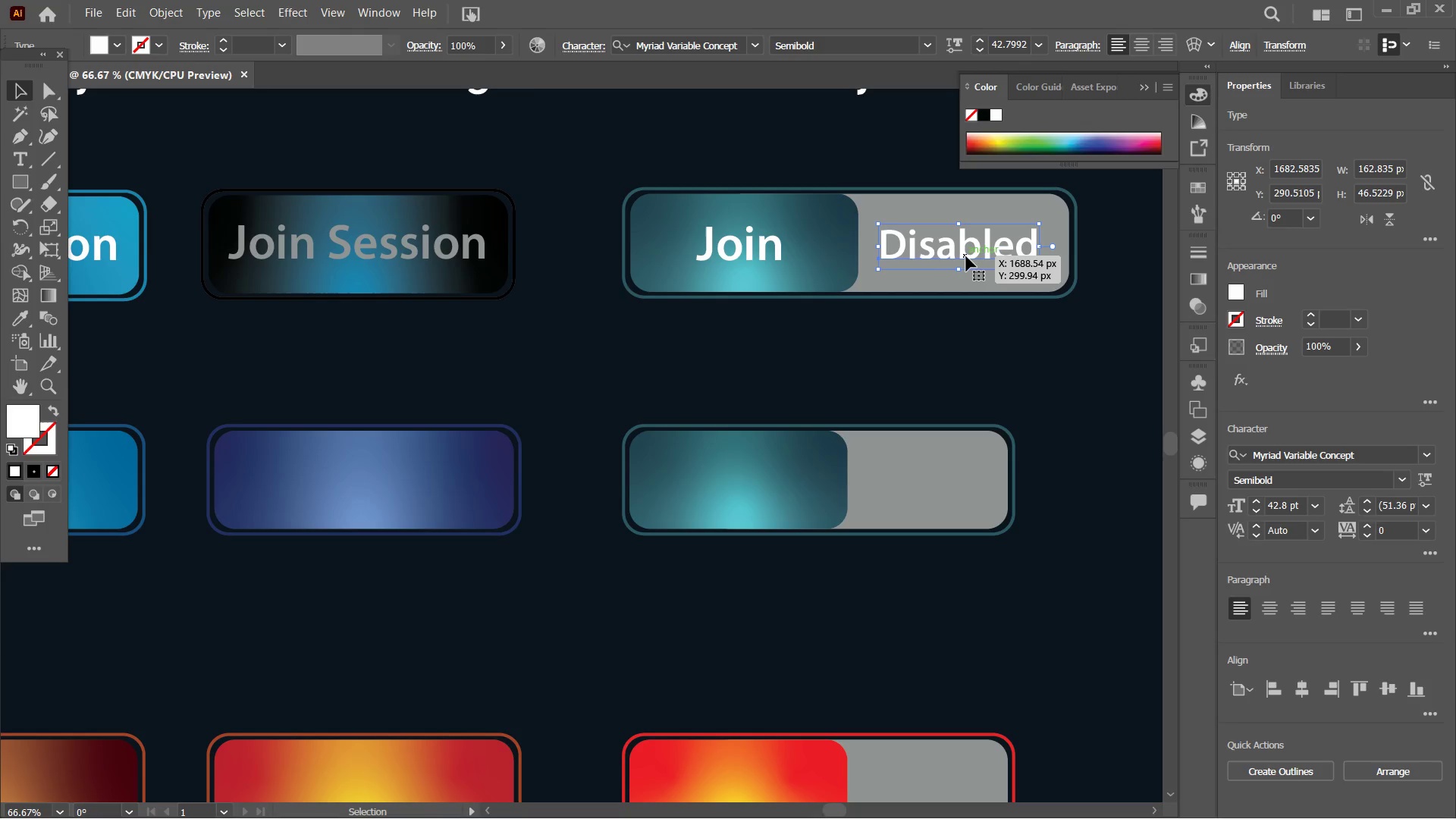 
left_click_drag(start_coordinate=[966, 256], to_coordinate=[971, 256])
 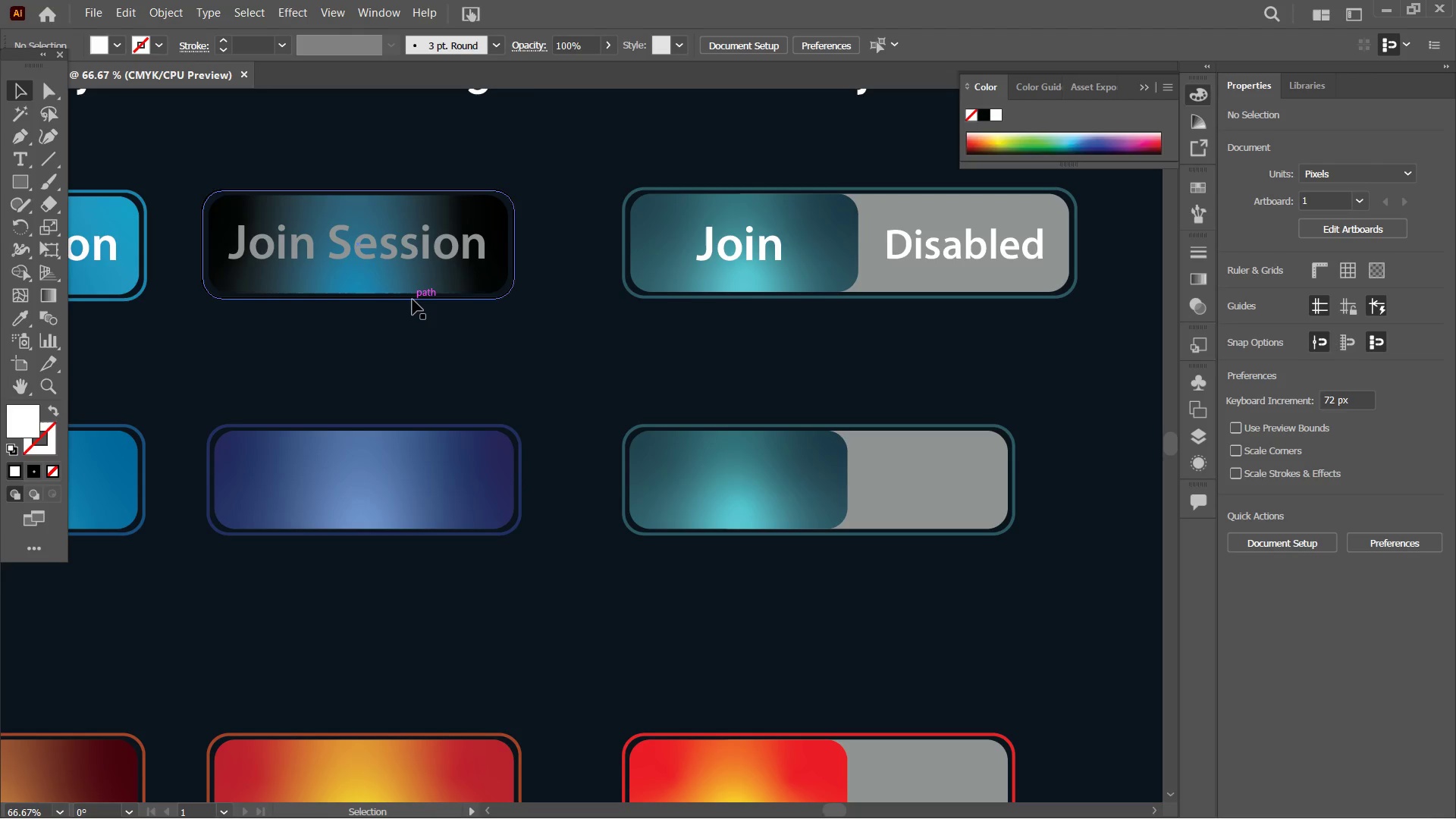 
wait(39.77)
 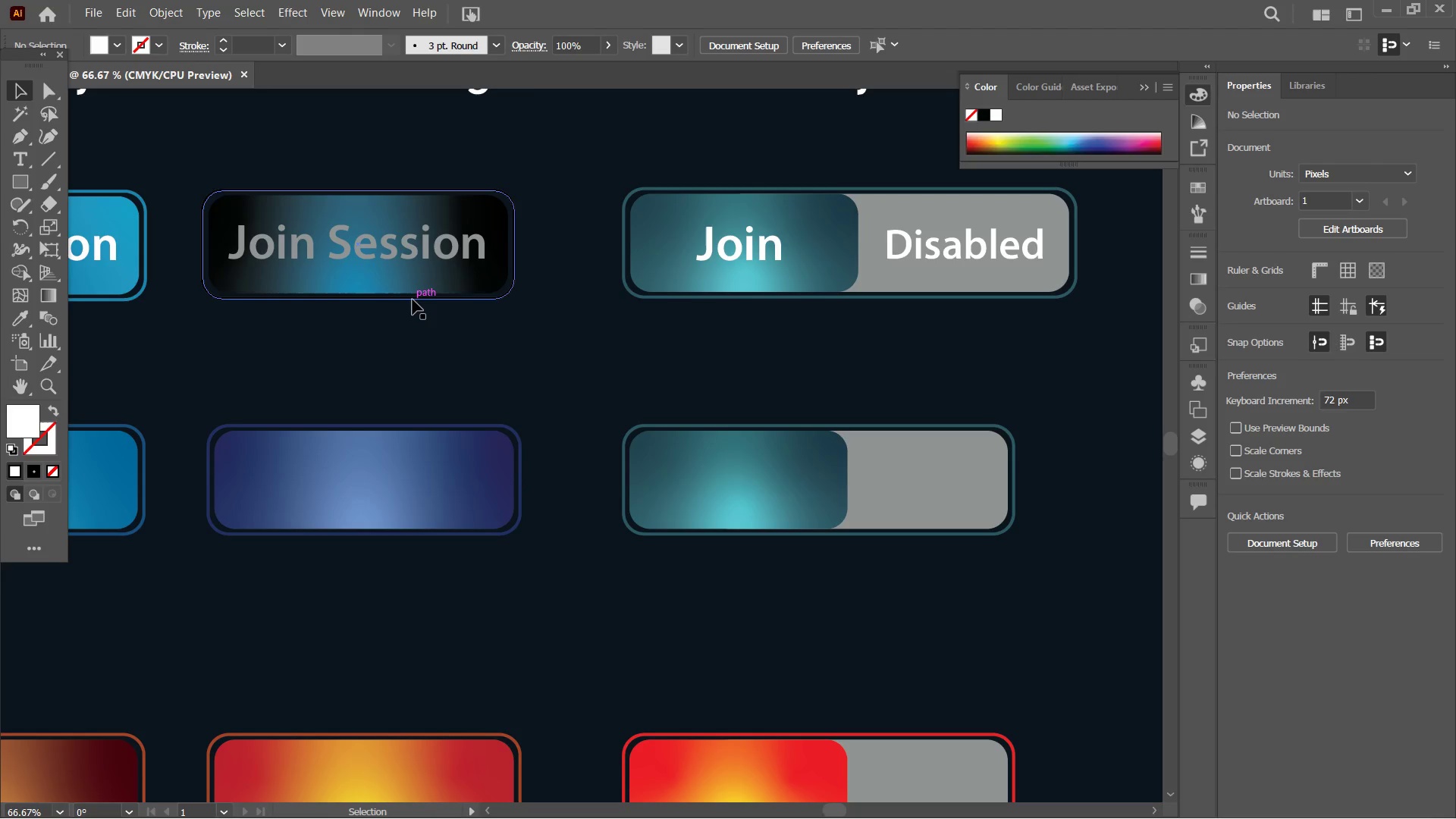 
hold_key(key=Space, duration=1.19)
 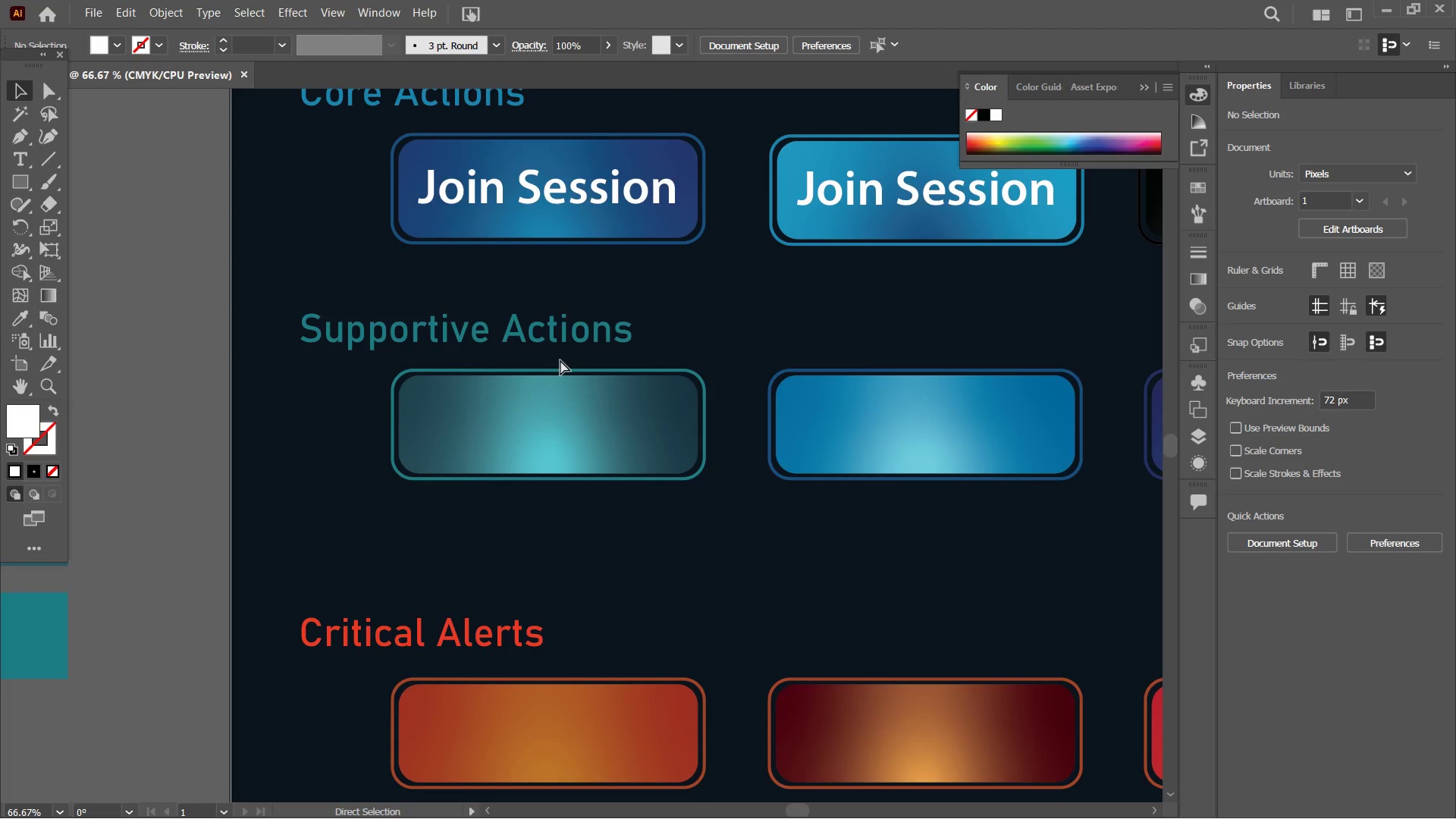 
left_click_drag(start_coordinate=[228, 380], to_coordinate=[770, 334])
 